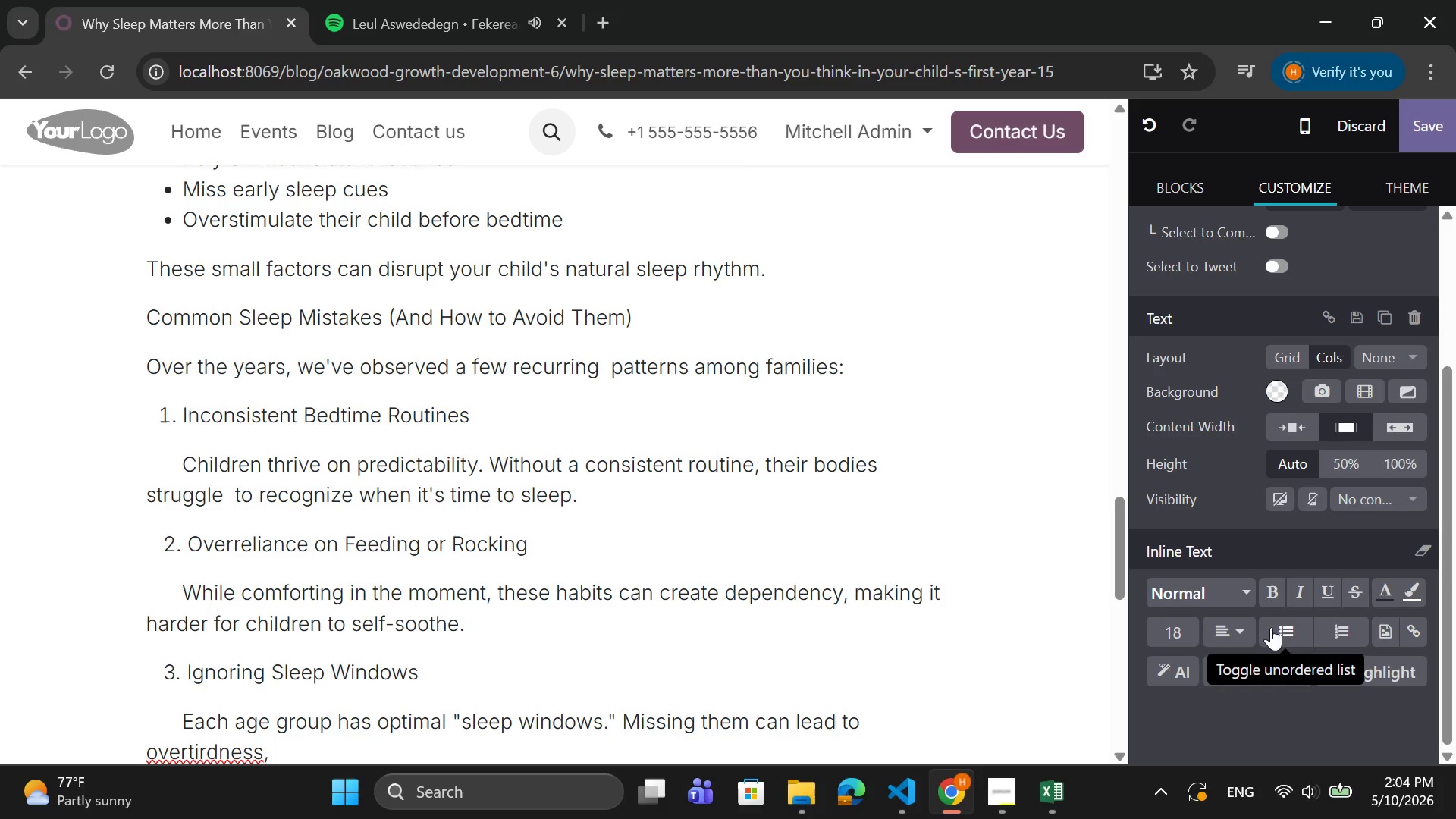 
mouse_move([99, 767])
 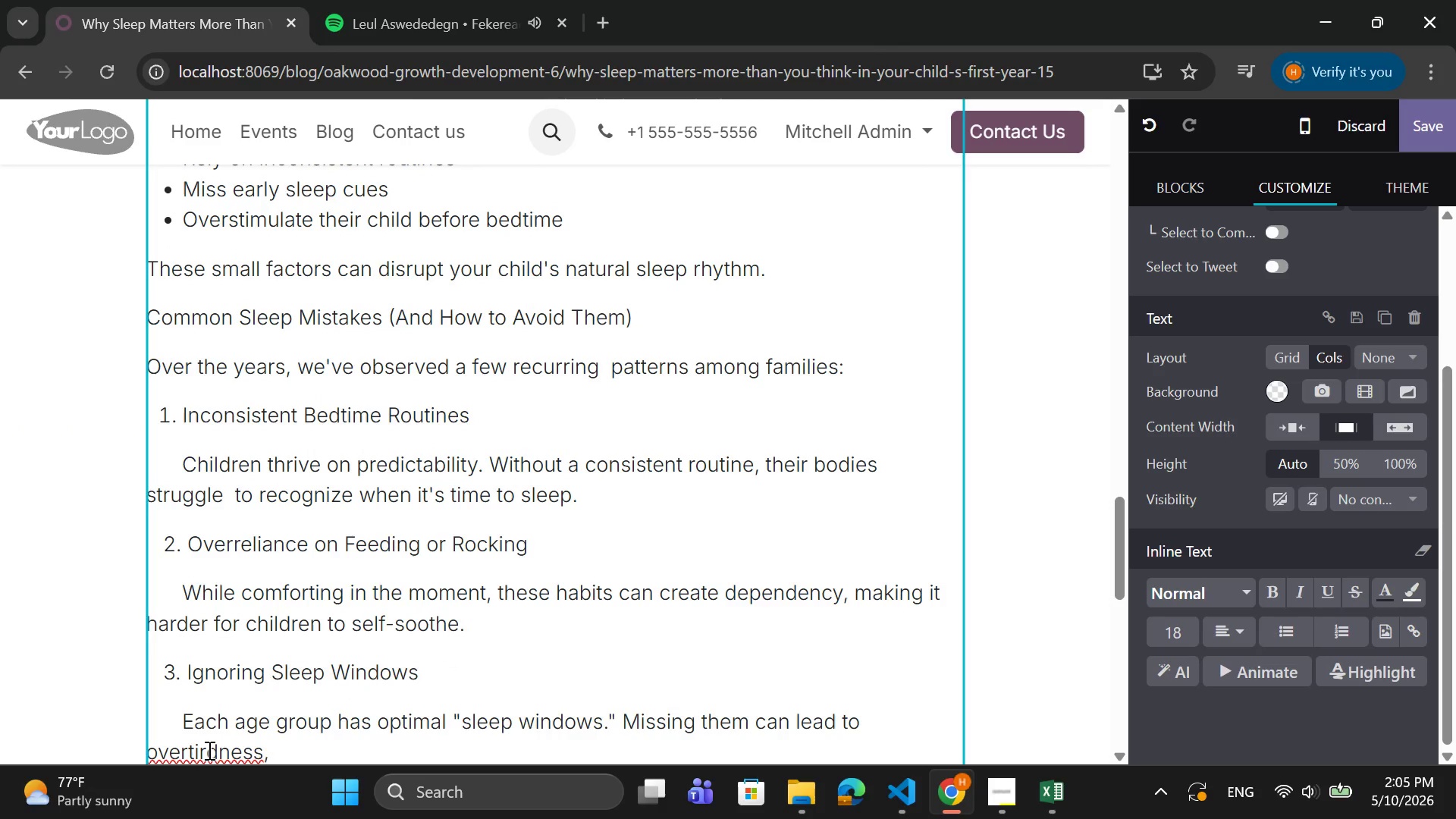 
wait(6.46)
 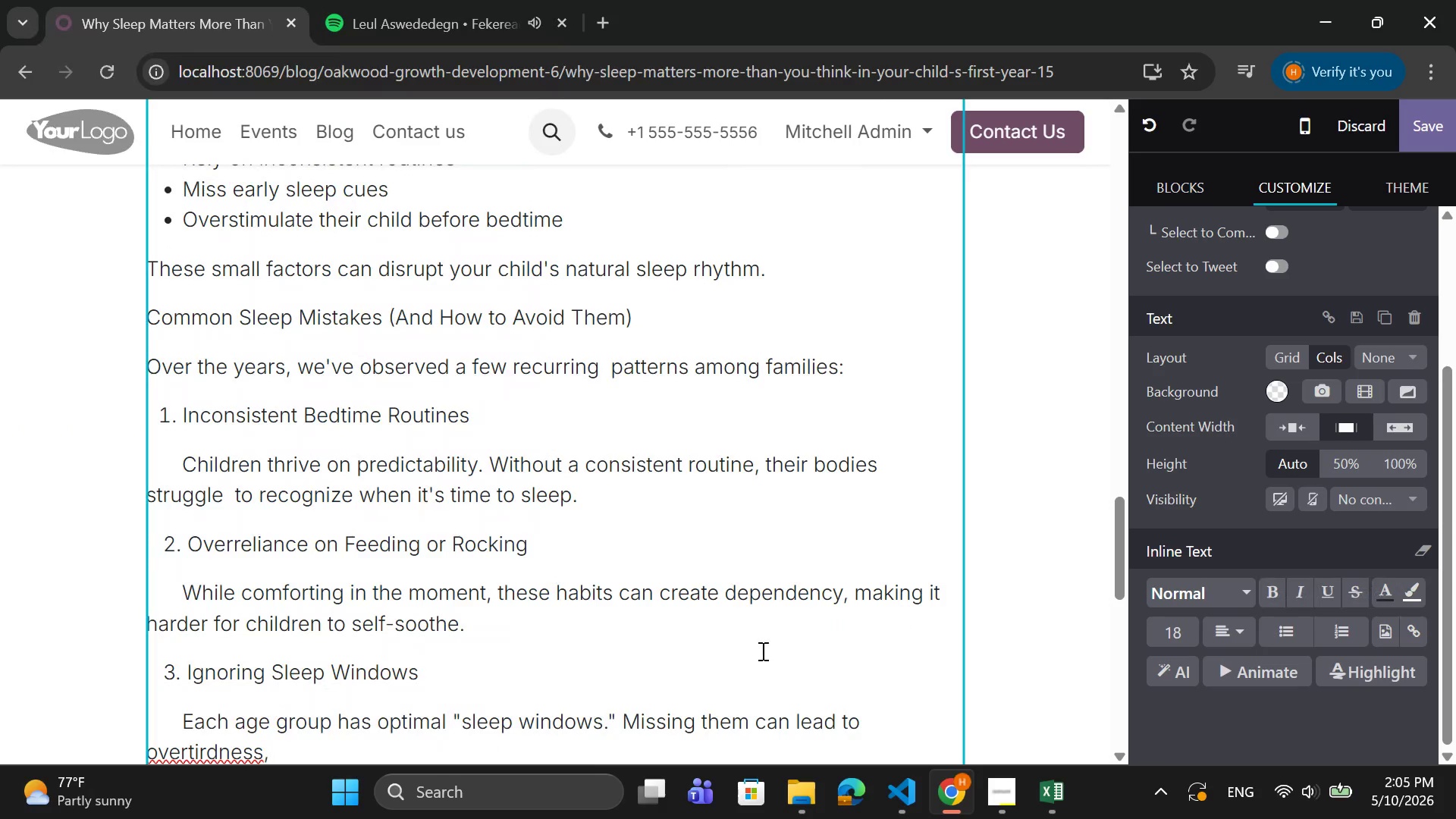 
left_click([209, 753])
 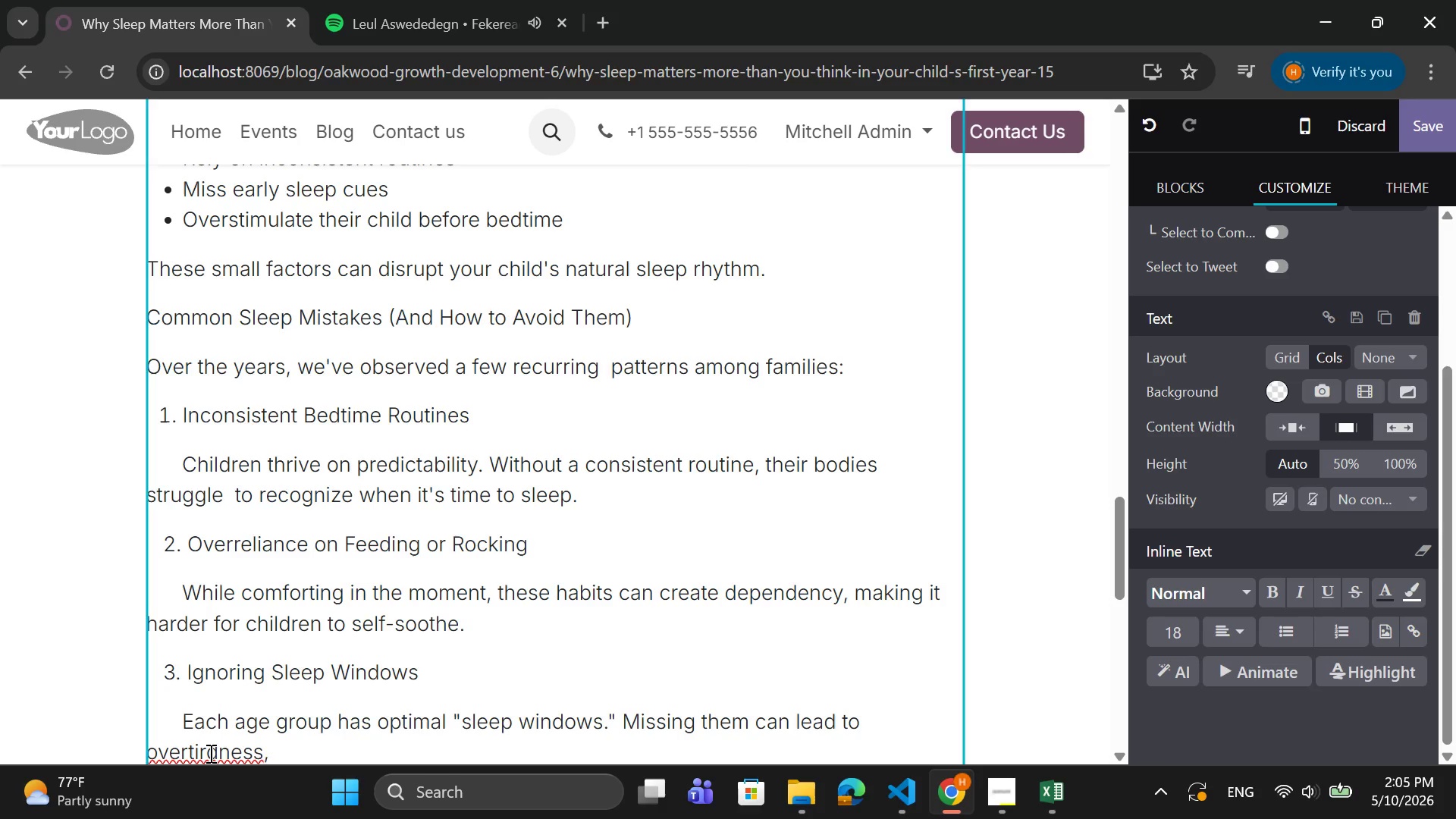 
key(E)
 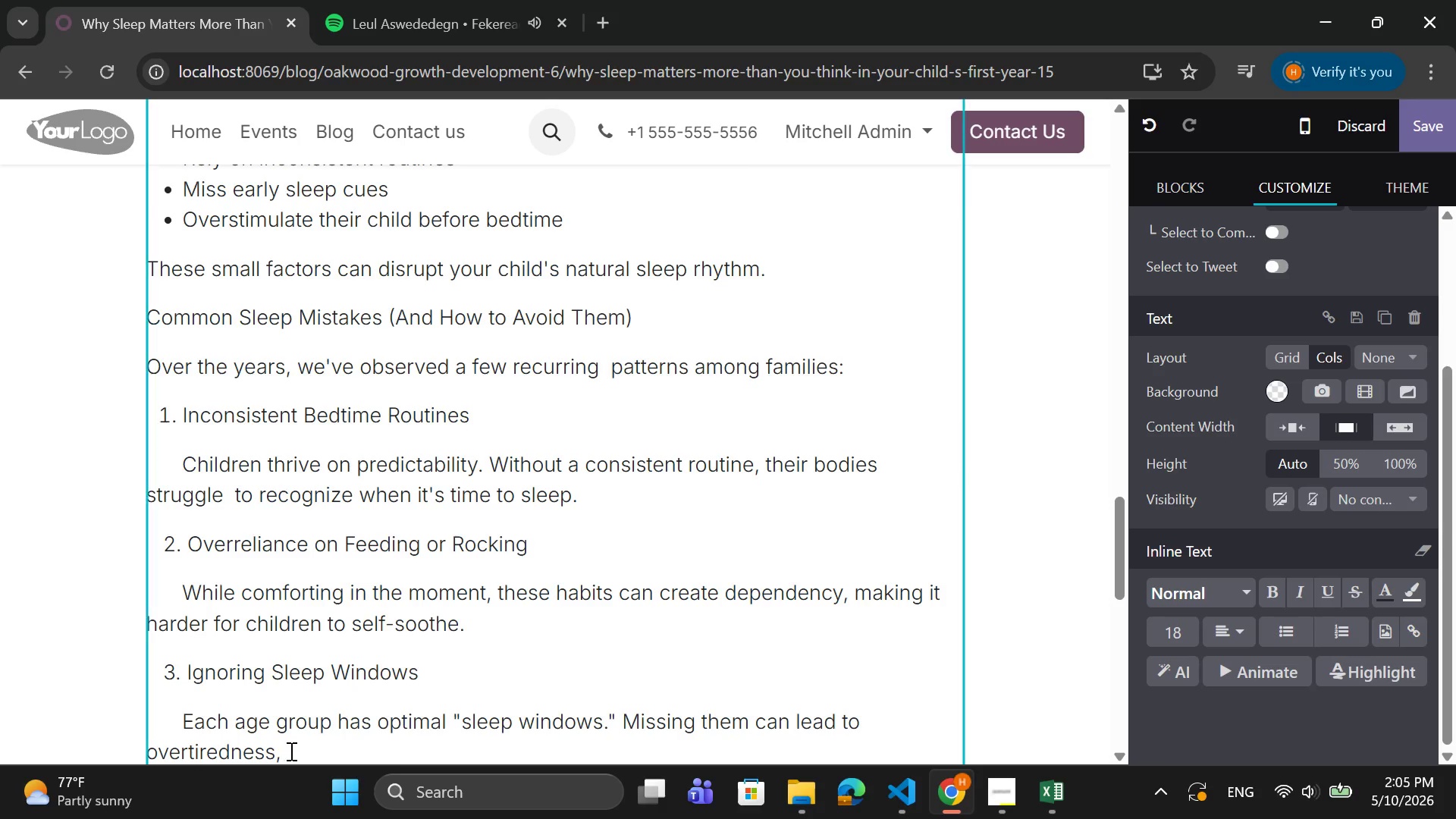 
left_click([290, 751])
 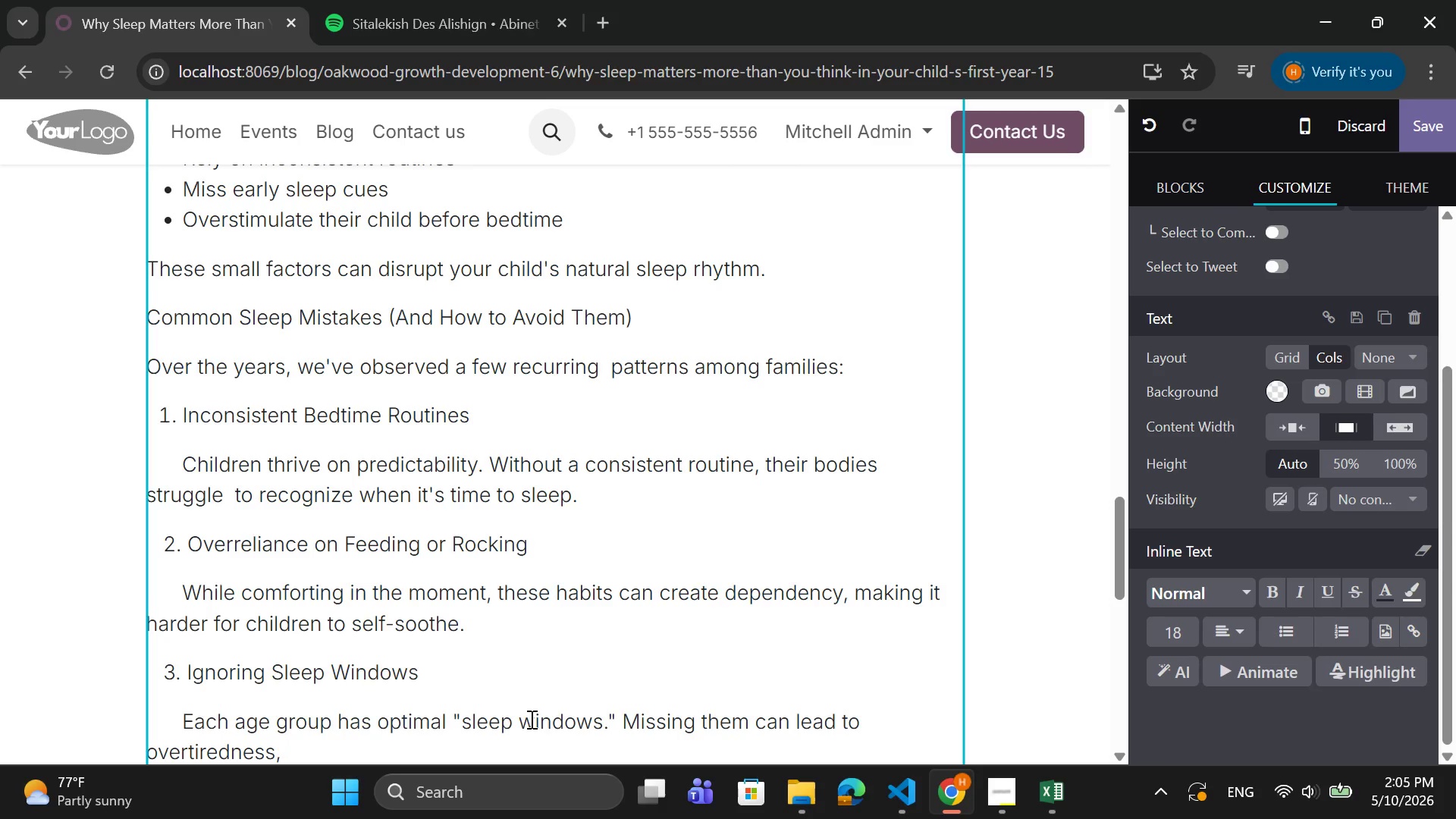 
type(which actually makes sleep more difficult.)
 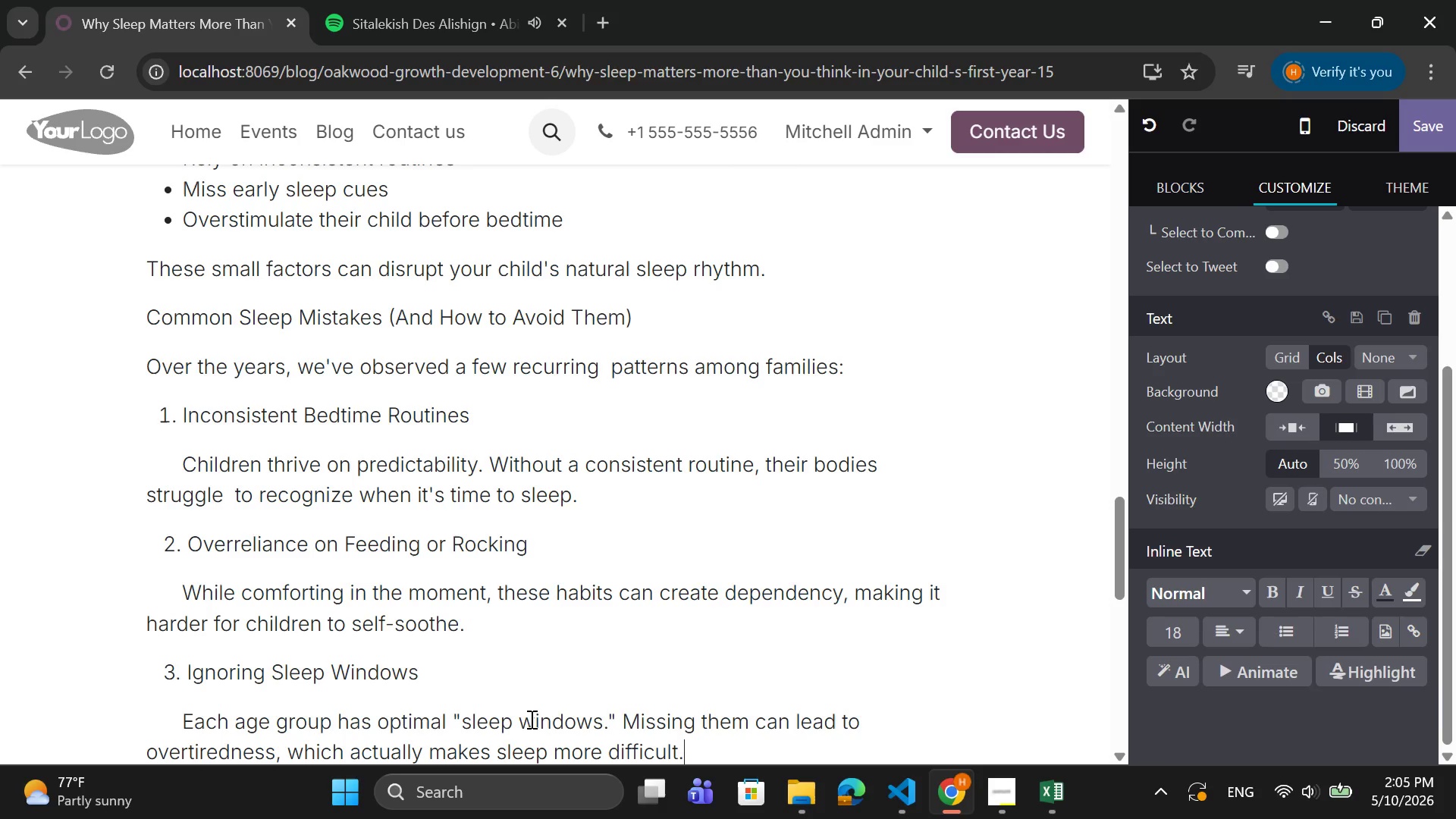 
key(Enter)
 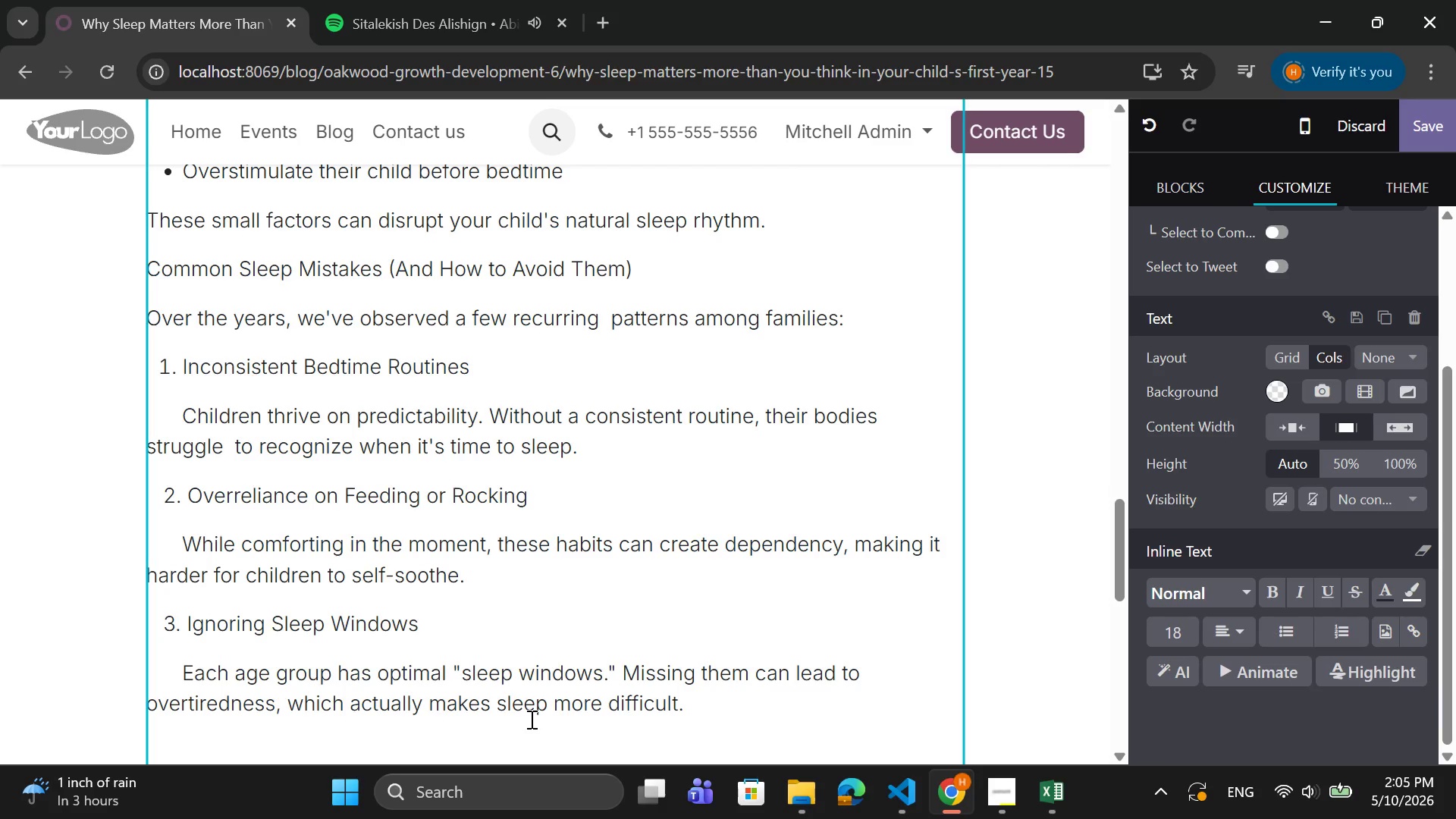 
wait(21.78)
 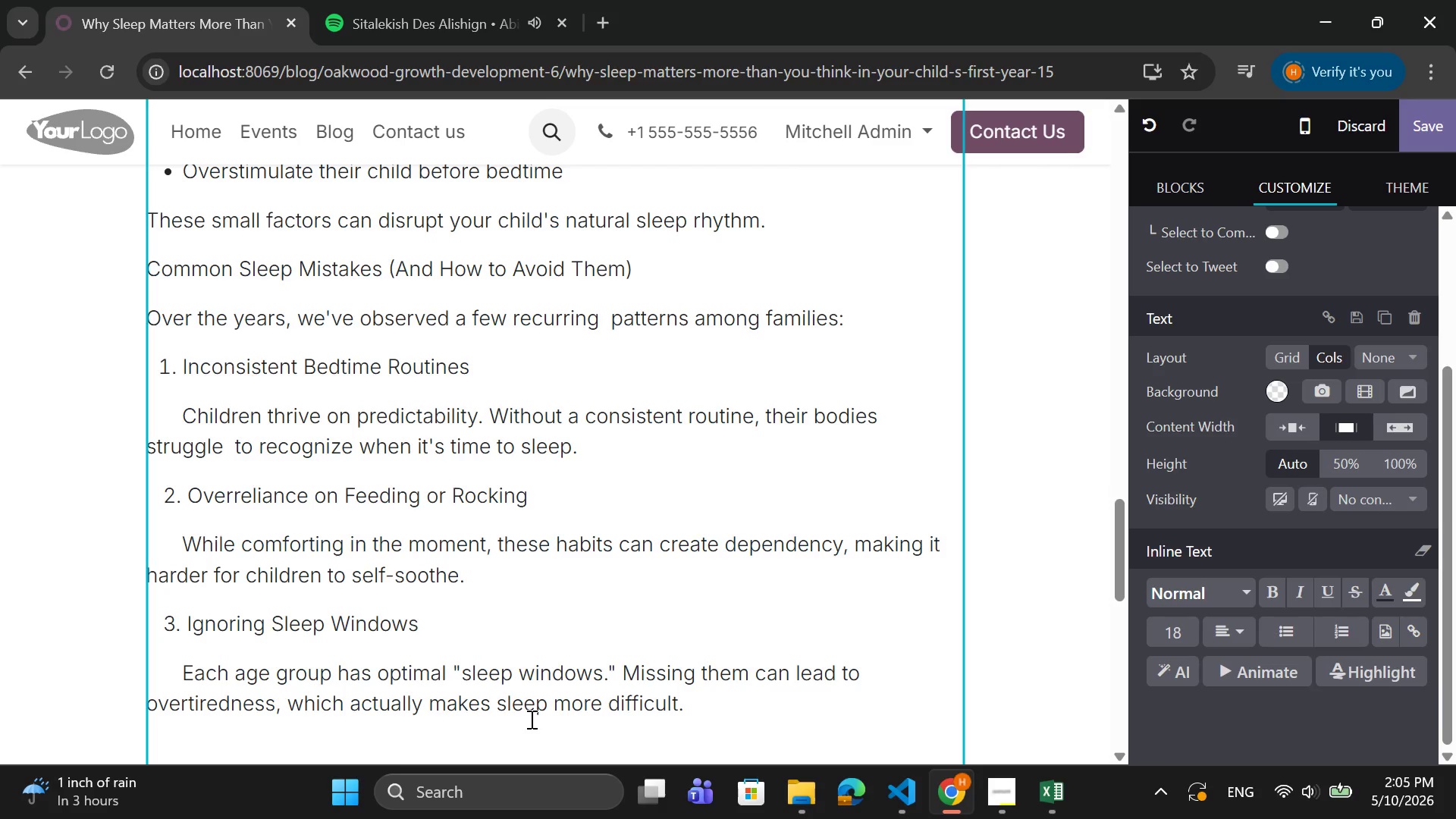 
left_click([235, 753])
 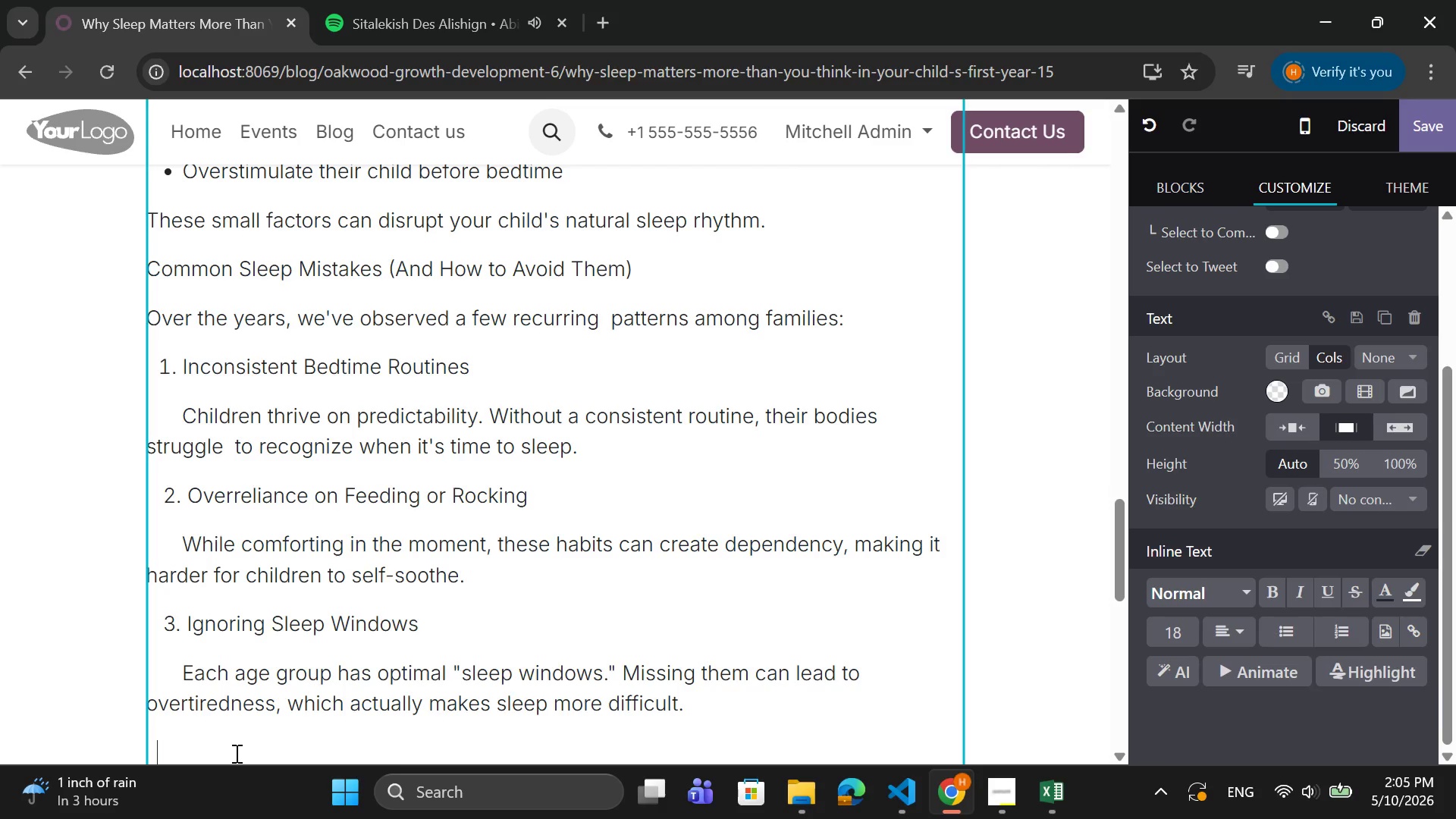 
type(When to Seek Guidance)
 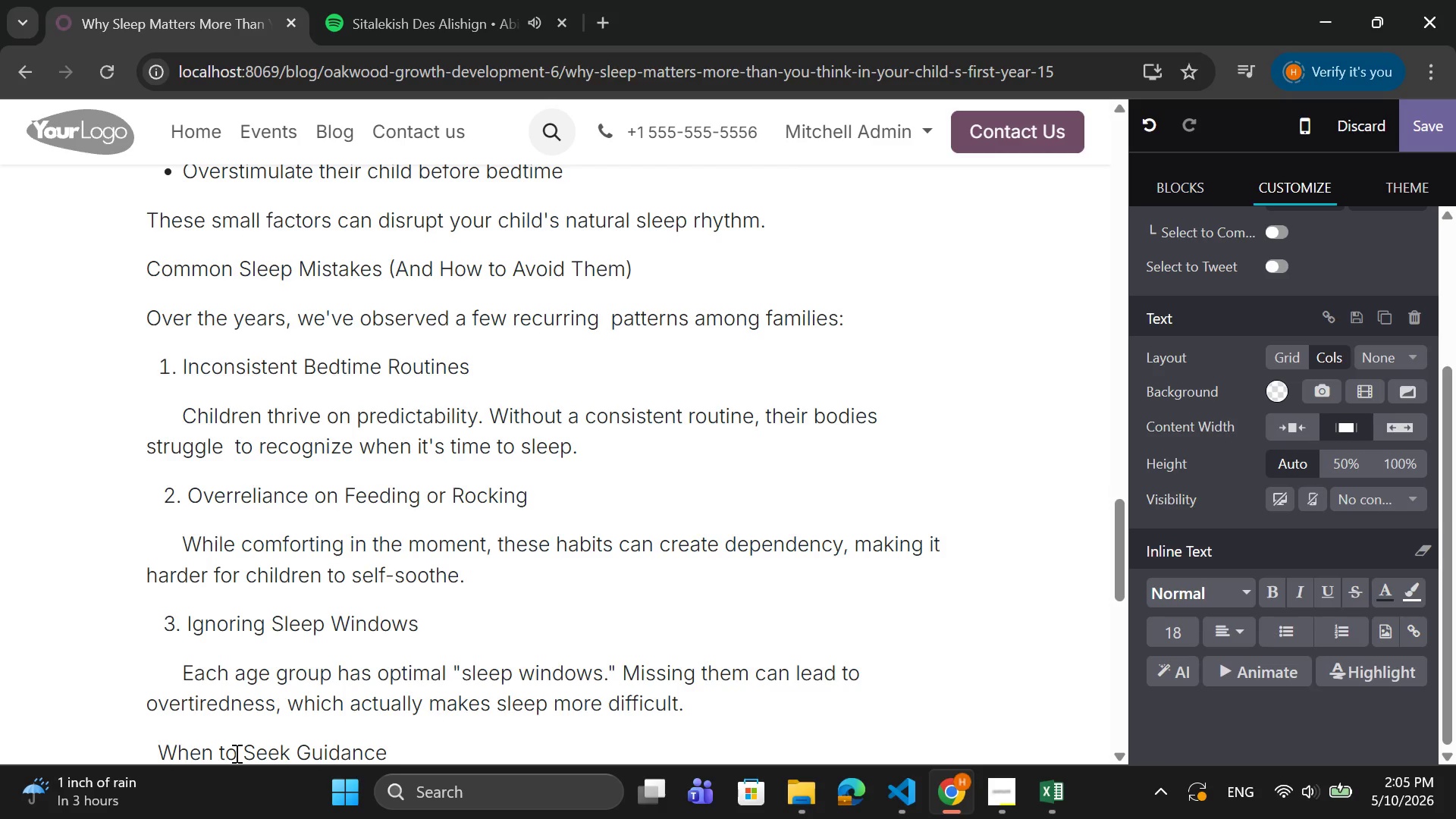 
key(Enter)
 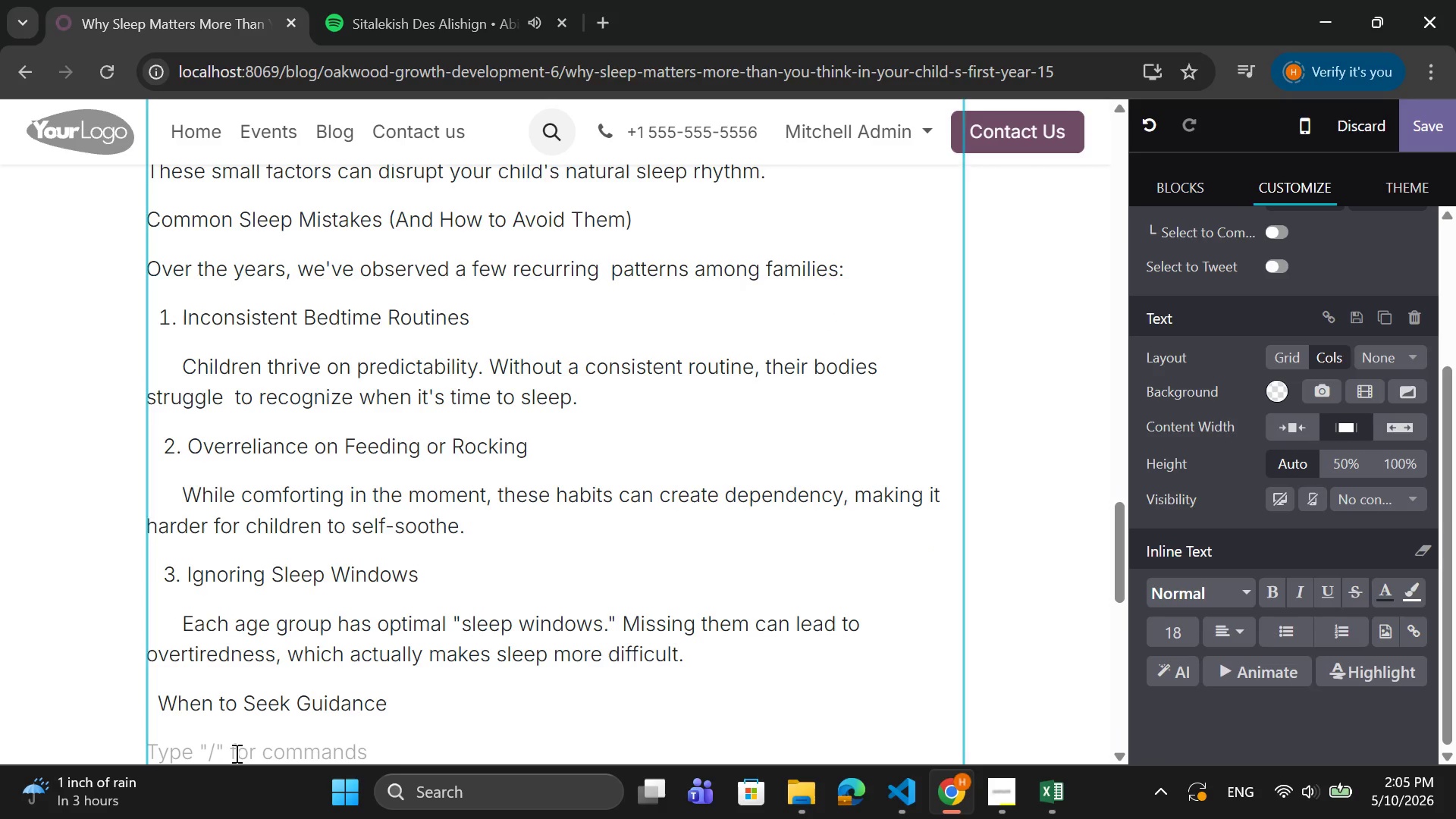 
type(While some sleep disruption )
 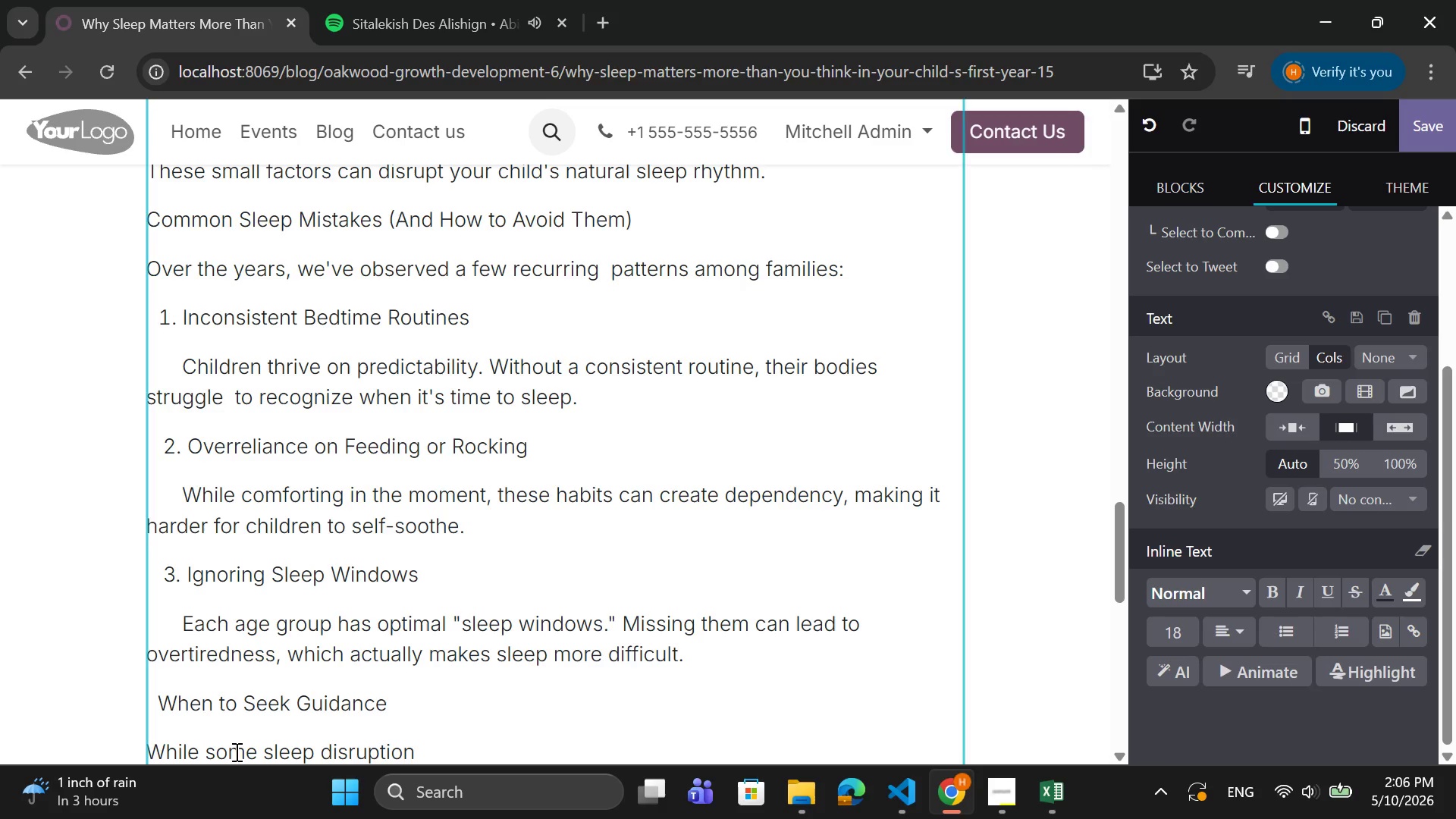 
type(is normal, persistnet)
 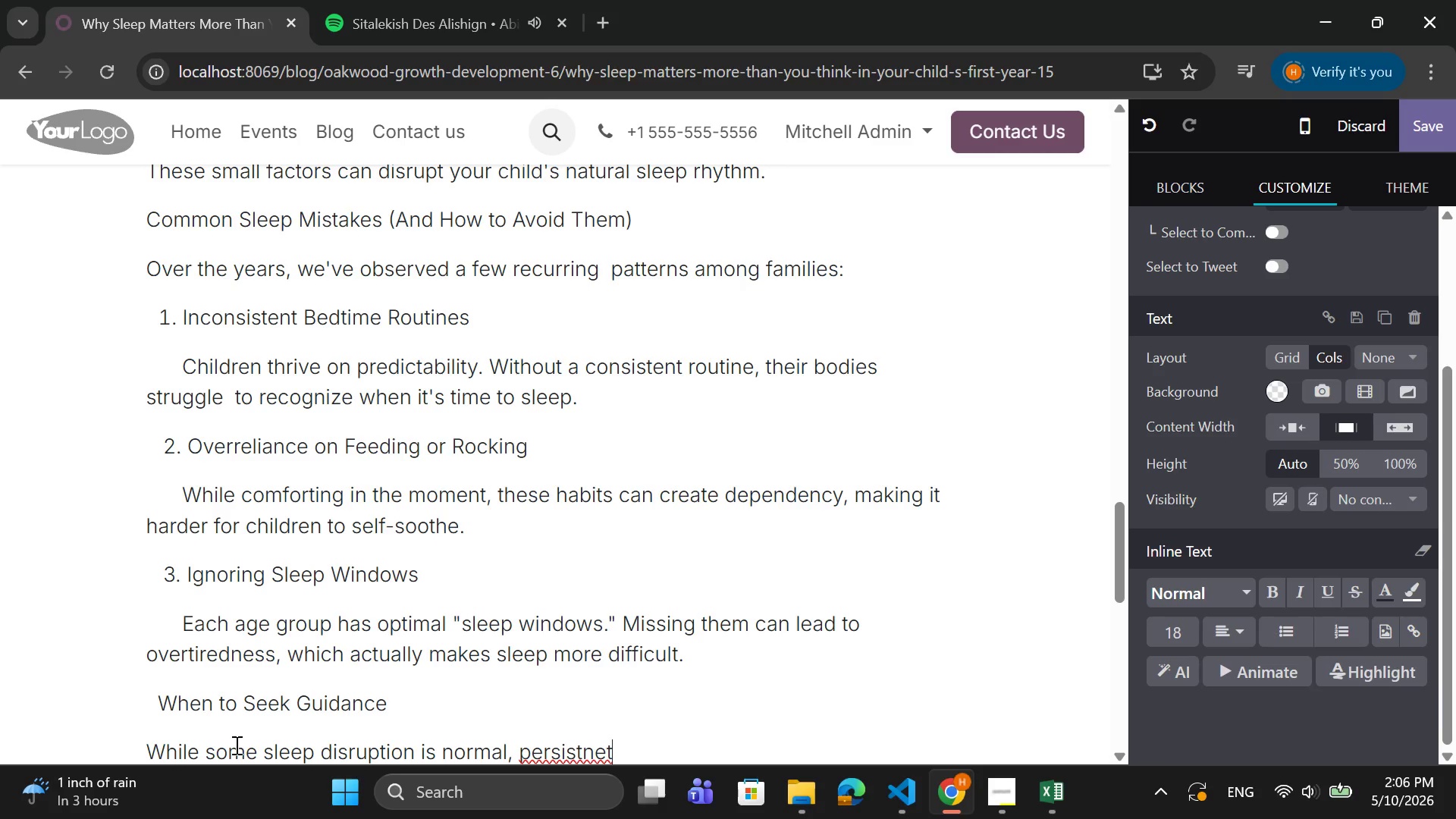 
key(Backspace)
key(Backspace)
key(Backspace)
type(ent challenges may signina)
key(Backspace)
key(Backspace)
key(Backspace)
type(al the )
 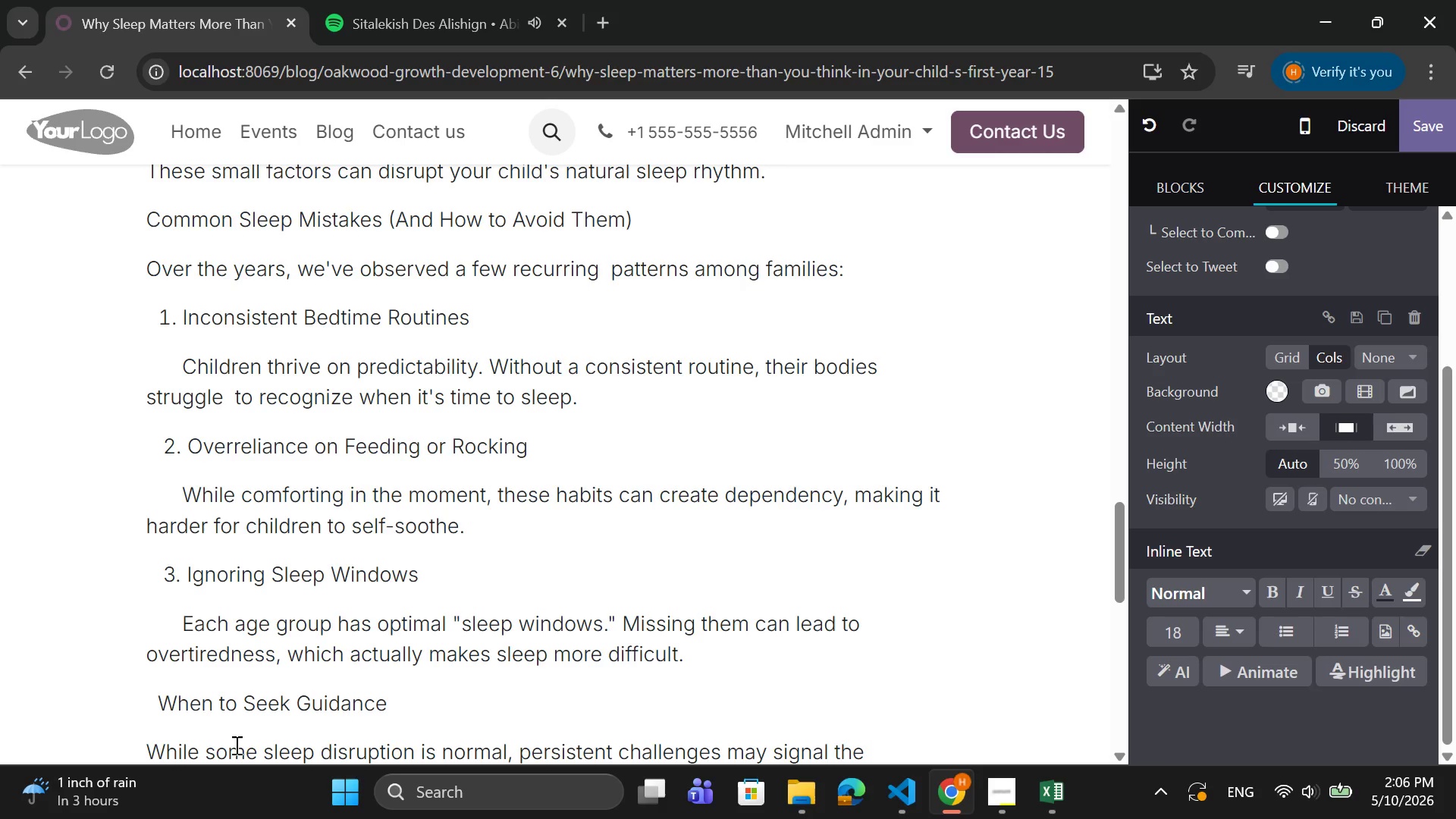 
type(nedd)
key(Backspace)
key(Backspace)
type(ed for professional sus)
key(Backspace)
type(pport.)
 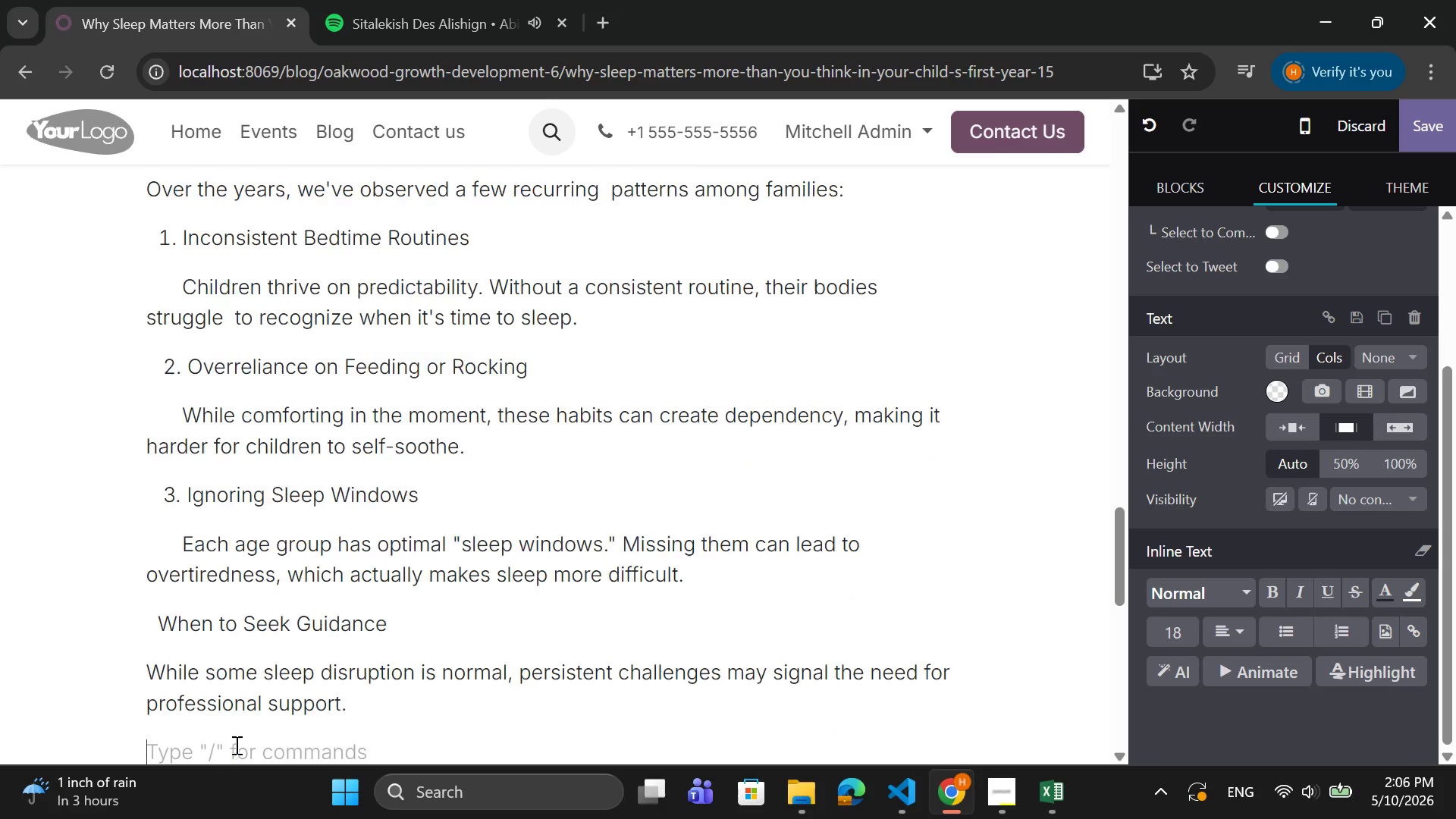 
key(Enter)
 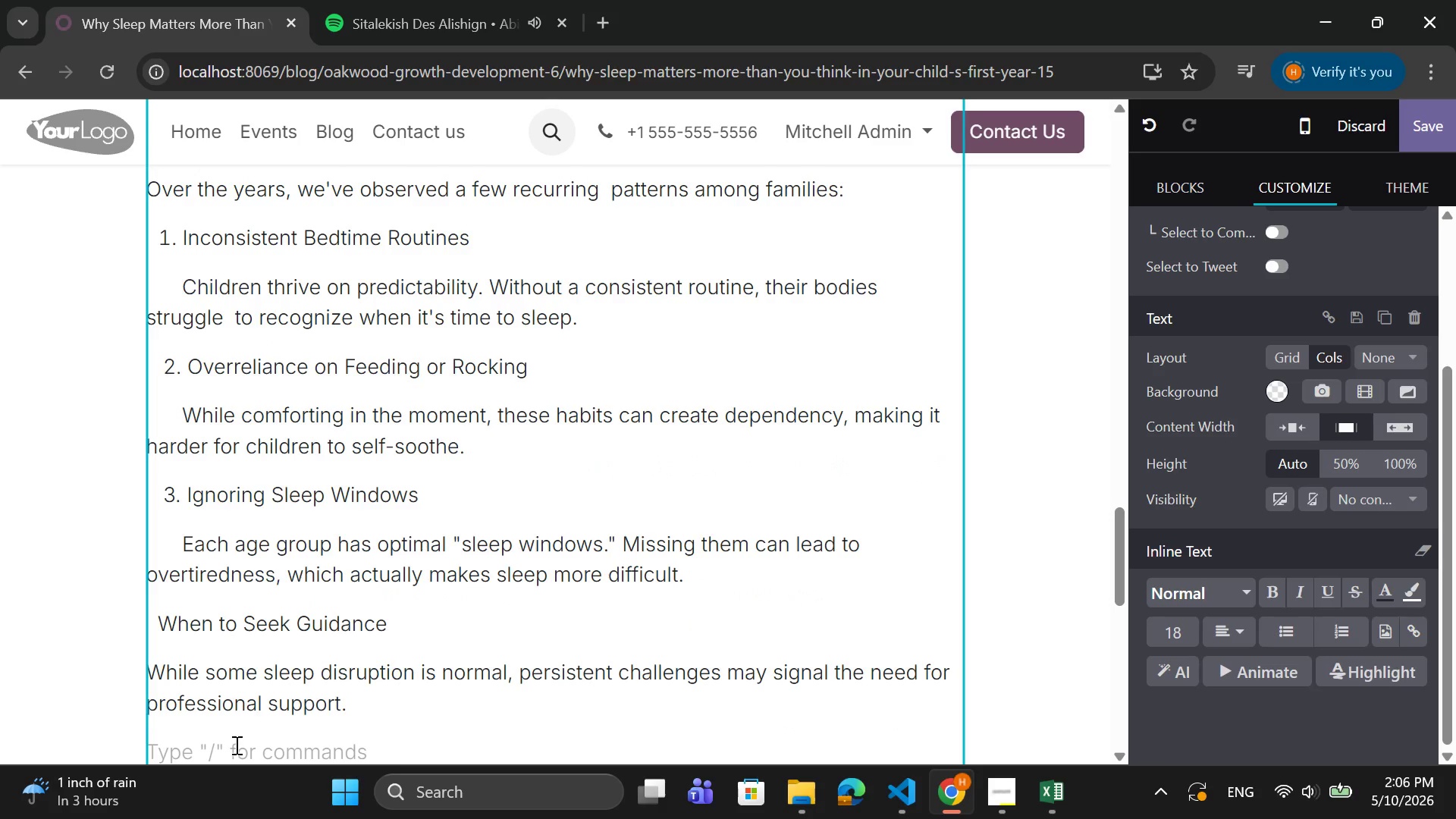 
type(You should consider guidna)
key(Backspace)
key(Backspace)
type(amce)
key(Backspace)
key(Backspace)
key(Backspace)
type(nce if:)
 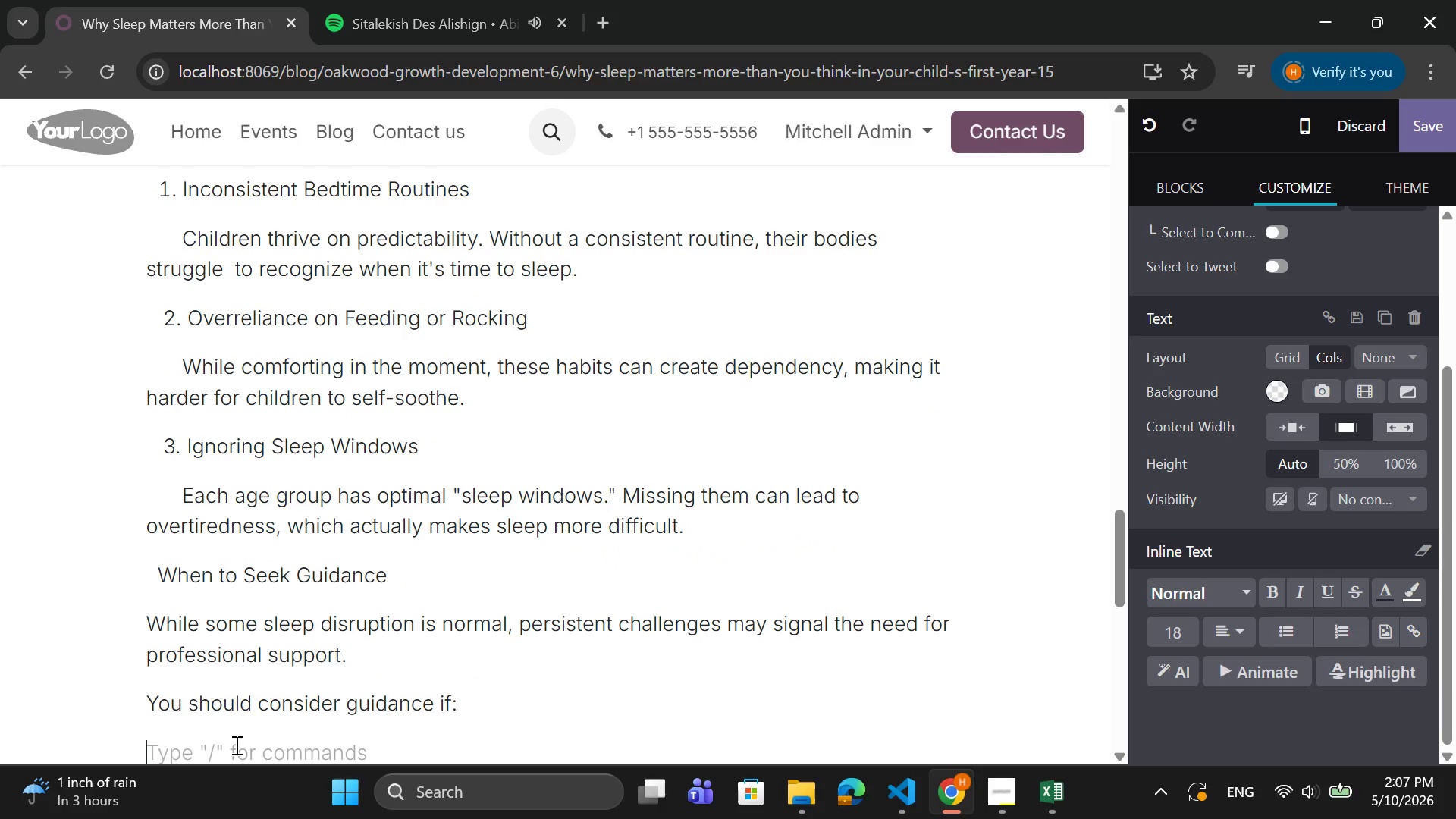 
key(Enter)
 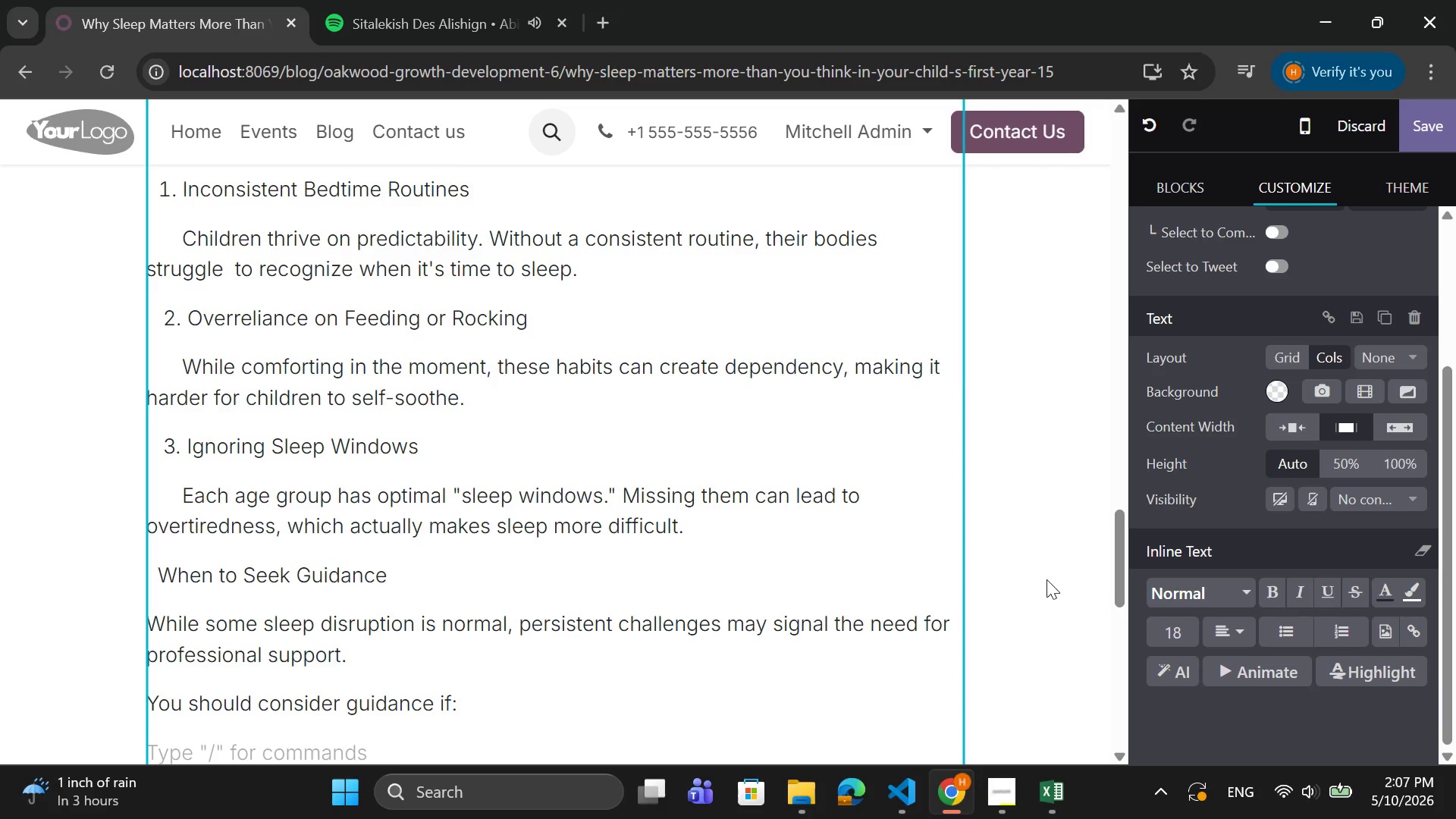 
left_click([1286, 627])
 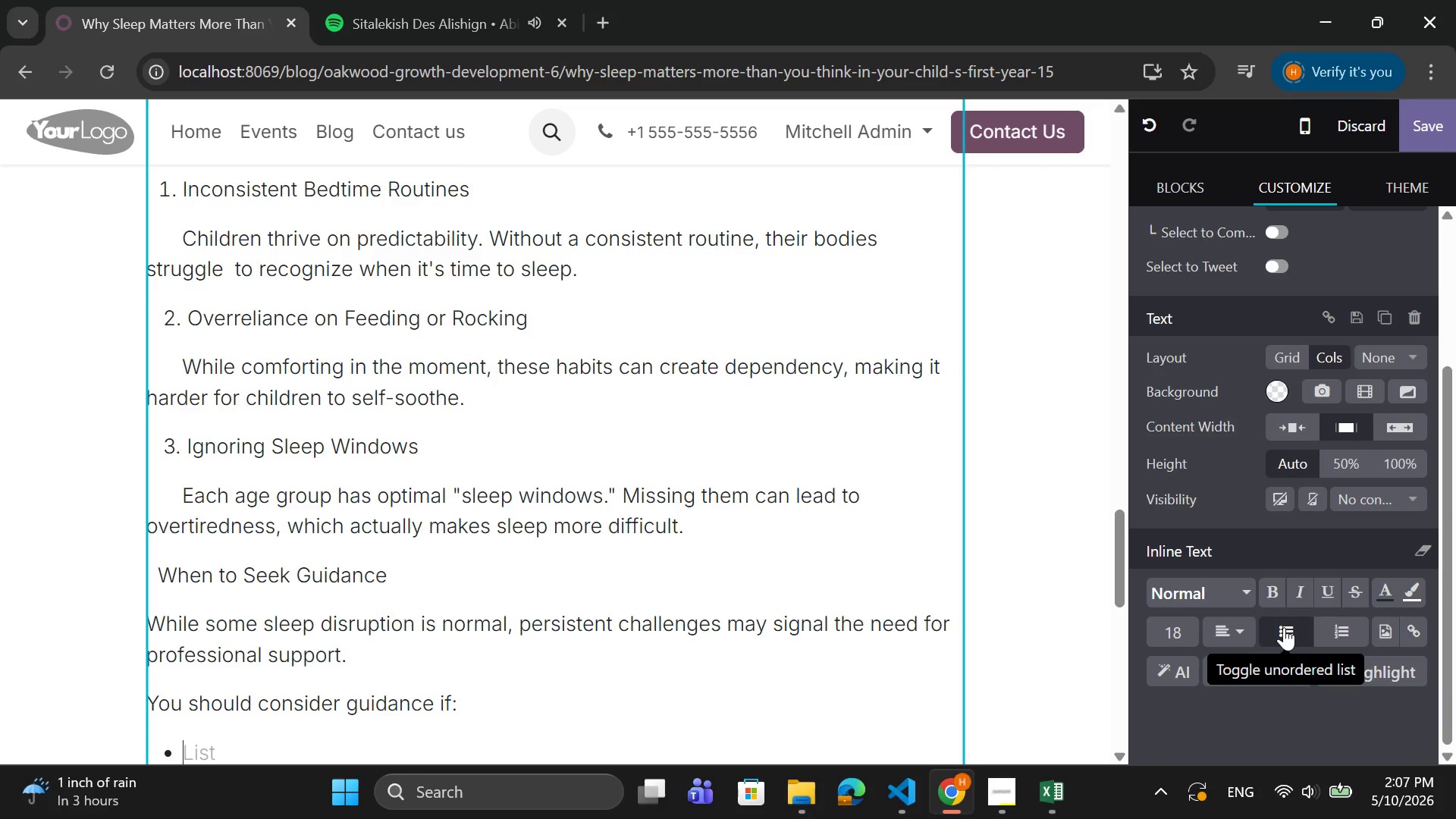 
type(Your child wakes excessively at nih)
key(Backspace)
type(ght)
 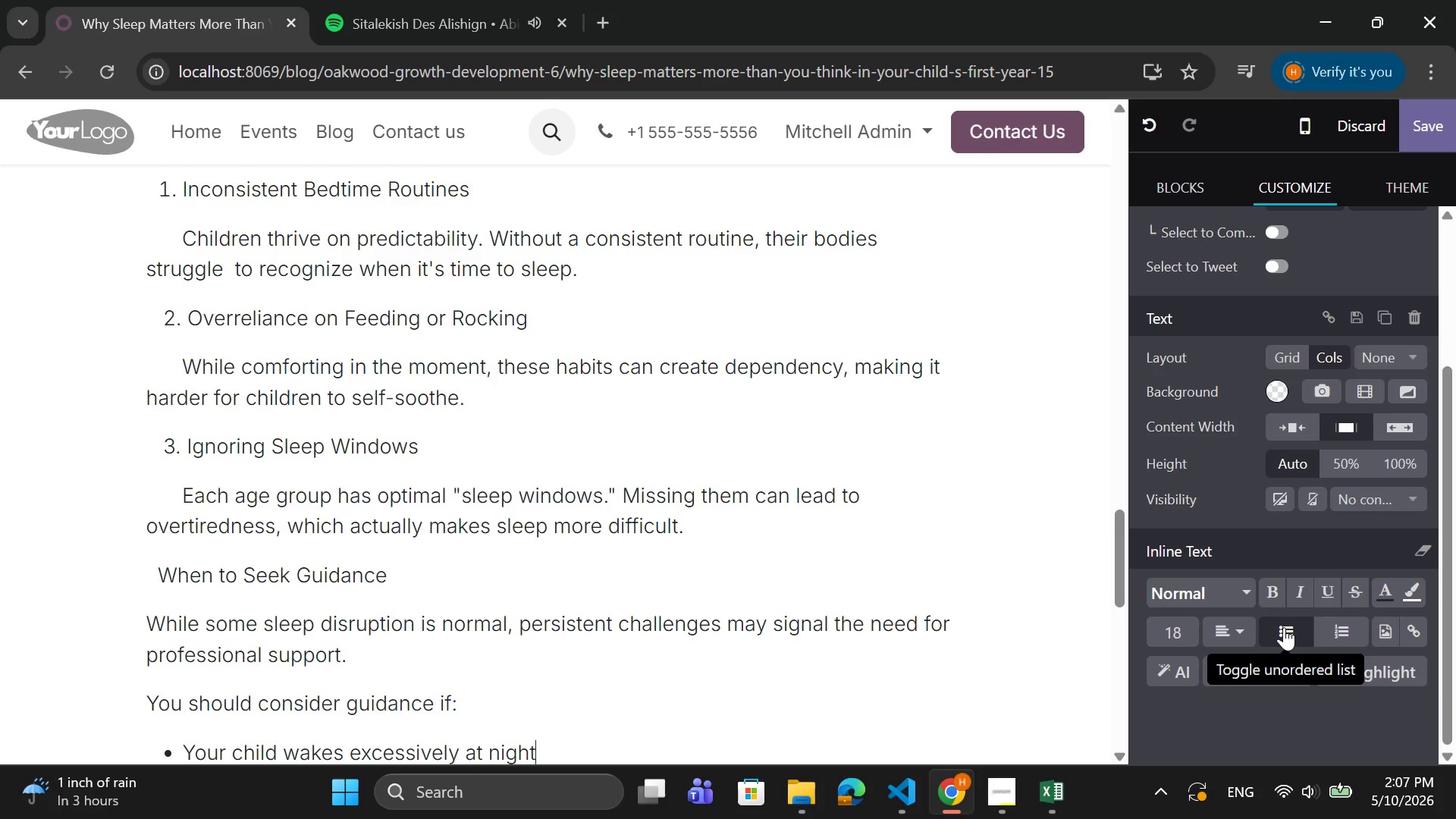 
key(Enter)
 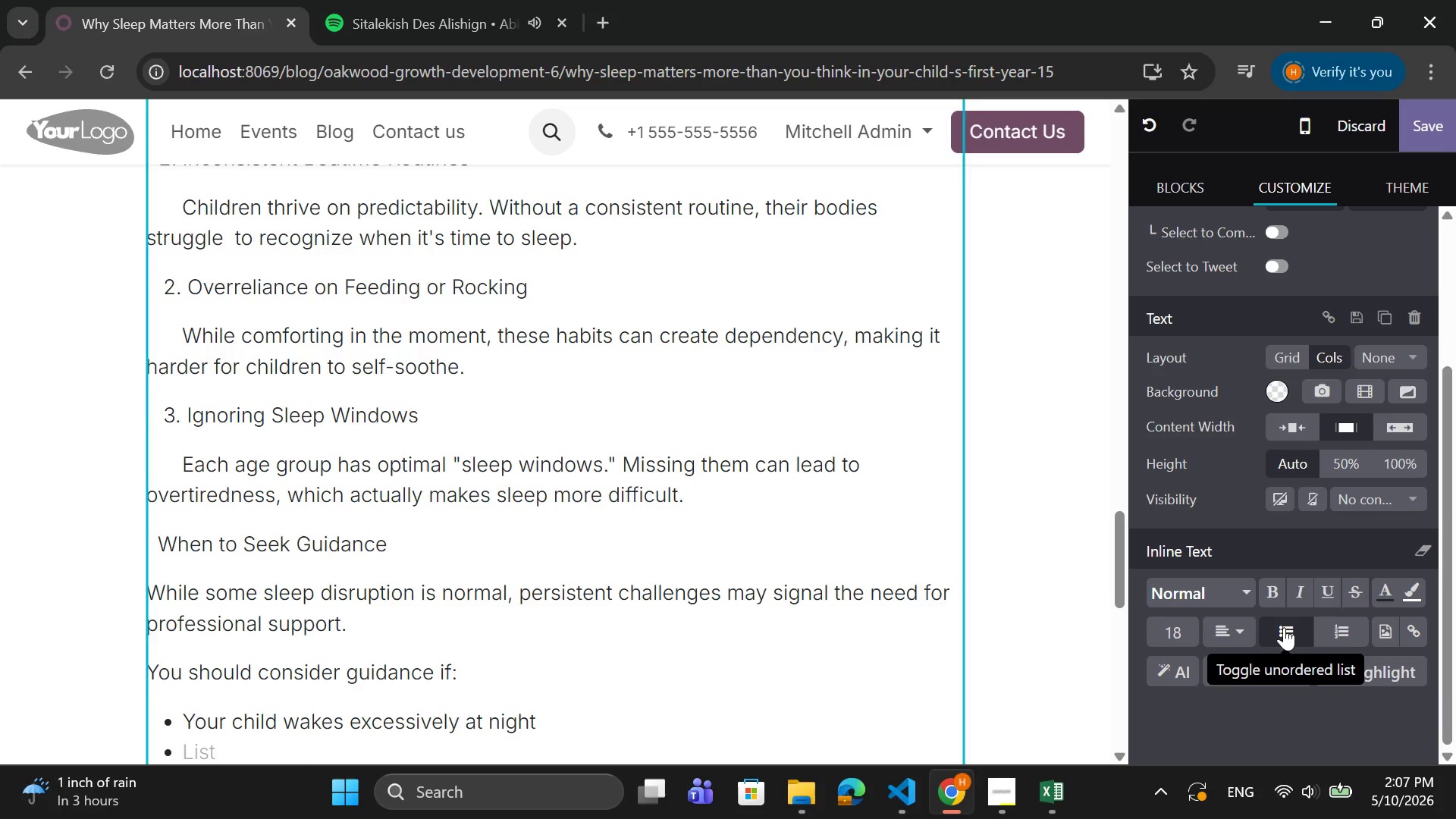 
type(Sleep patterns are gihly)
key(Backspace)
key(Backspace)
key(Backspace)
key(Backspace)
key(Backspace)
type(highly irregular)
 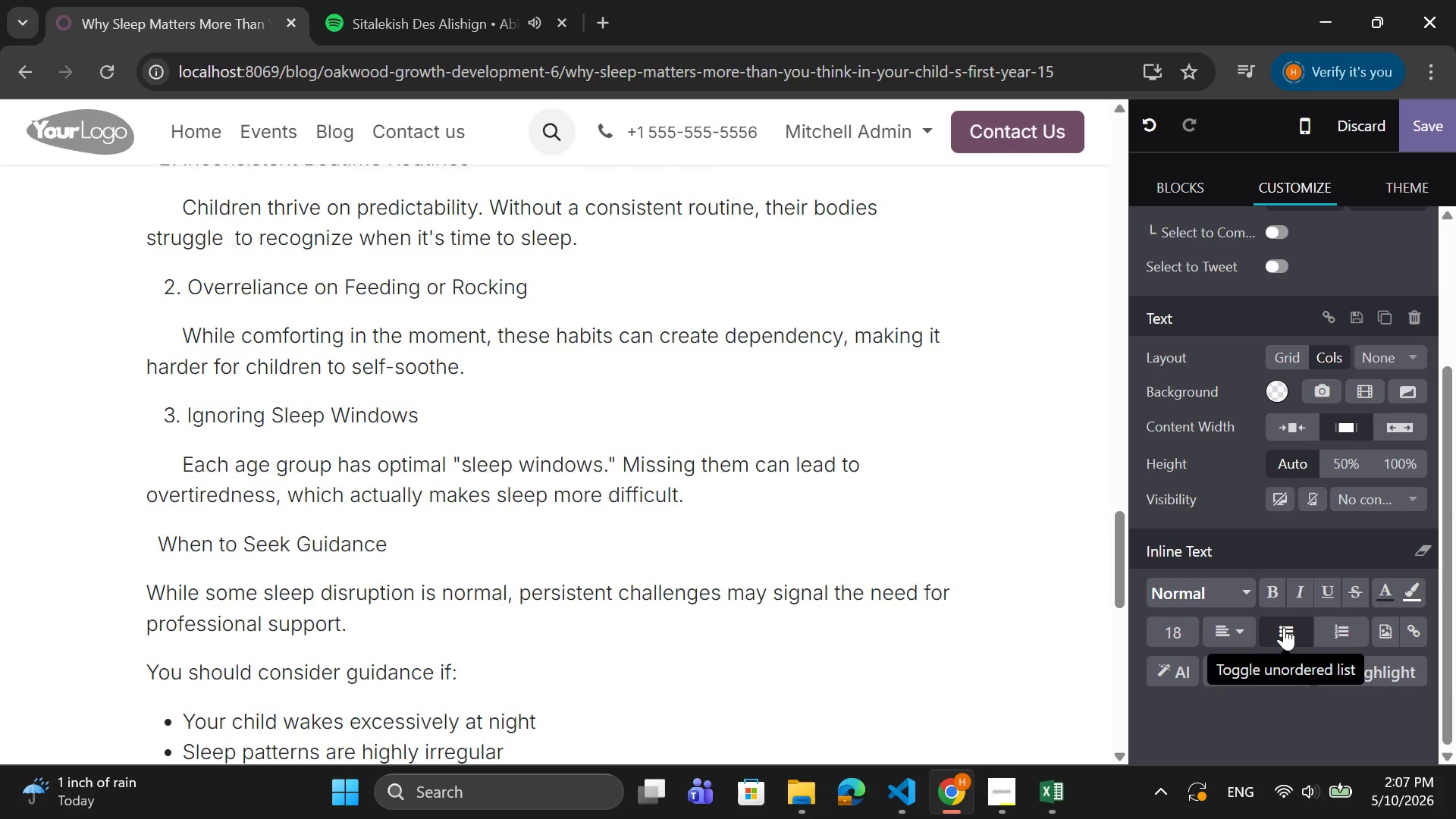 
key(Enter)
 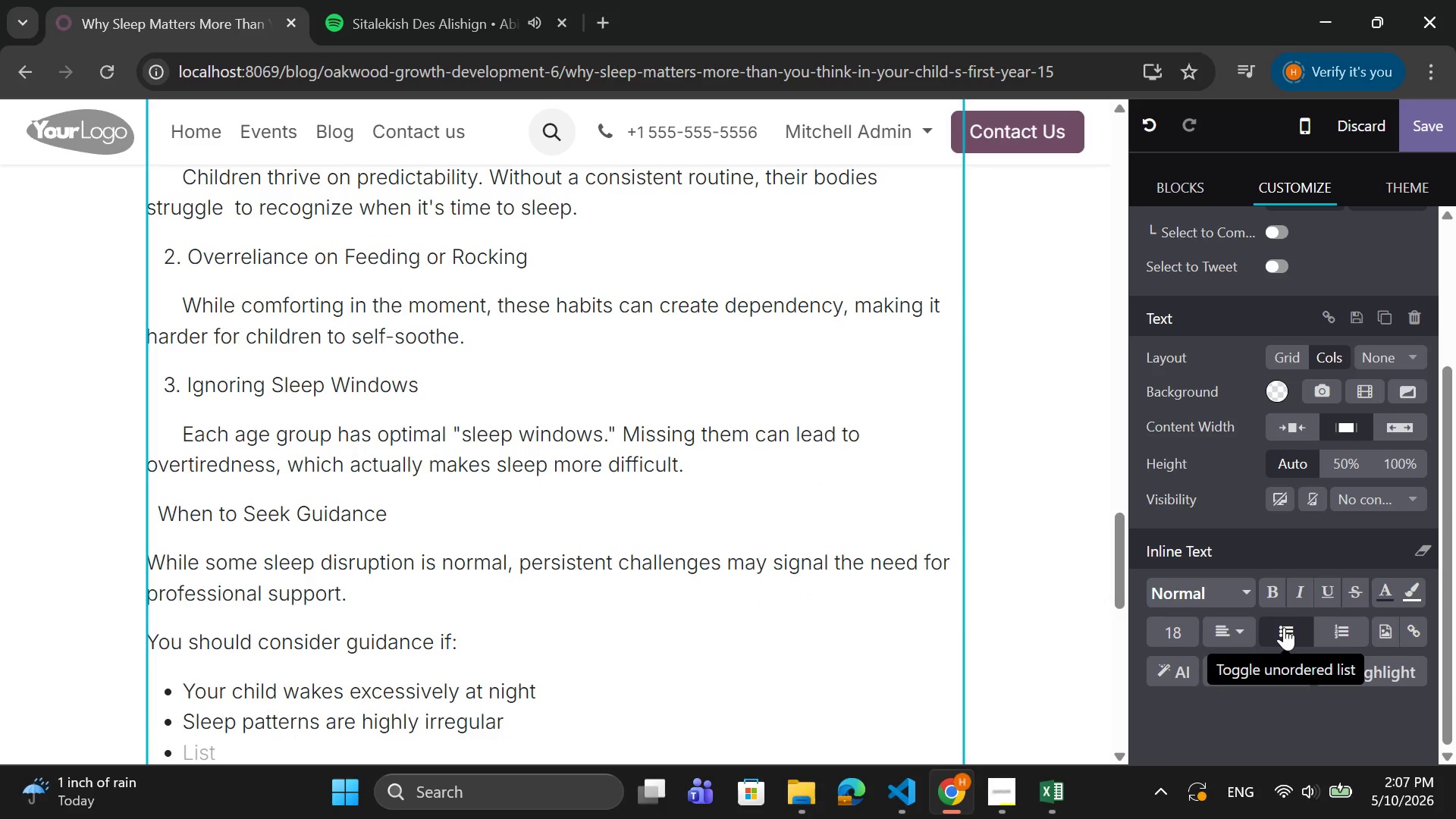 
type(You feel overwhelmed or unsure)
 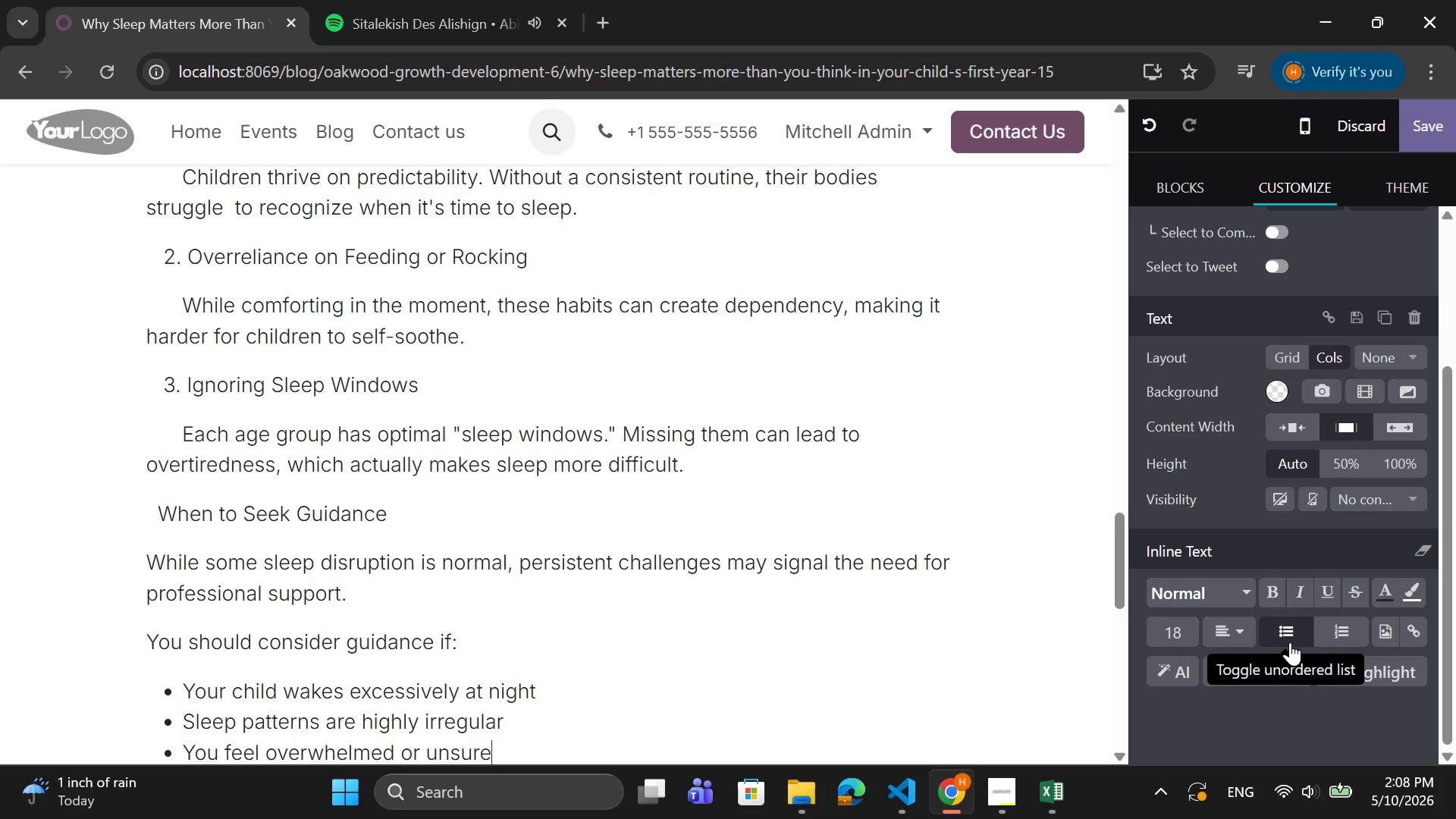 
key(Enter)
 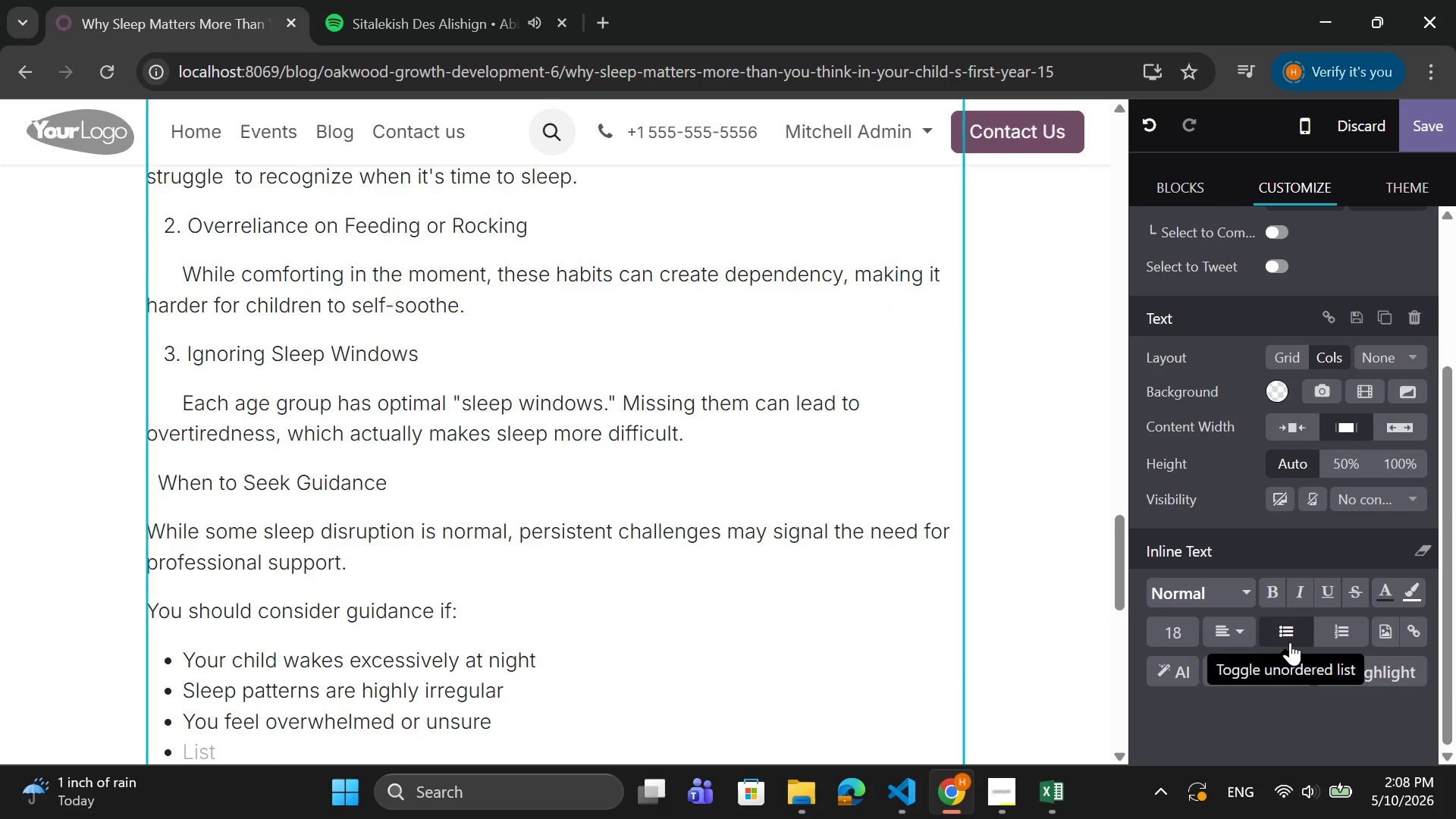 
key(Backspace)
type(At Oakwood Growth&)
key(Backspace)
type( & ada)
key(Backspace)
key(Backspace)
key(Backspace)
type(Development, we provide personalized, evidence-baed strateriges tailored)
 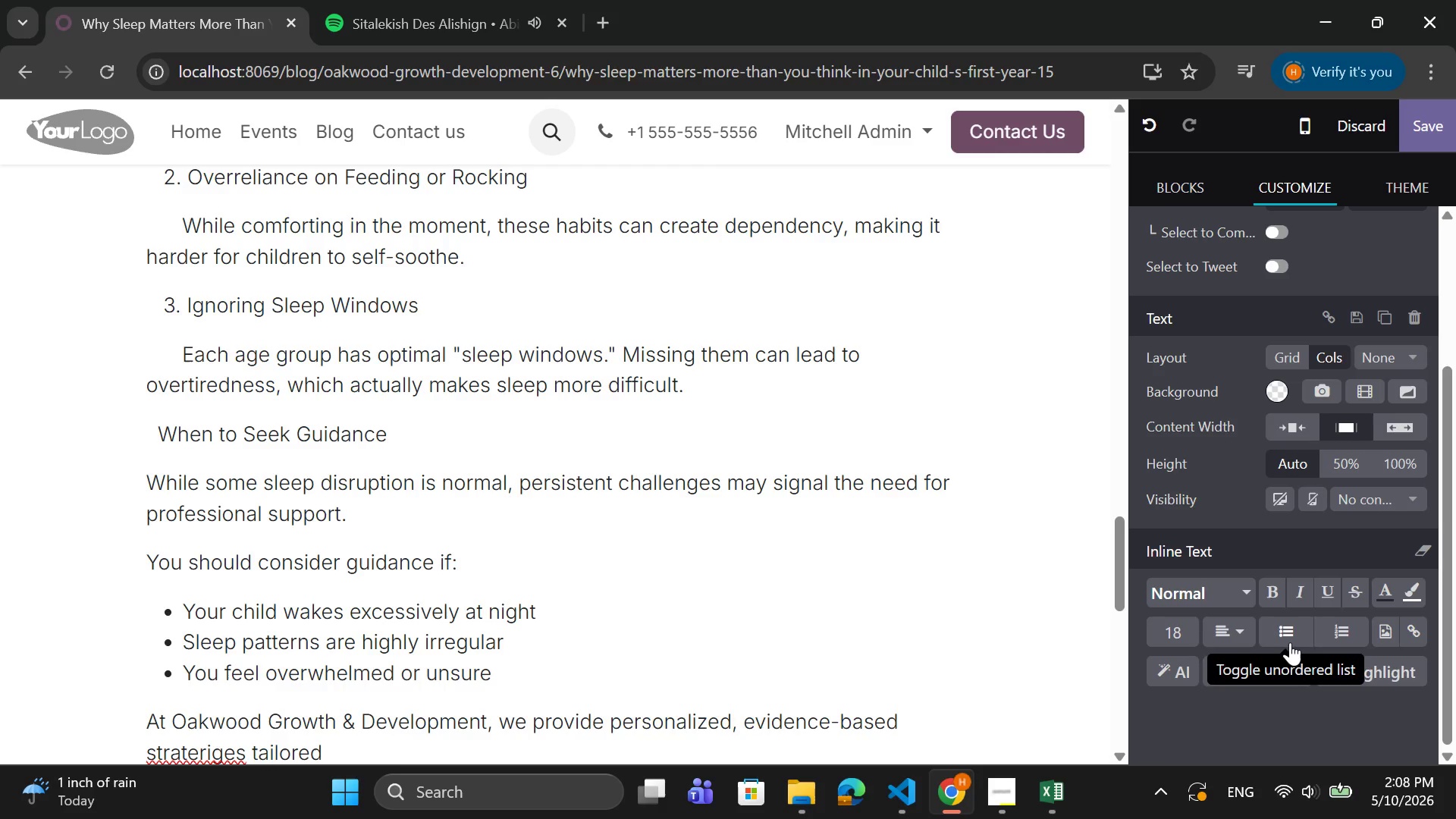 
wait(5.19)
 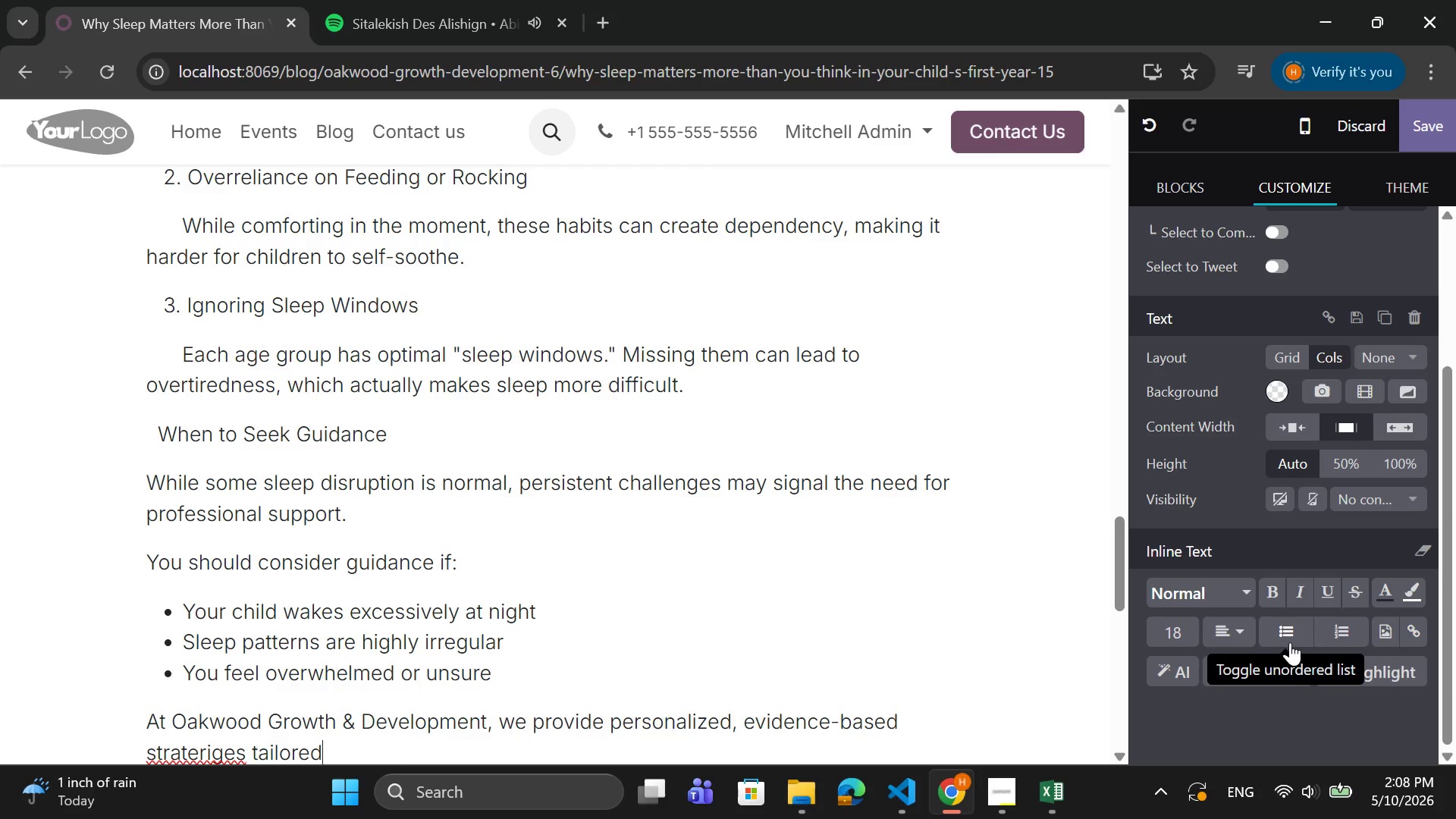 
right_click([171, 745])
 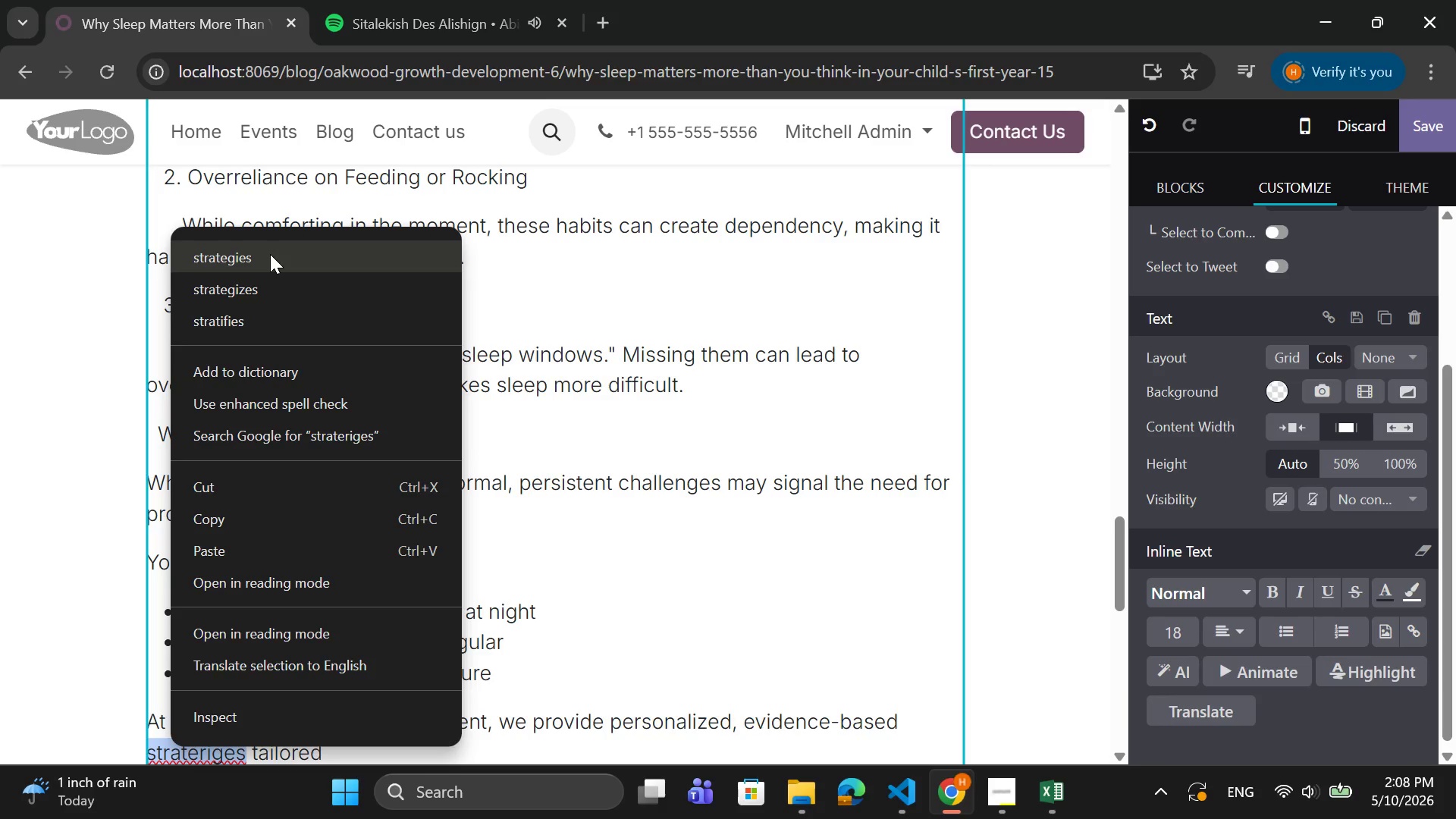 
left_click([270, 254])
 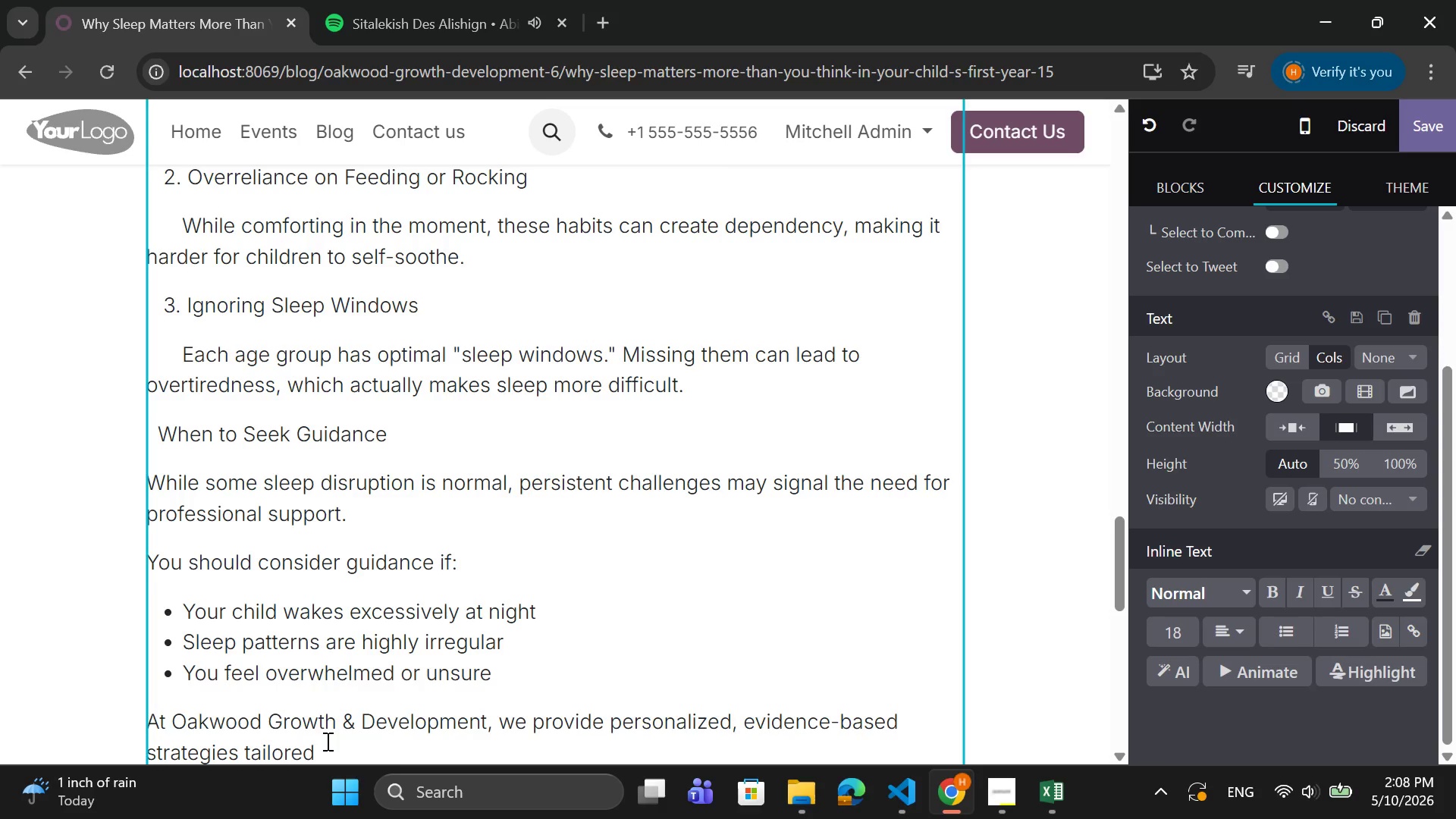 
left_click([325, 742])
 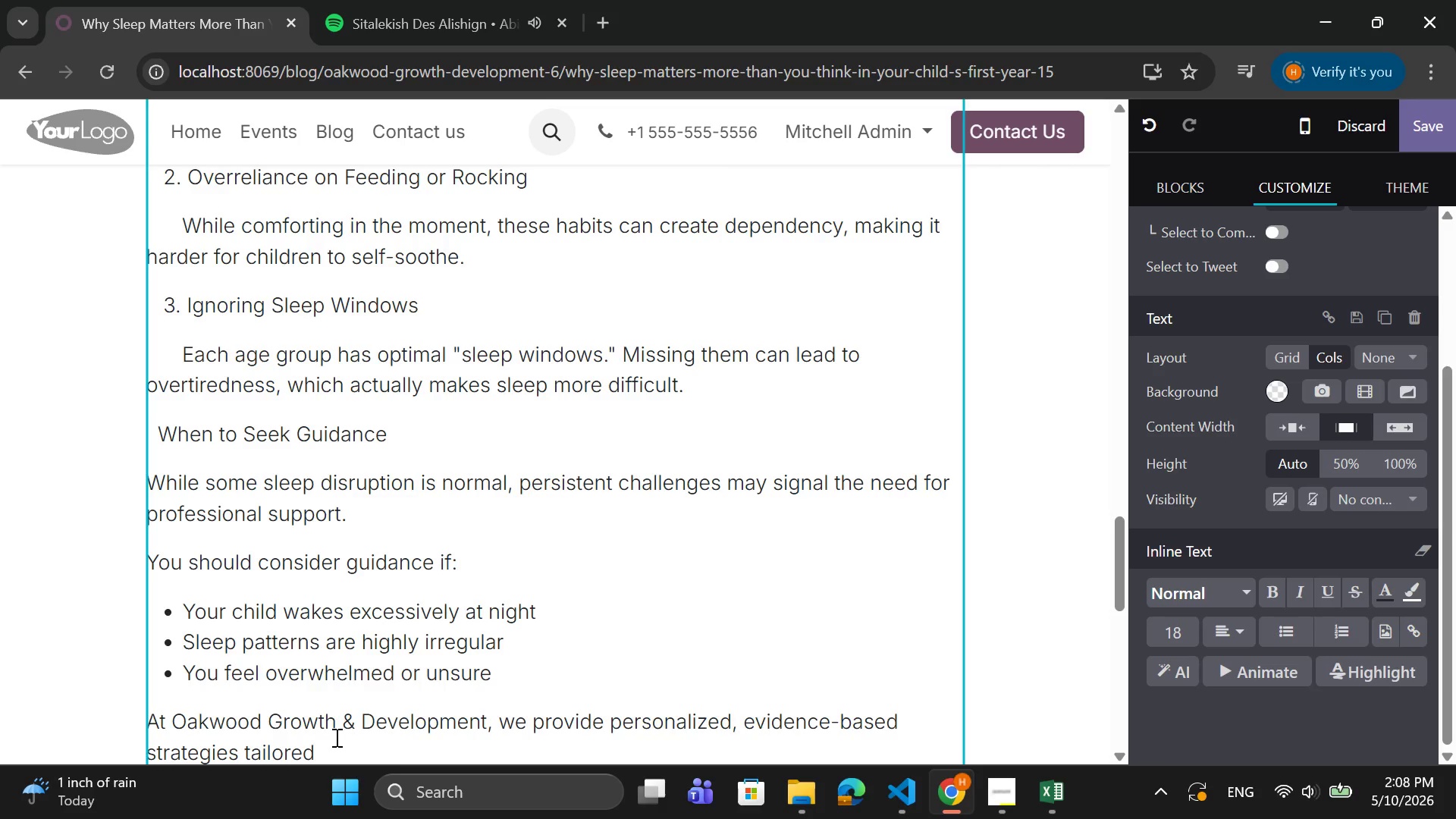 
type( to your child's developmental stage.)
 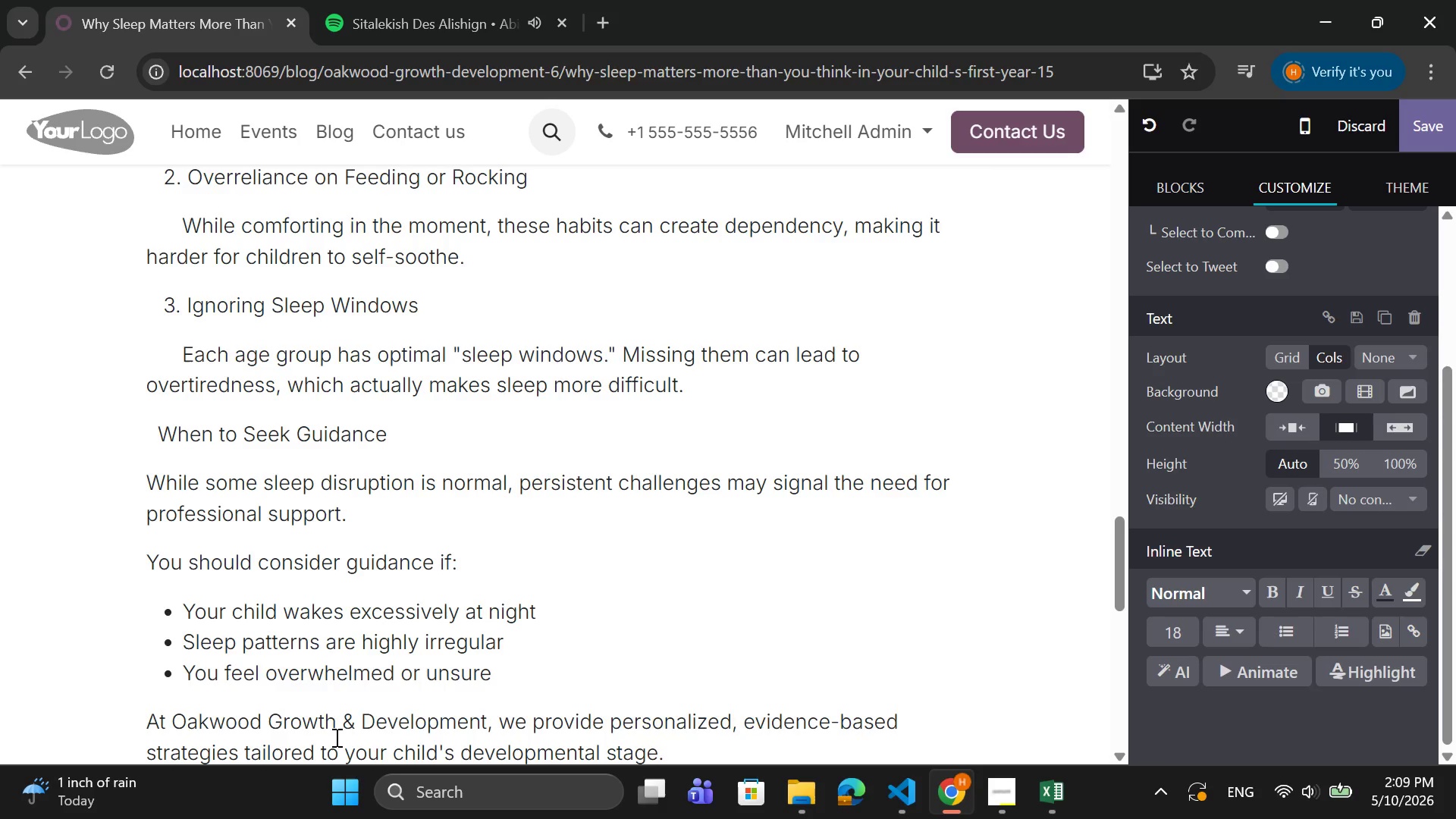 
key(Enter)
 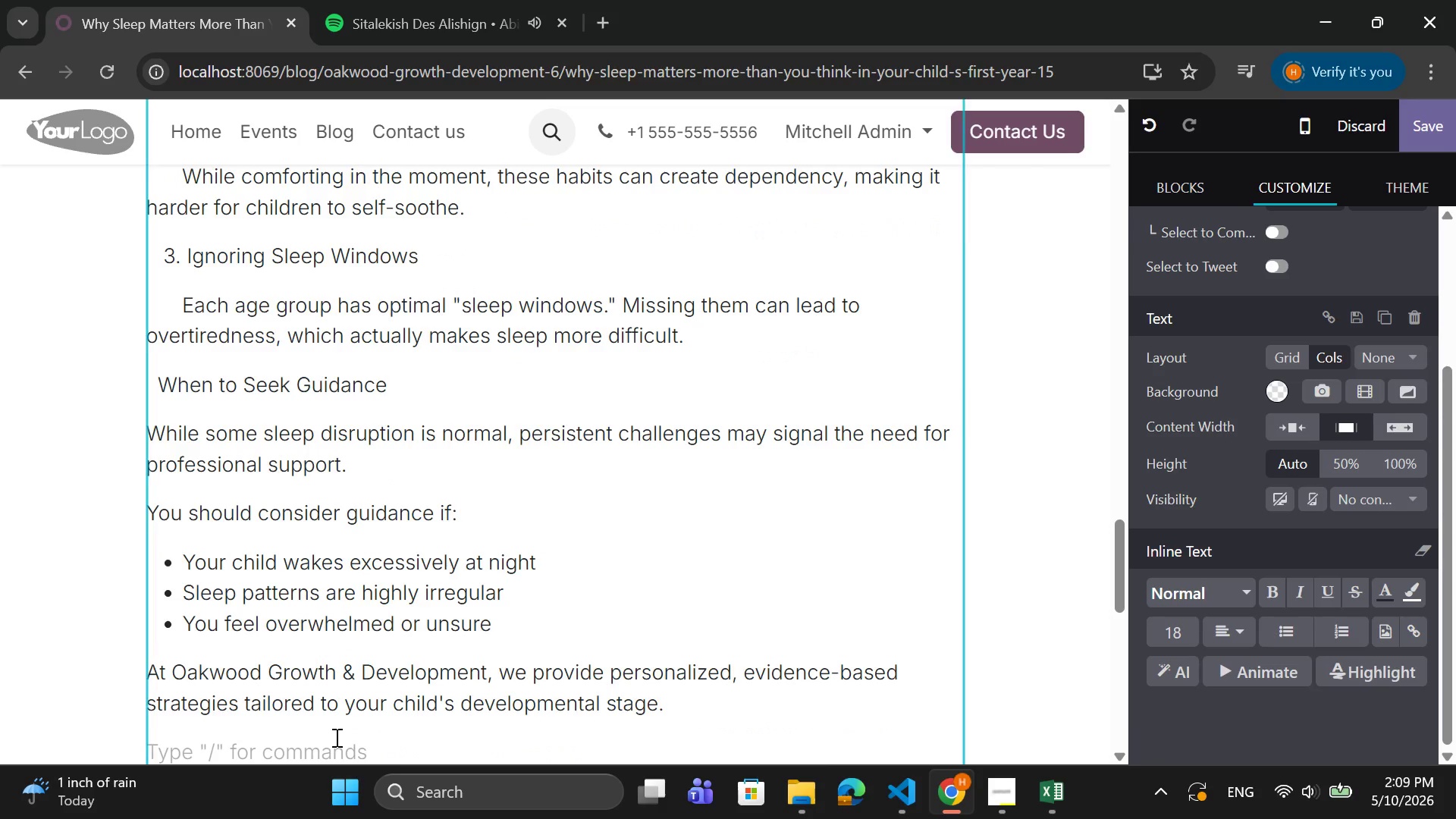 
type(Join our Sleep Webinar)
 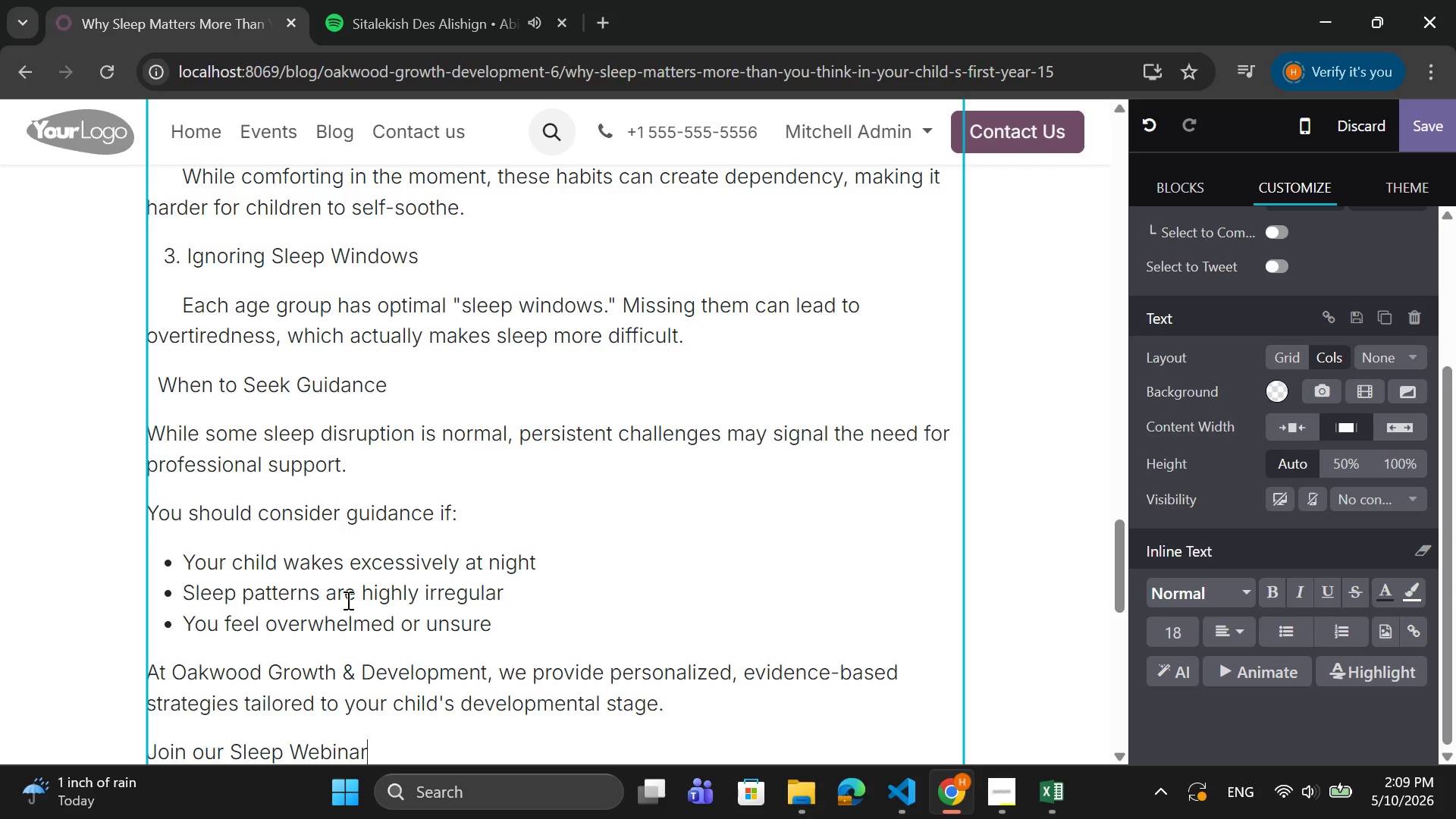 
key(Enter)
 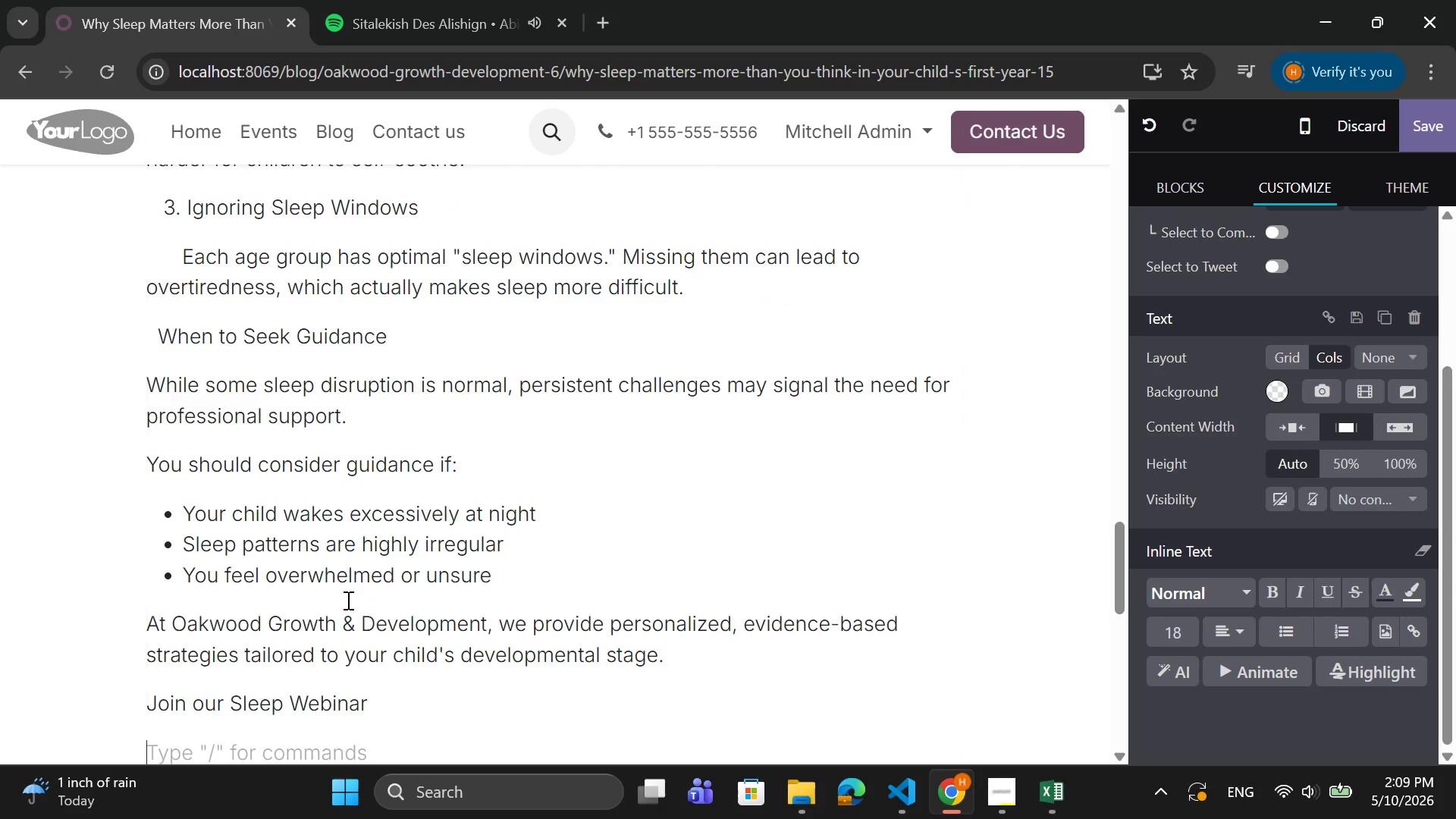 
type(If sleep ha been a strugle)
key(Backspace)
key(Backspace)
type(gle in oy)
key(Backspace)
key(Backspace)
type(your home, you are not alone - and yout)
key(Backspace)
type( dont have)
 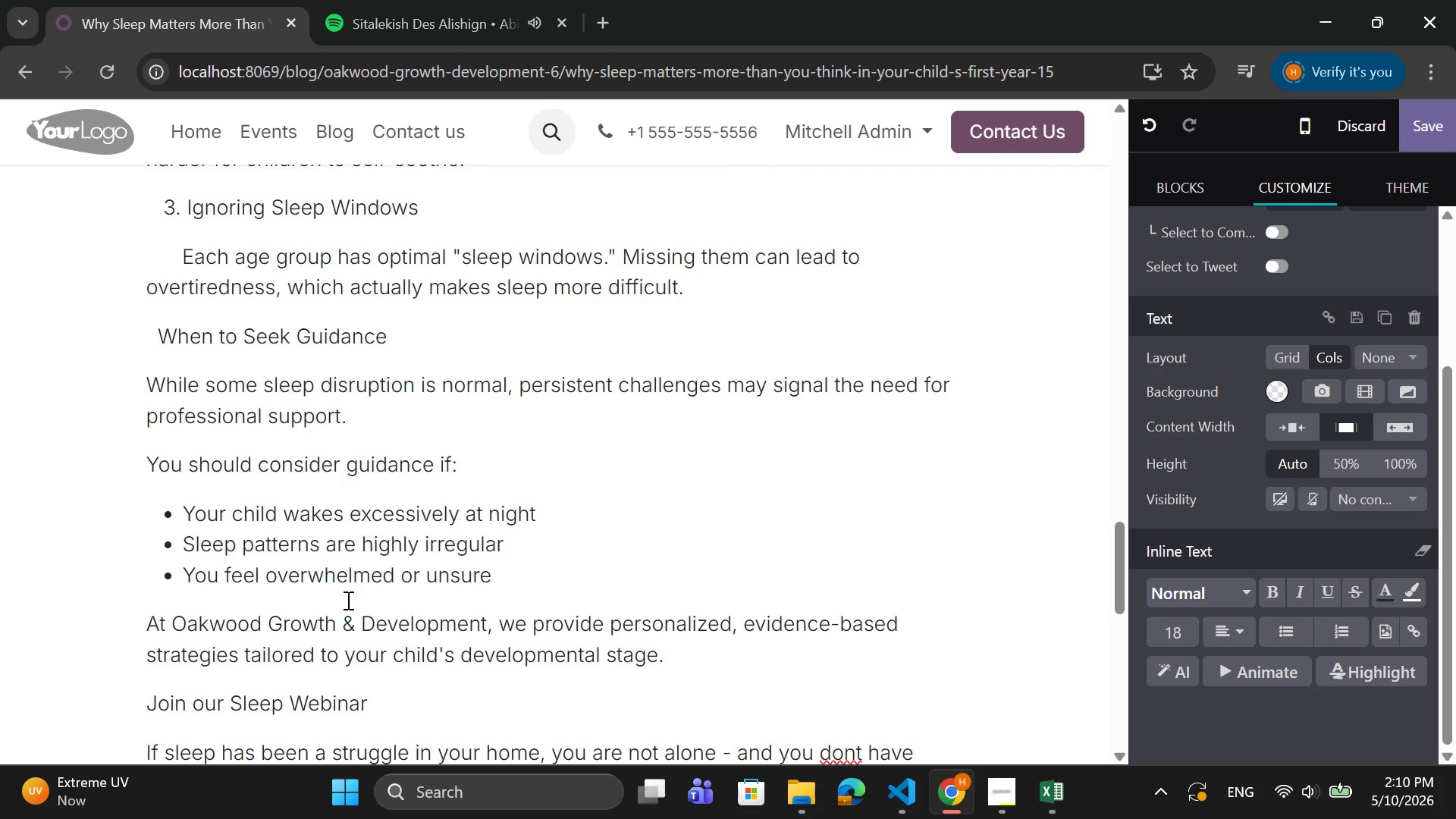 
key(ArrowLeft)
 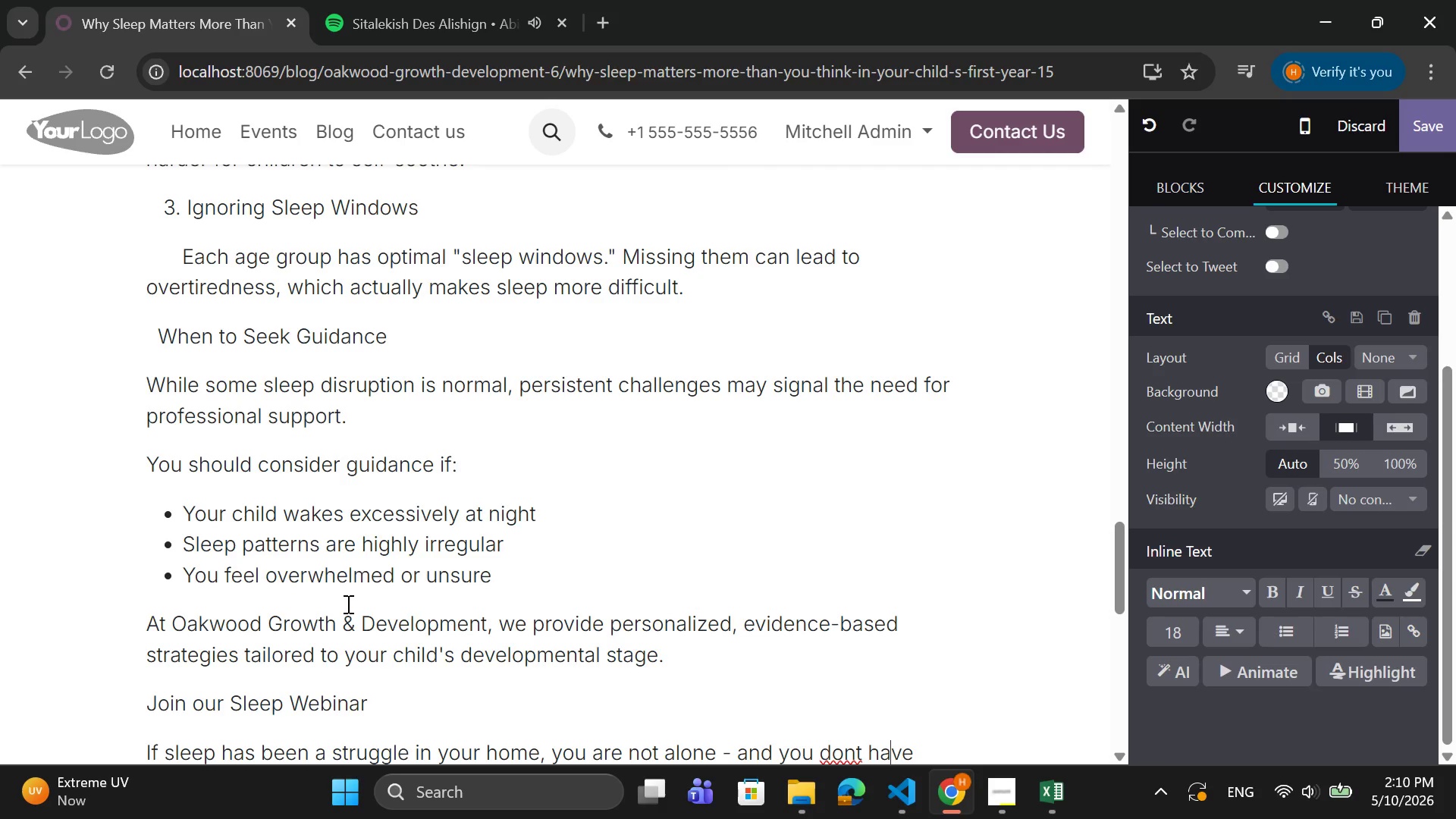 
key(ArrowLeft)
 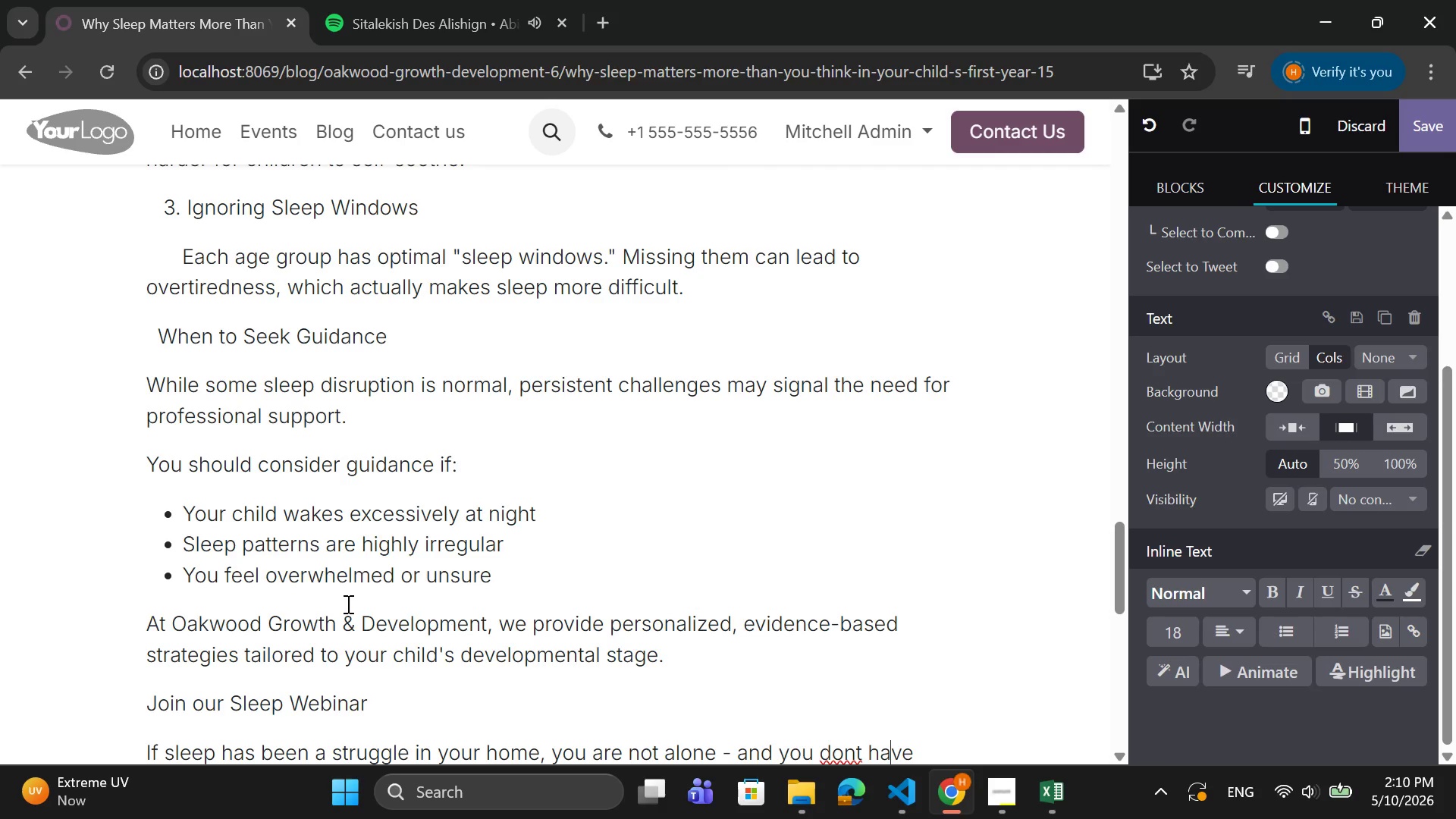 
key(ArrowLeft)
 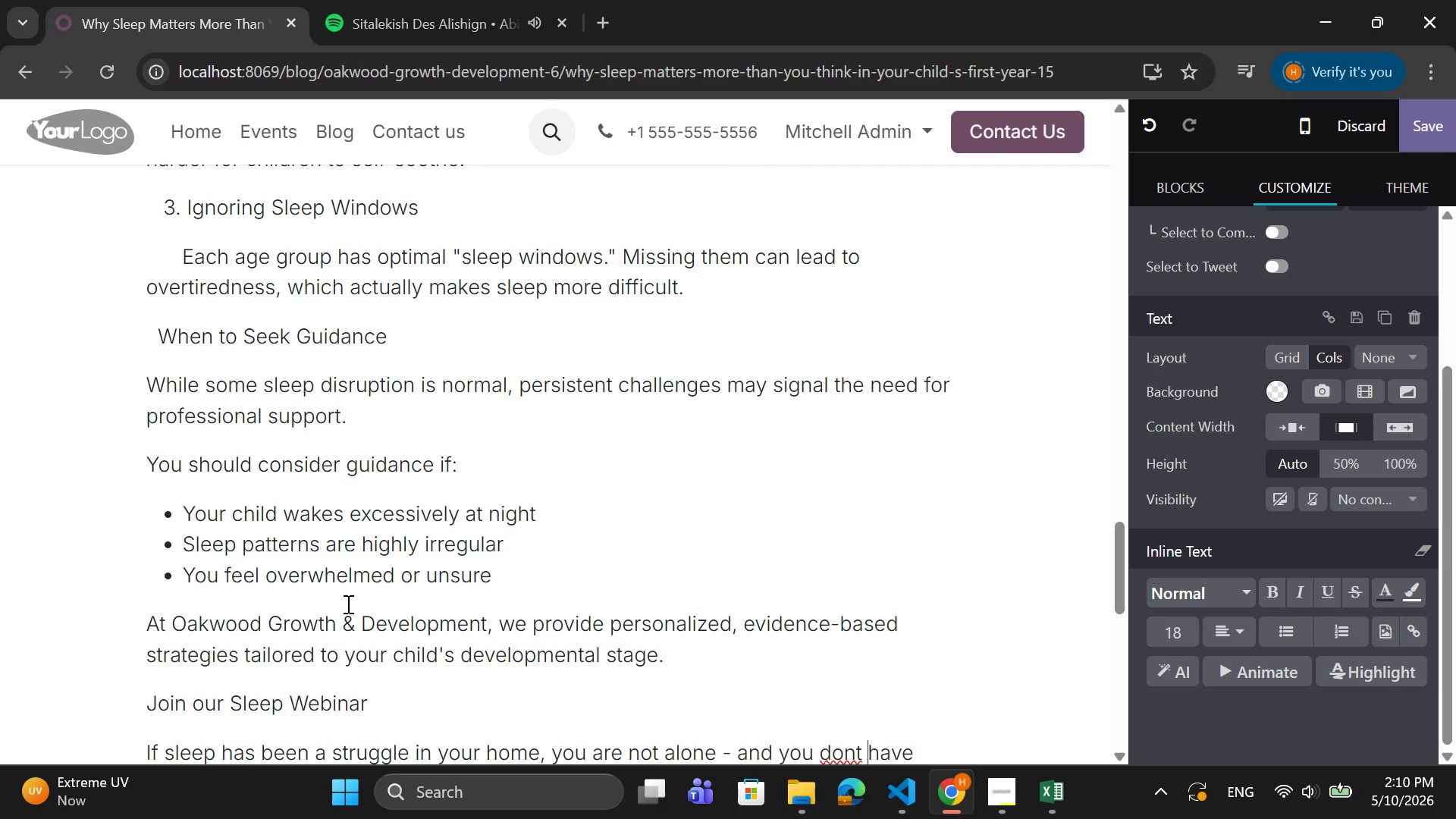 
key(ArrowLeft)
 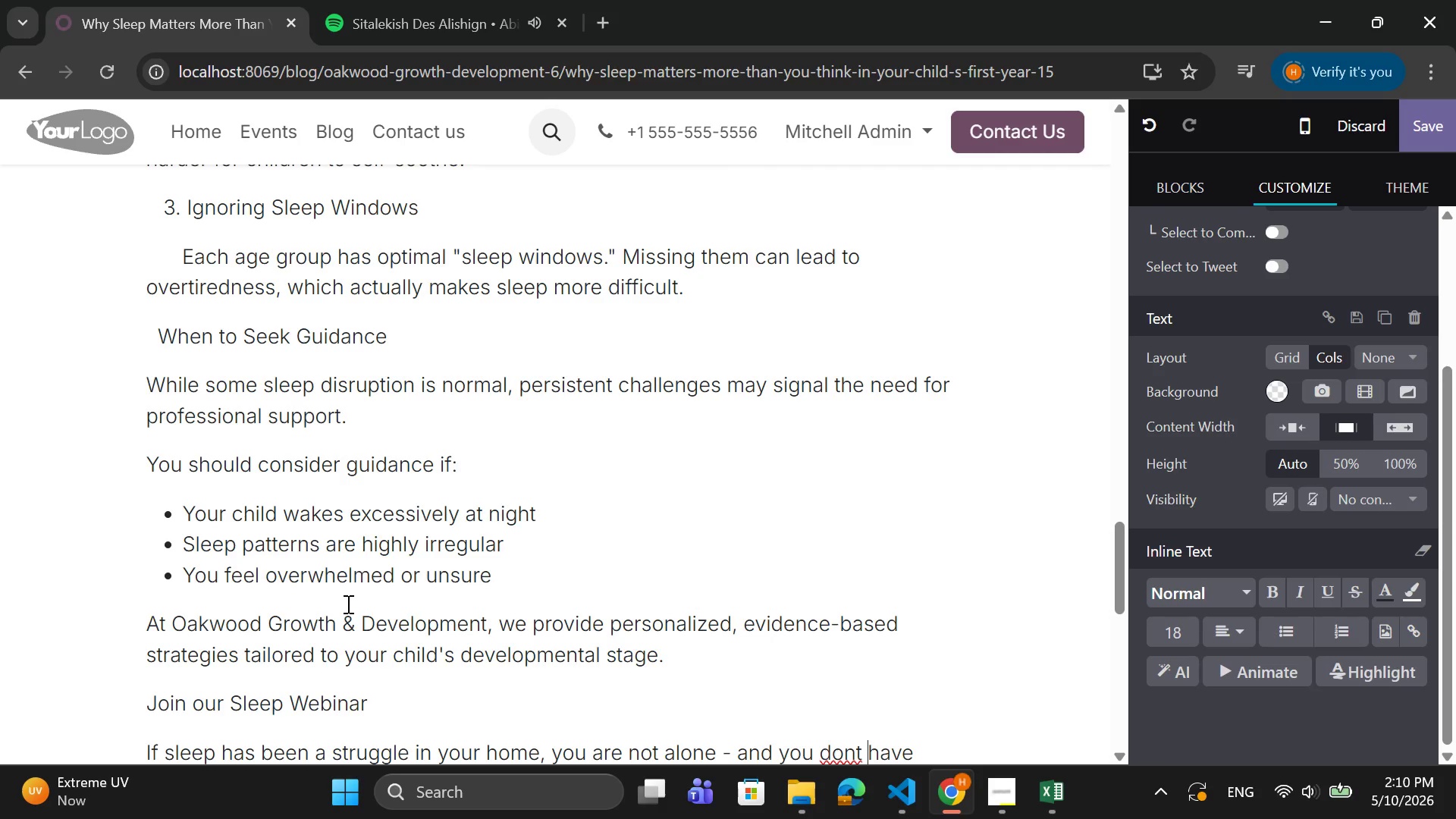 
key(ArrowLeft)
 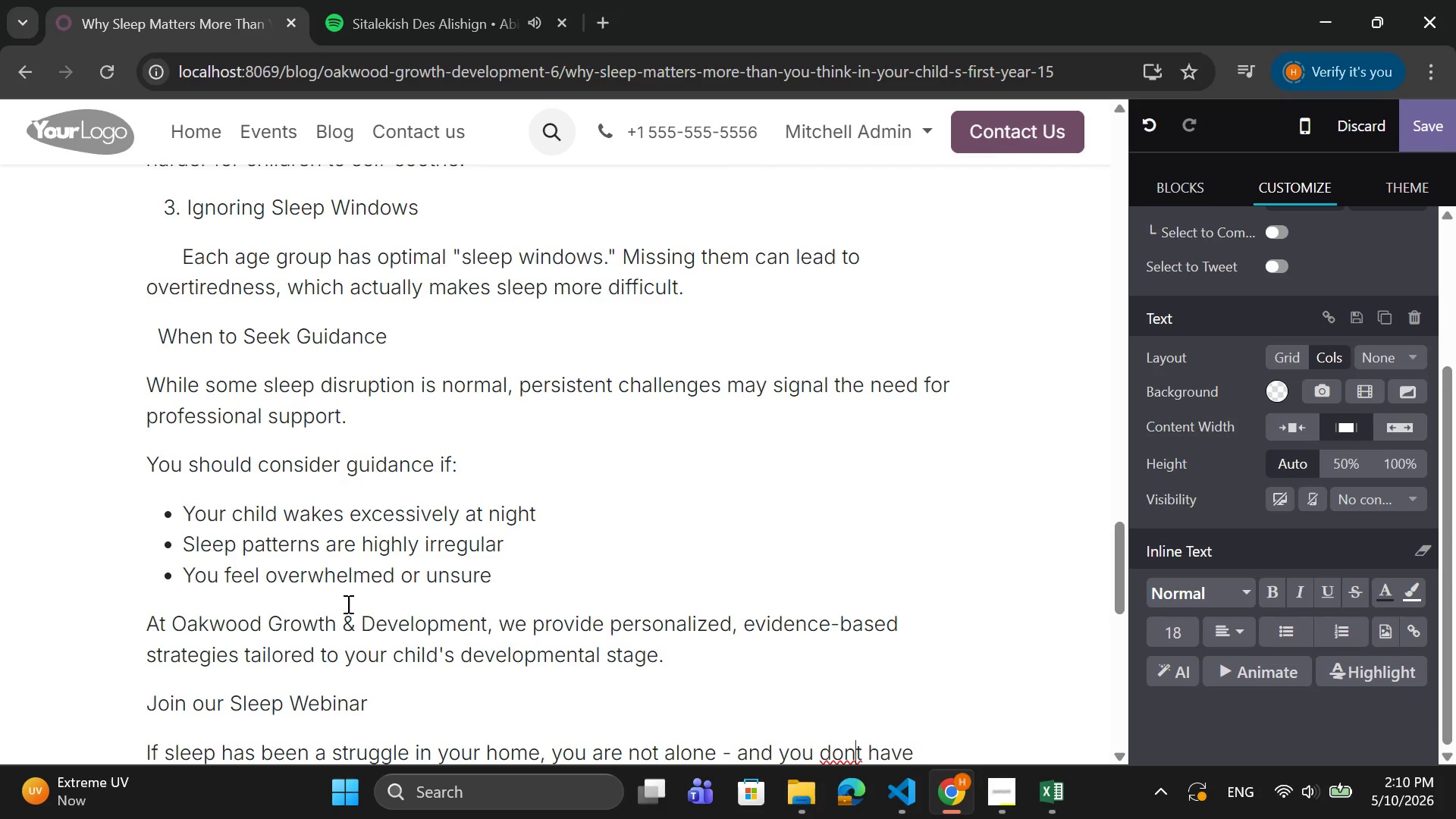 
key(ArrowLeft)
 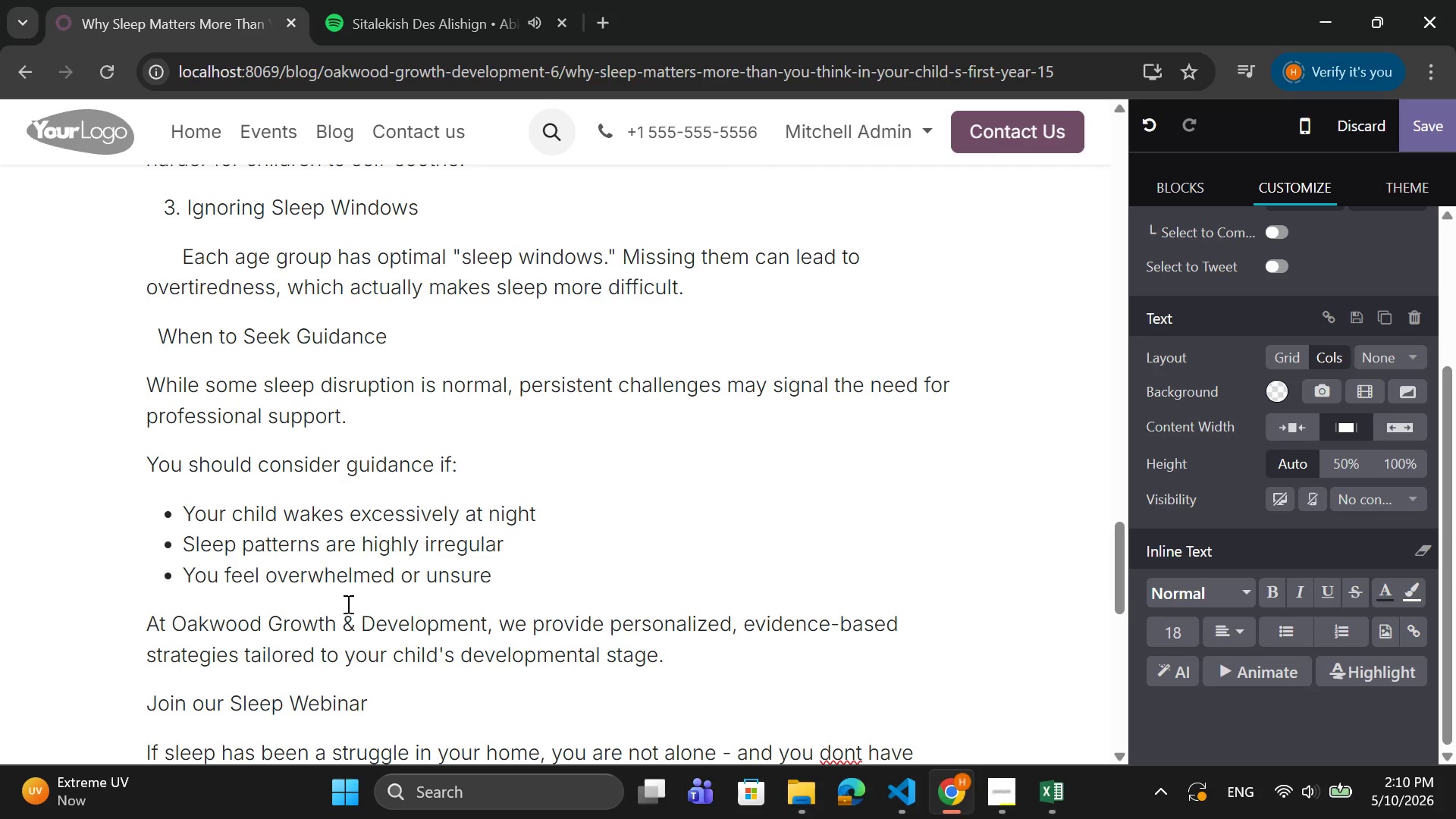 
key(Quote)
 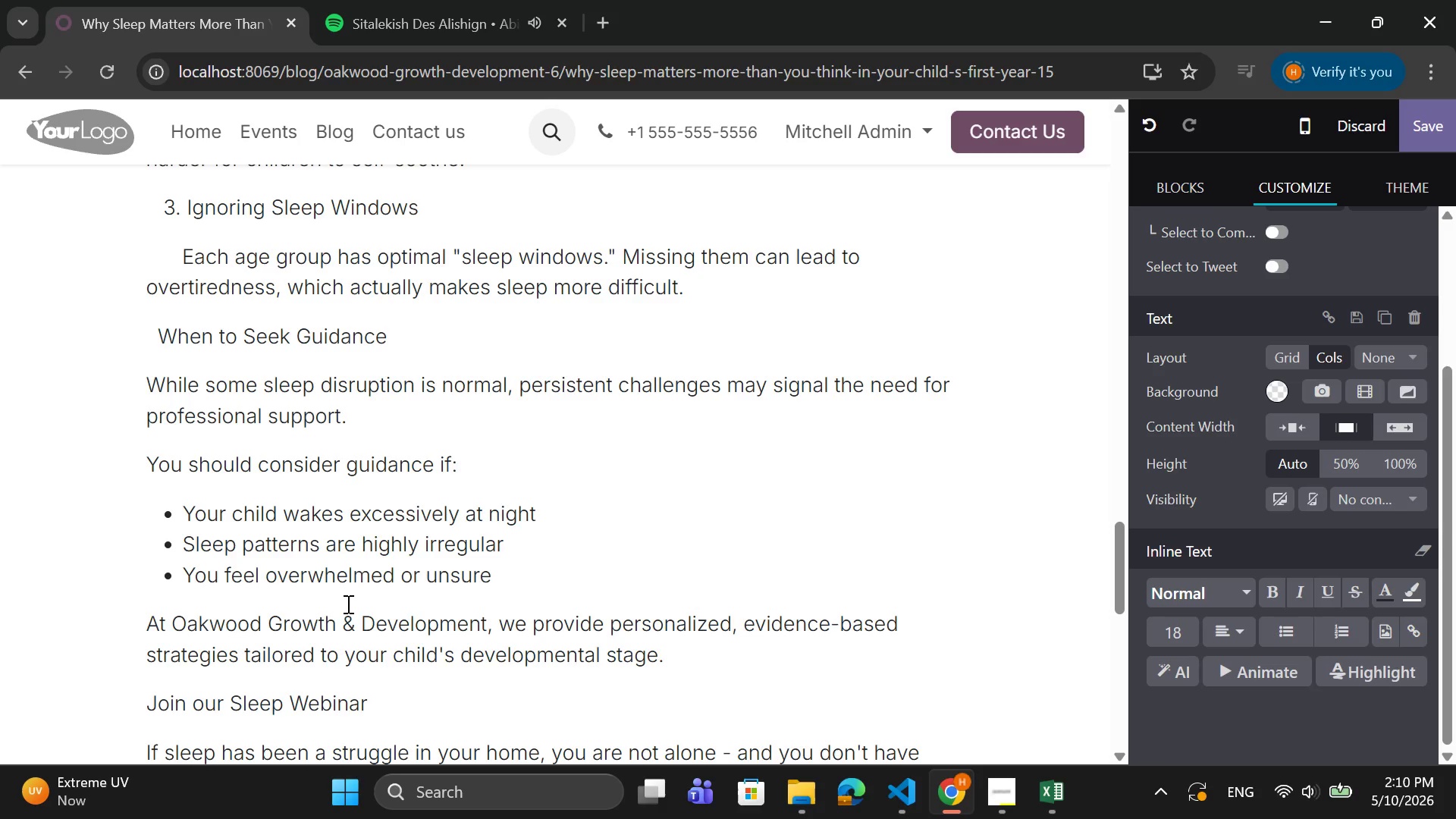 
key(ArrowRight)
 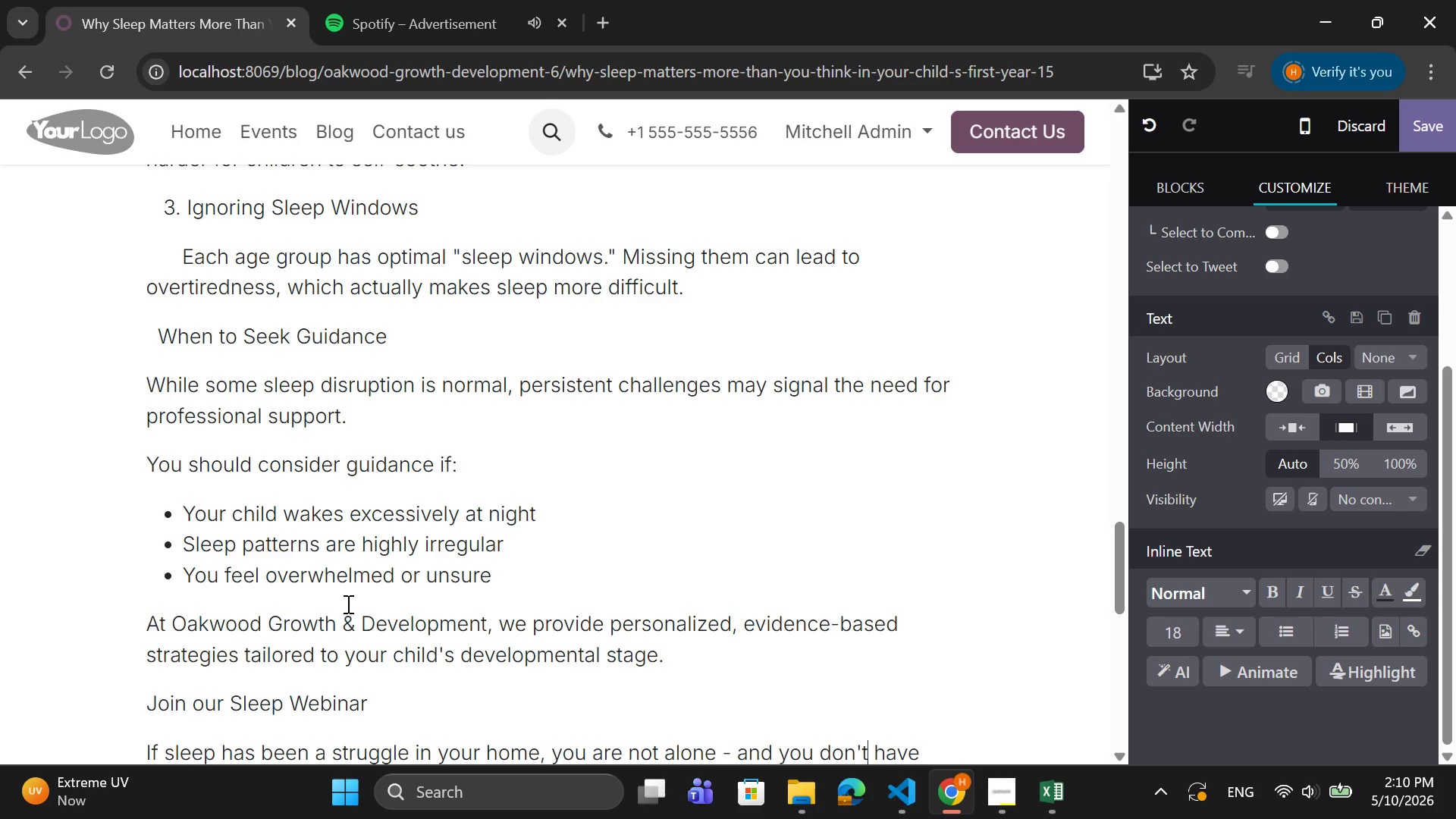 
key(ArrowRight)
 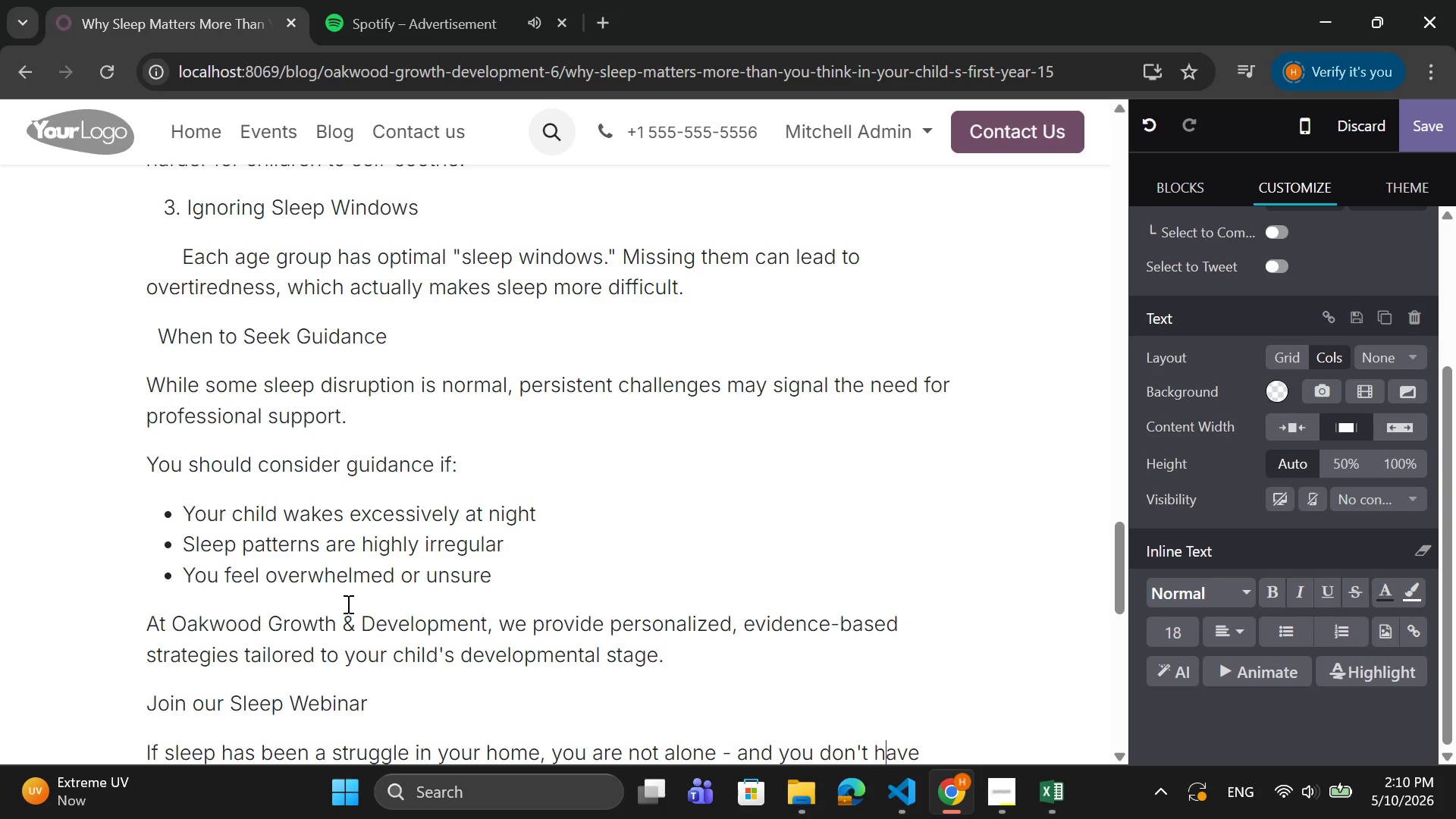 
key(ArrowRight)
 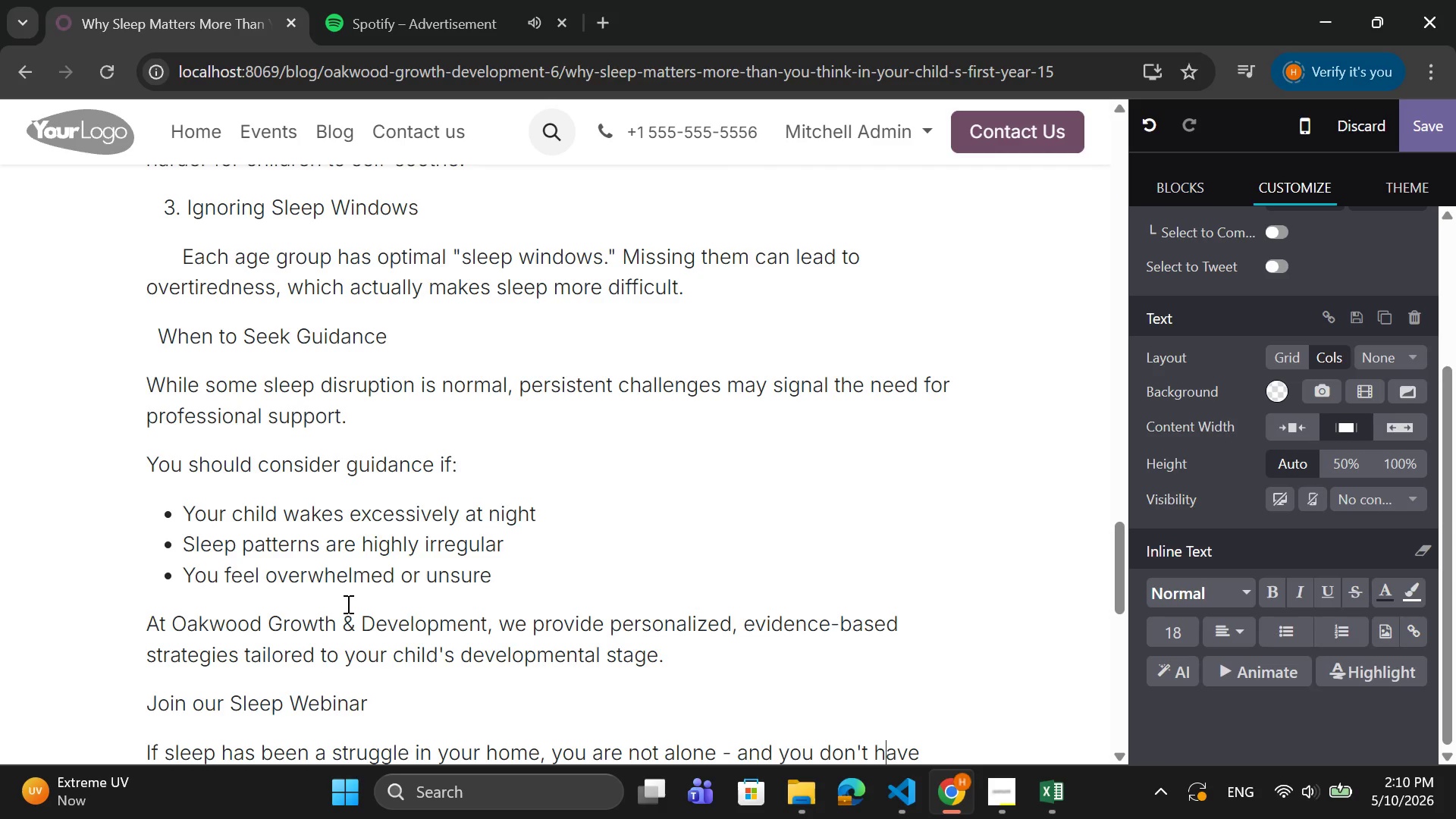 
key(ArrowRight)
 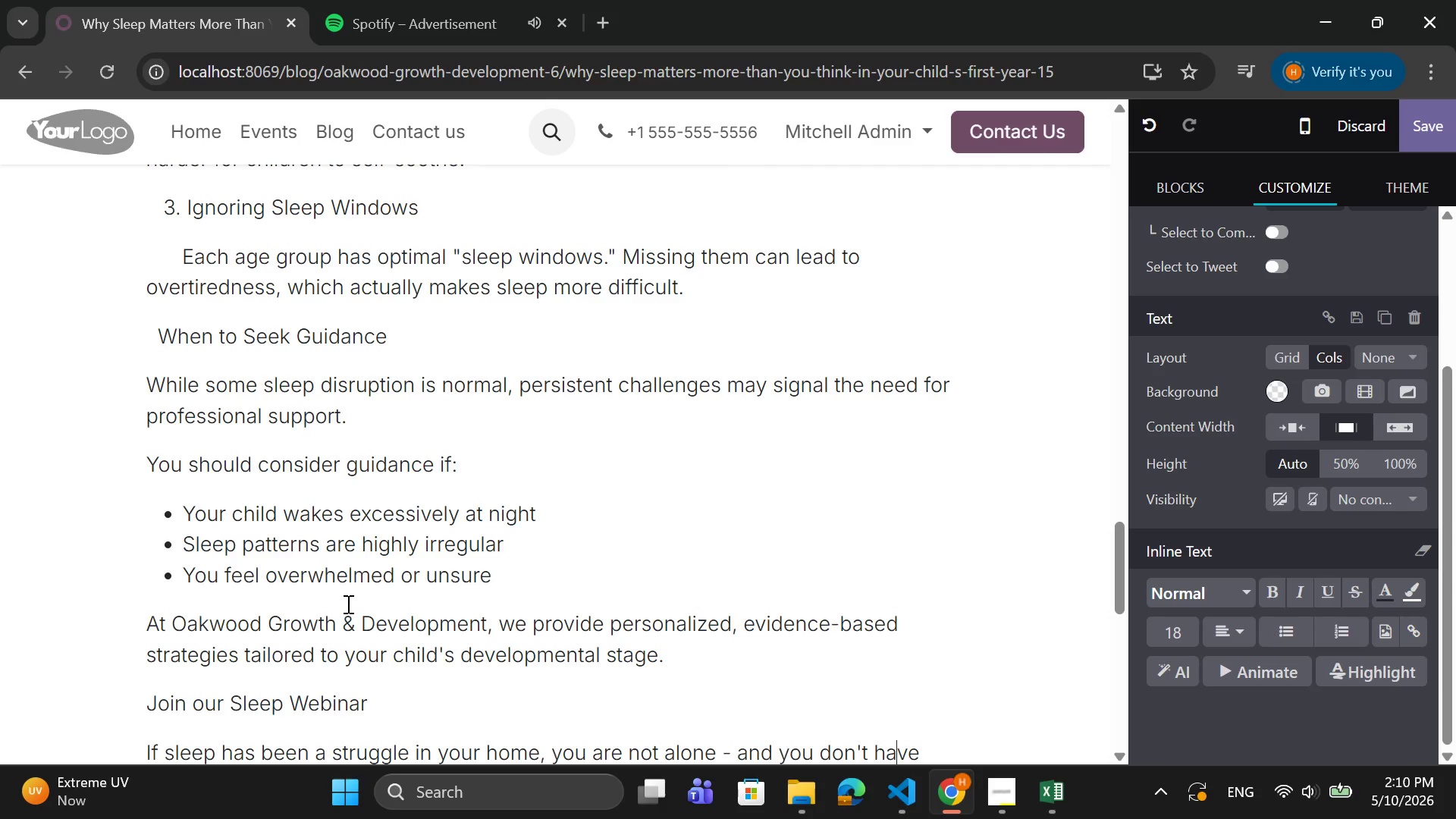 
key(ArrowRight)
 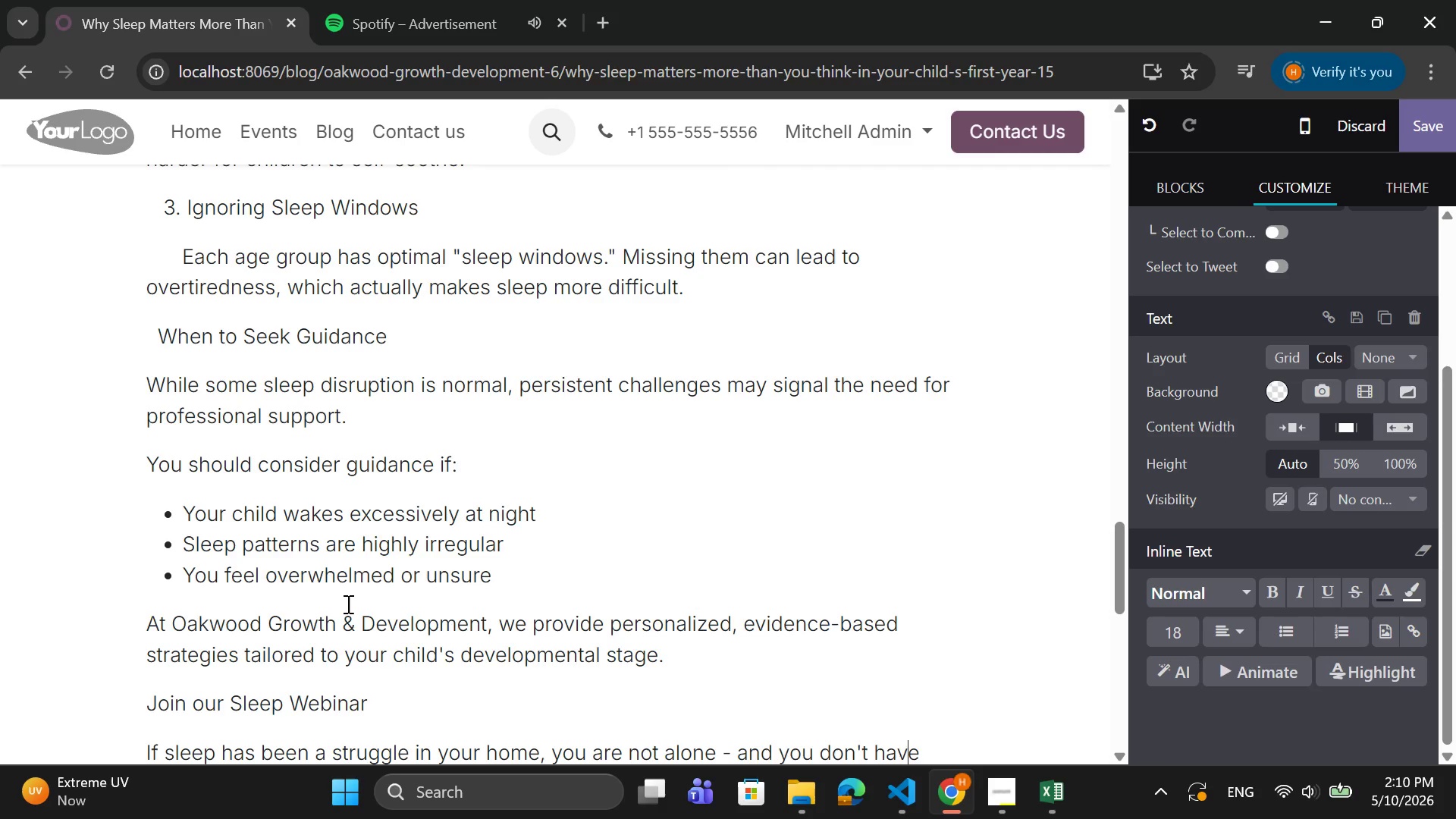 
key(ArrowRight)
 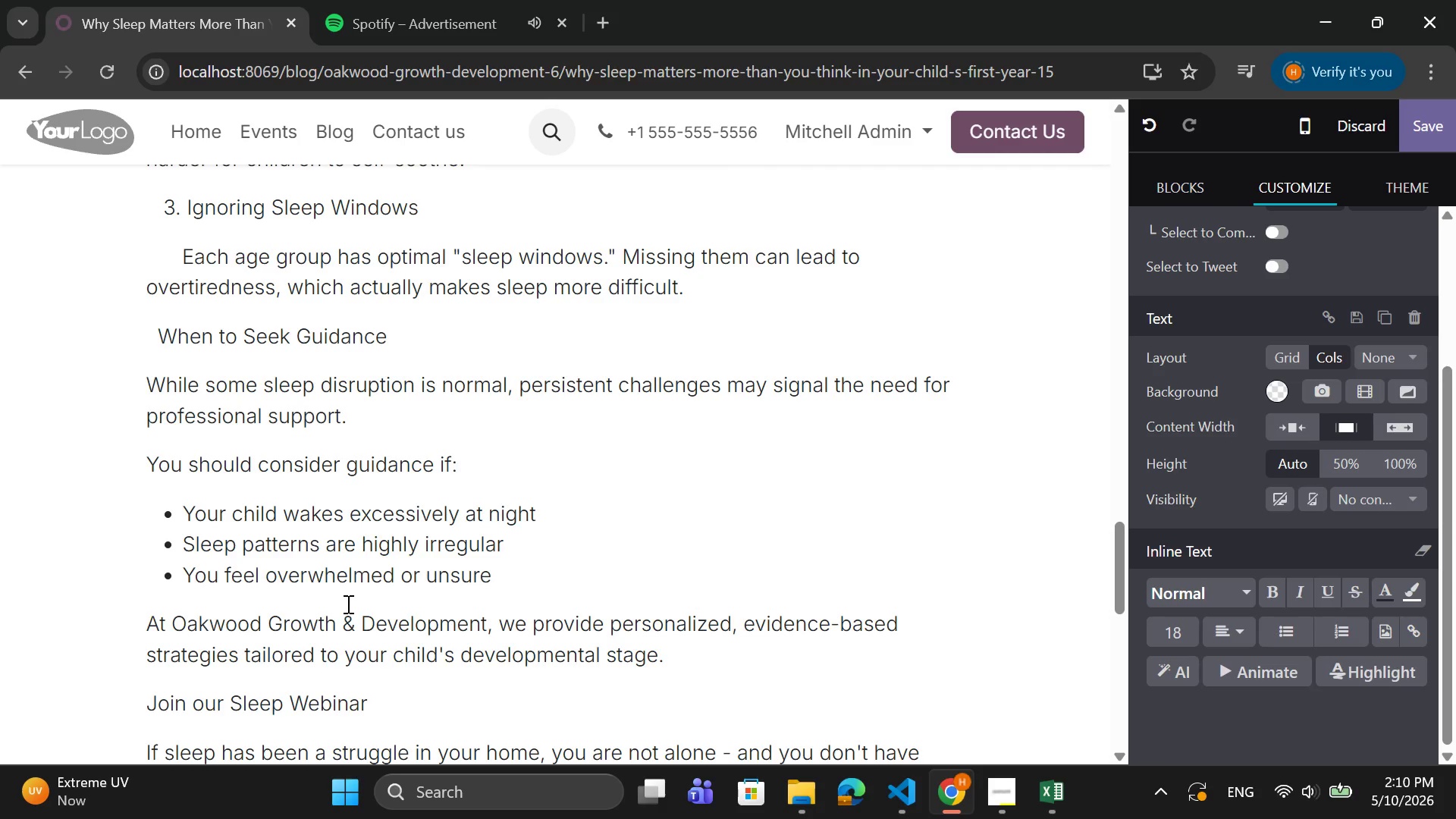 
type( to)
 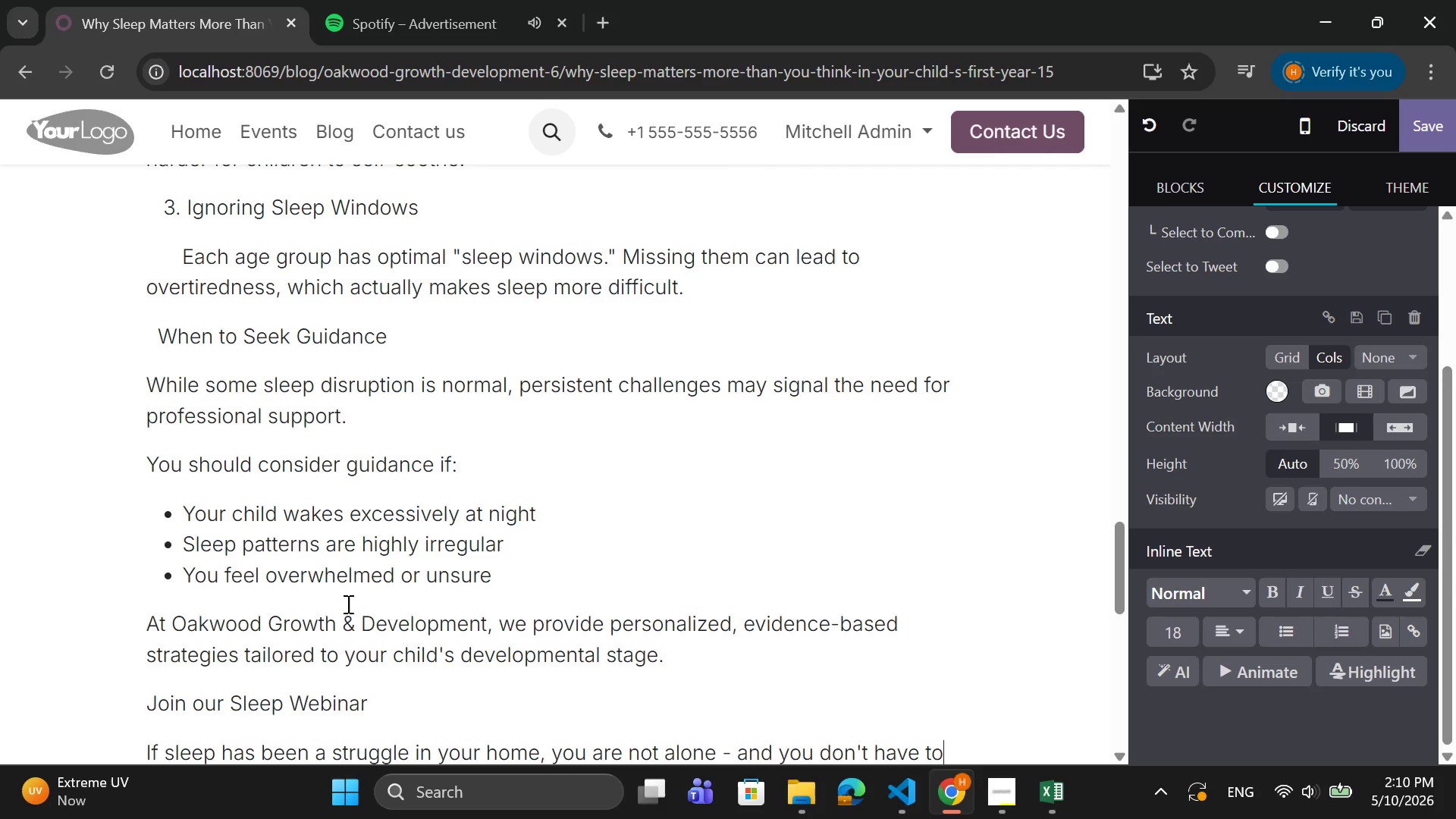 
type(solve)
 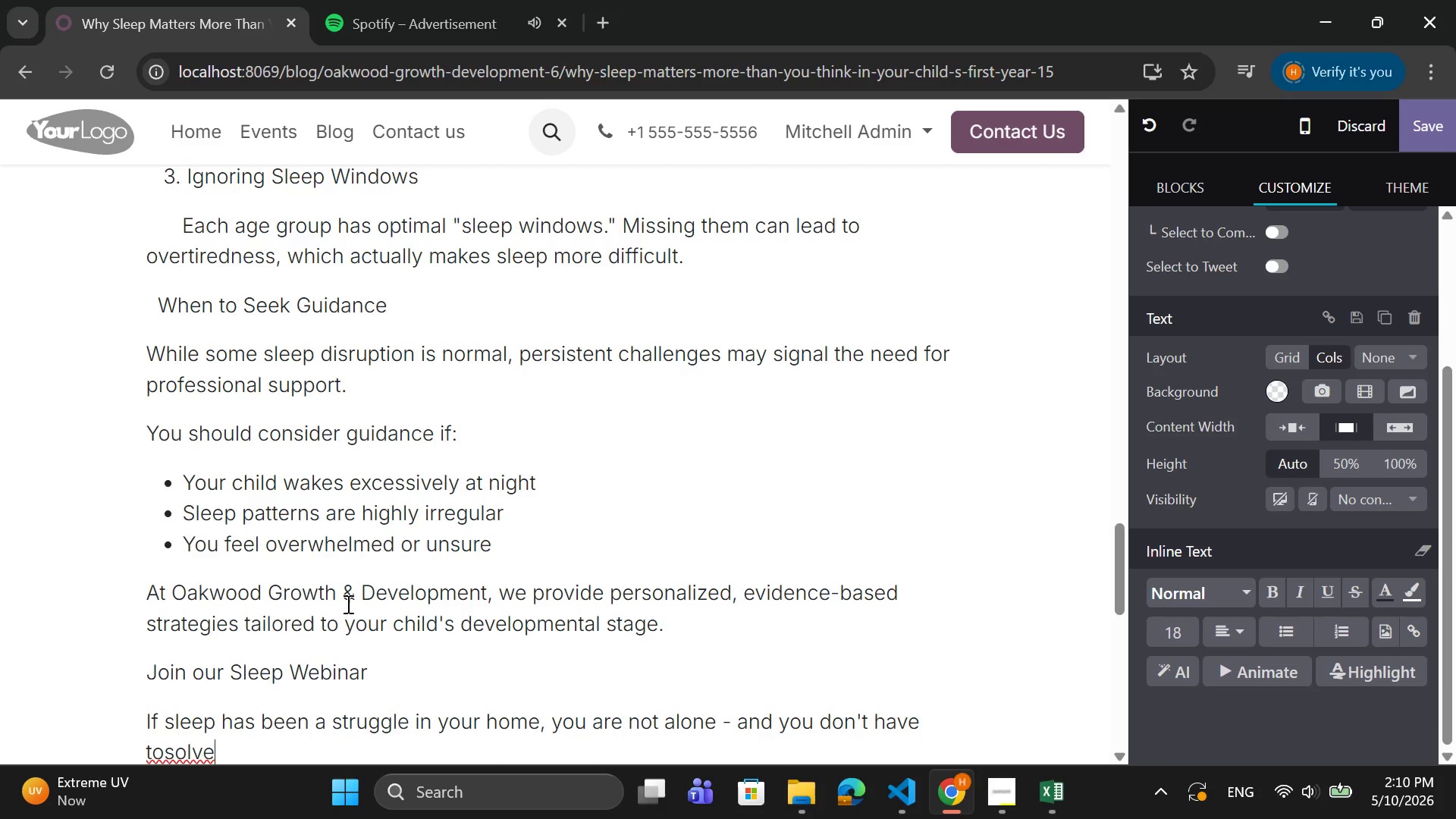 
key(ArrowLeft)
 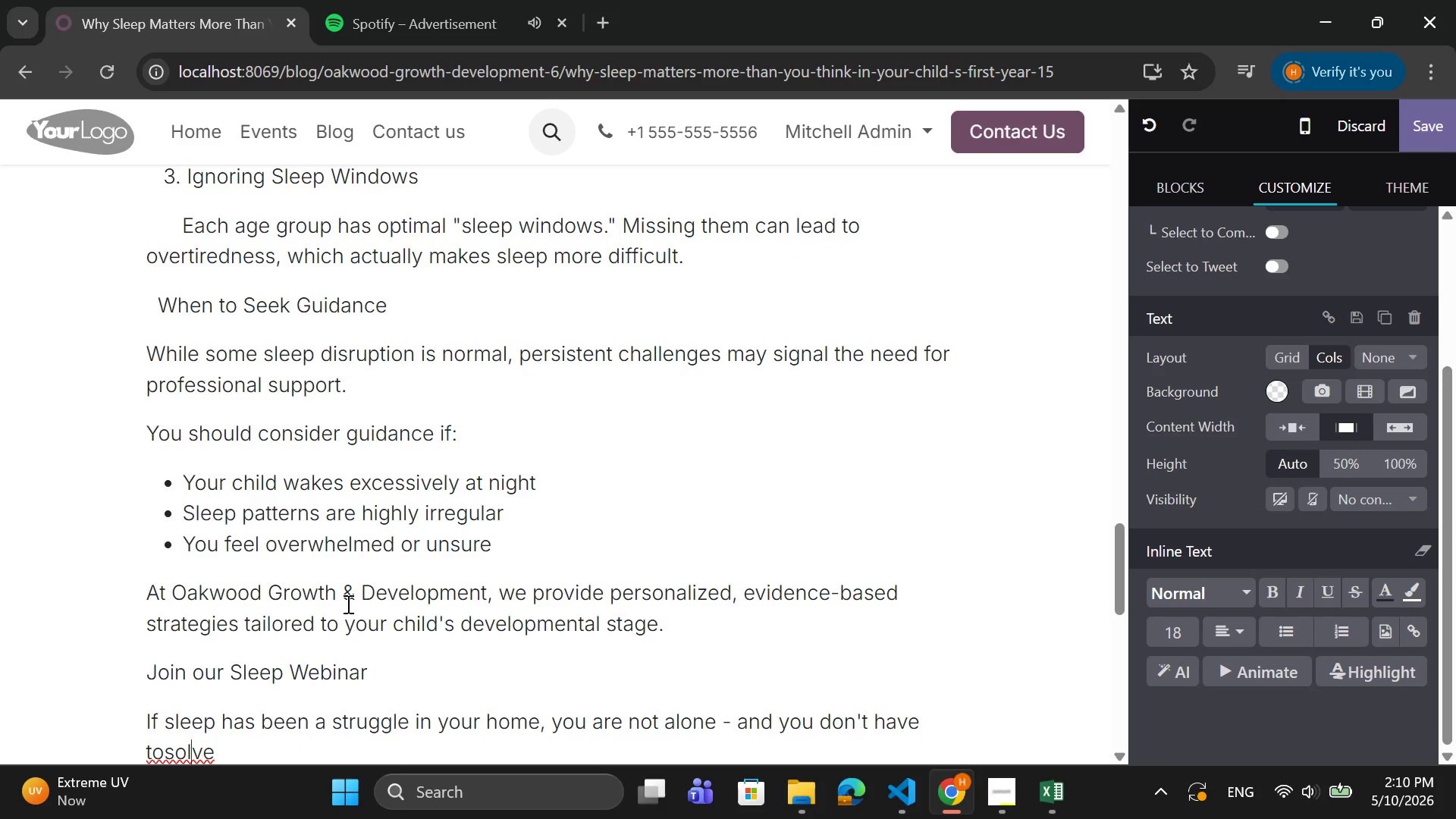 
key(ArrowLeft)
 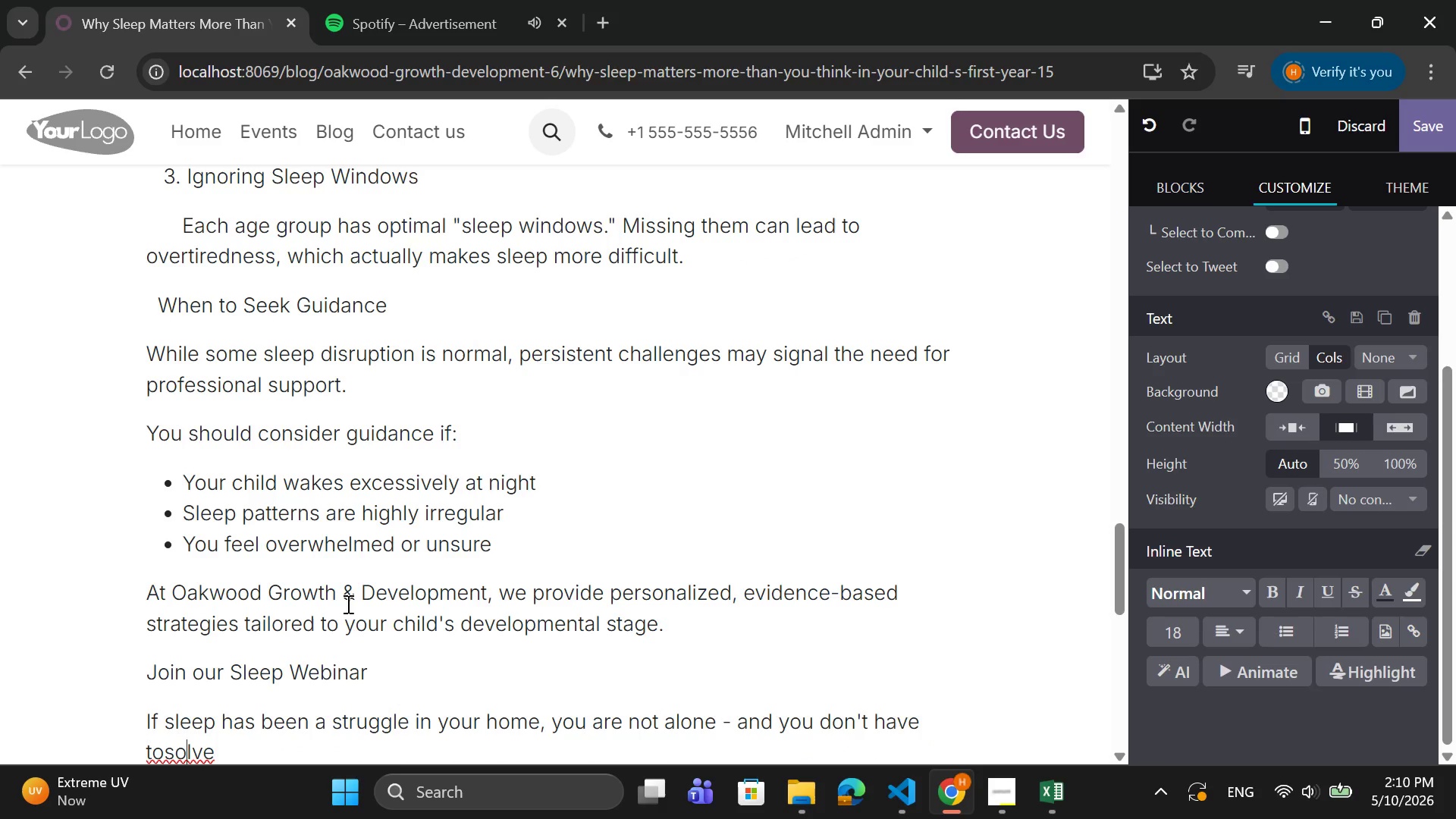 
key(ArrowLeft)
 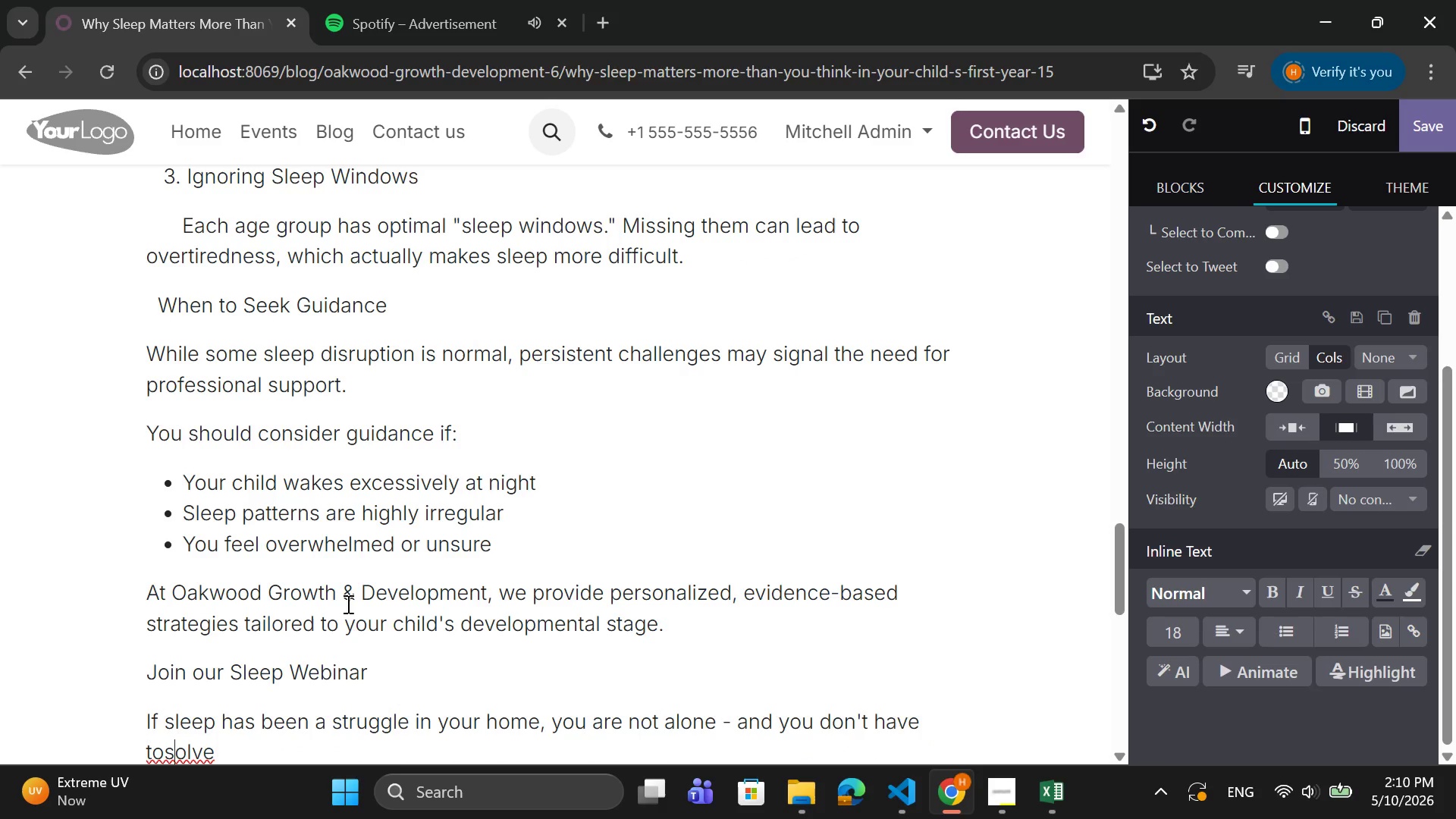 
key(ArrowLeft)
 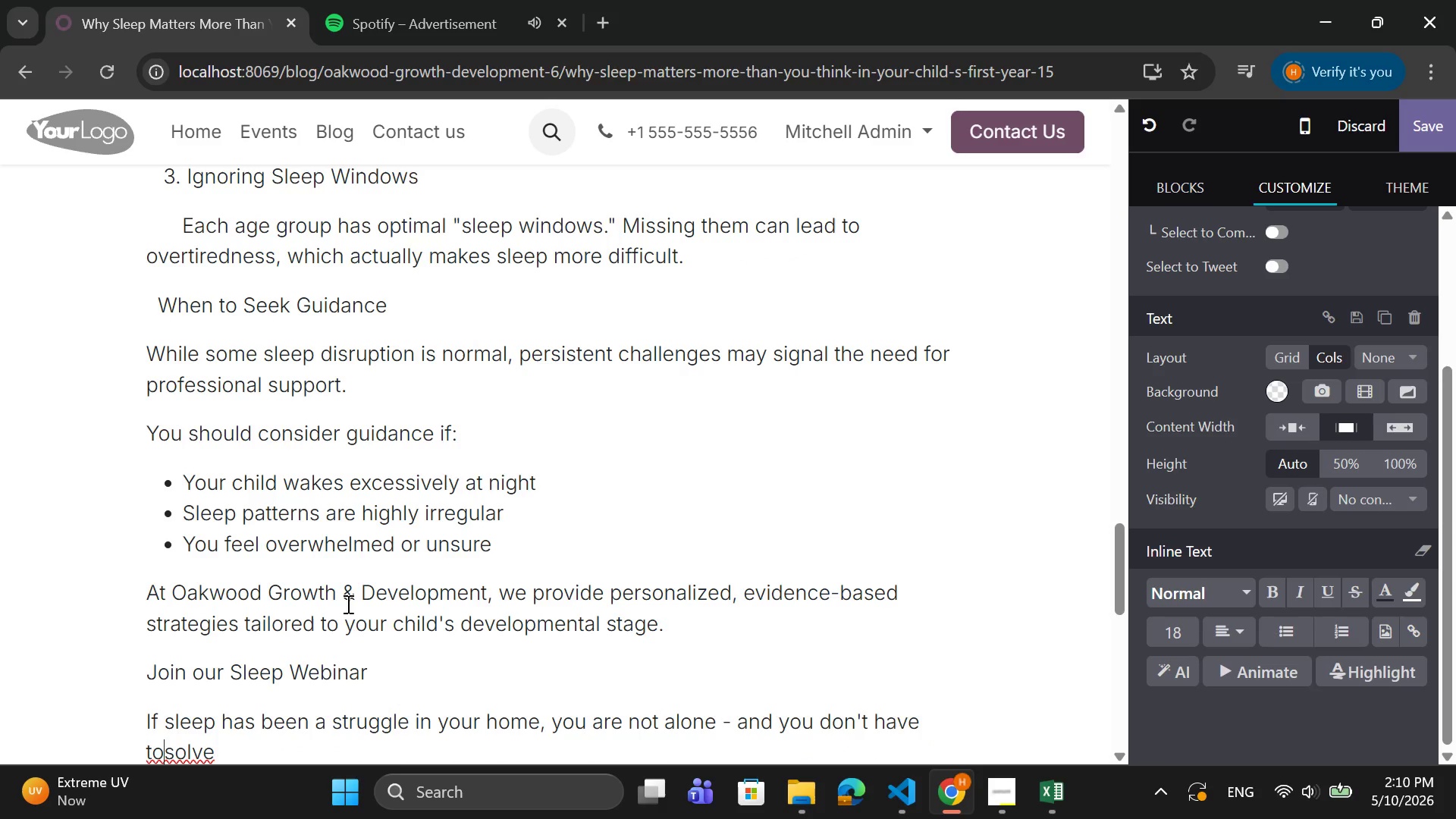 
key(ArrowLeft)
 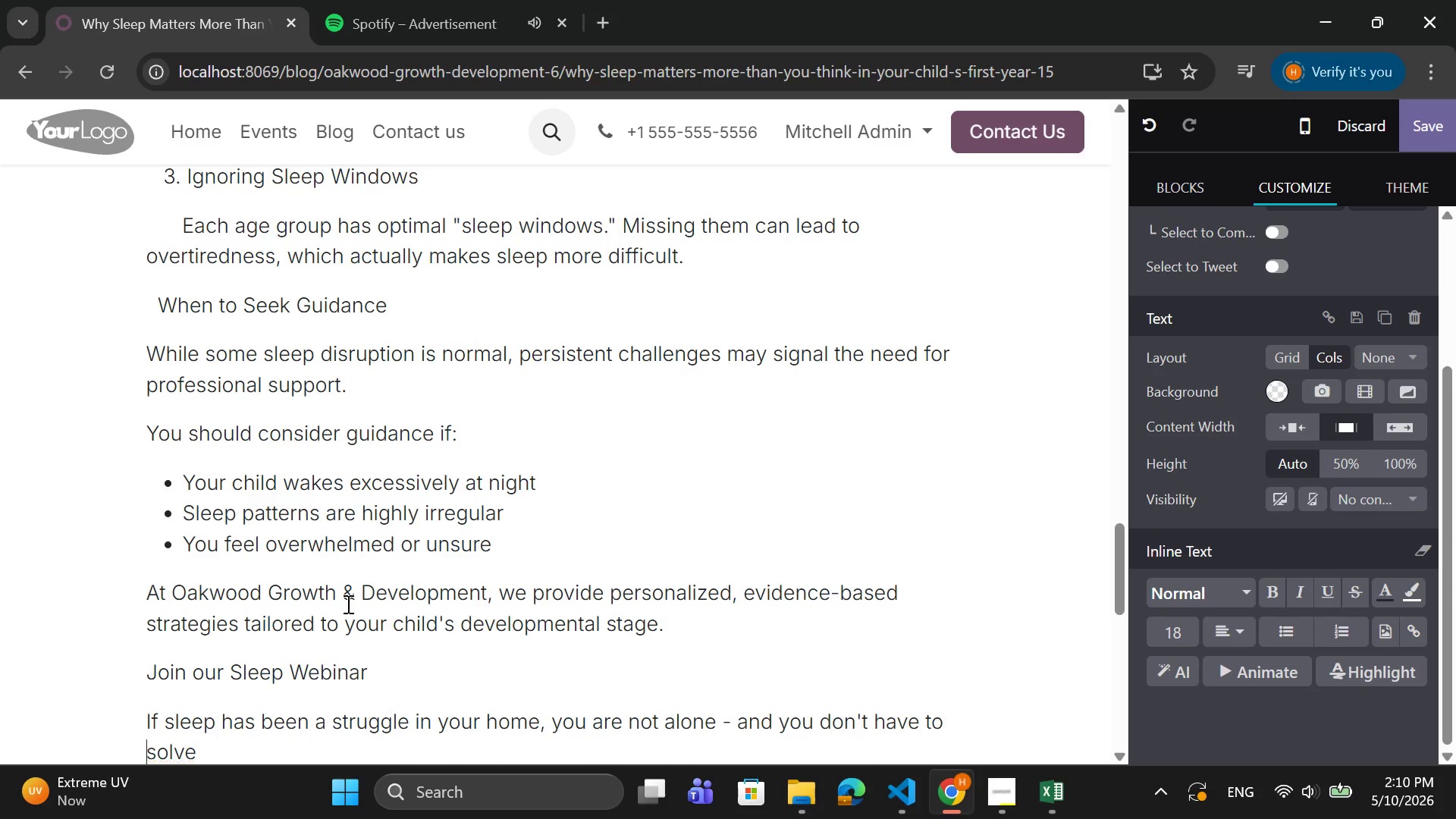 
key(Space)
 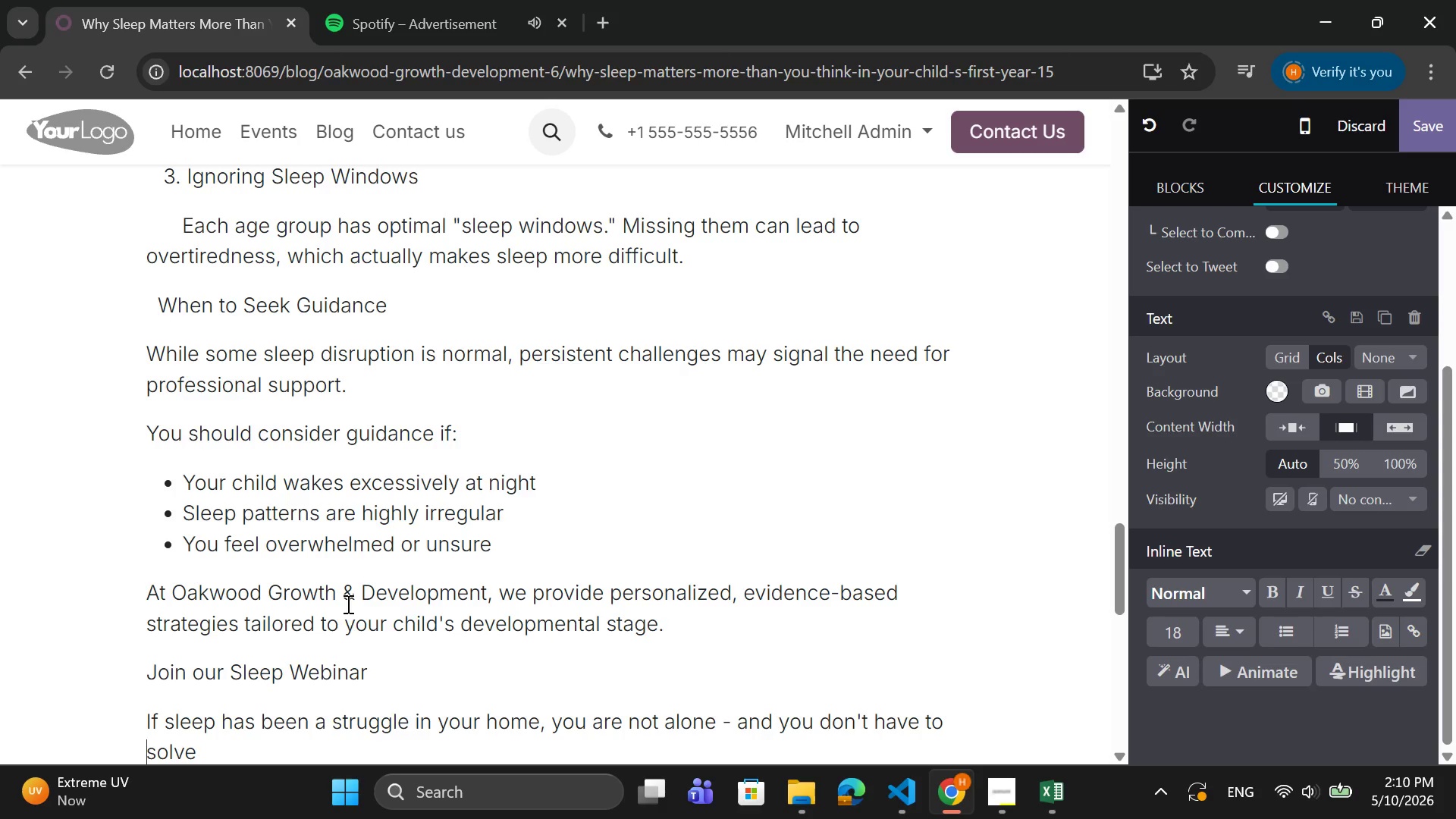 
key(ArrowRight)
 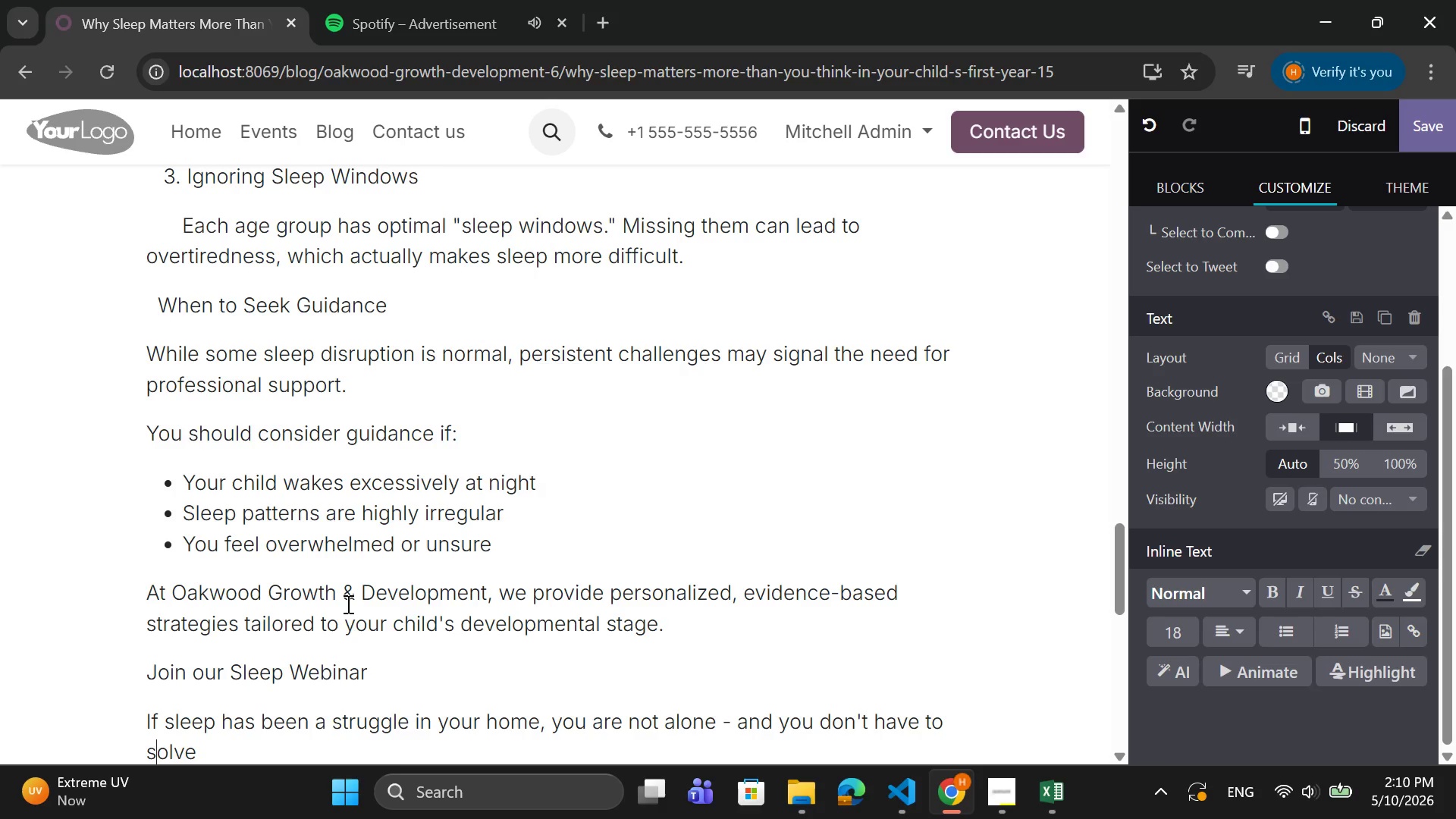 
key(ArrowRight)
 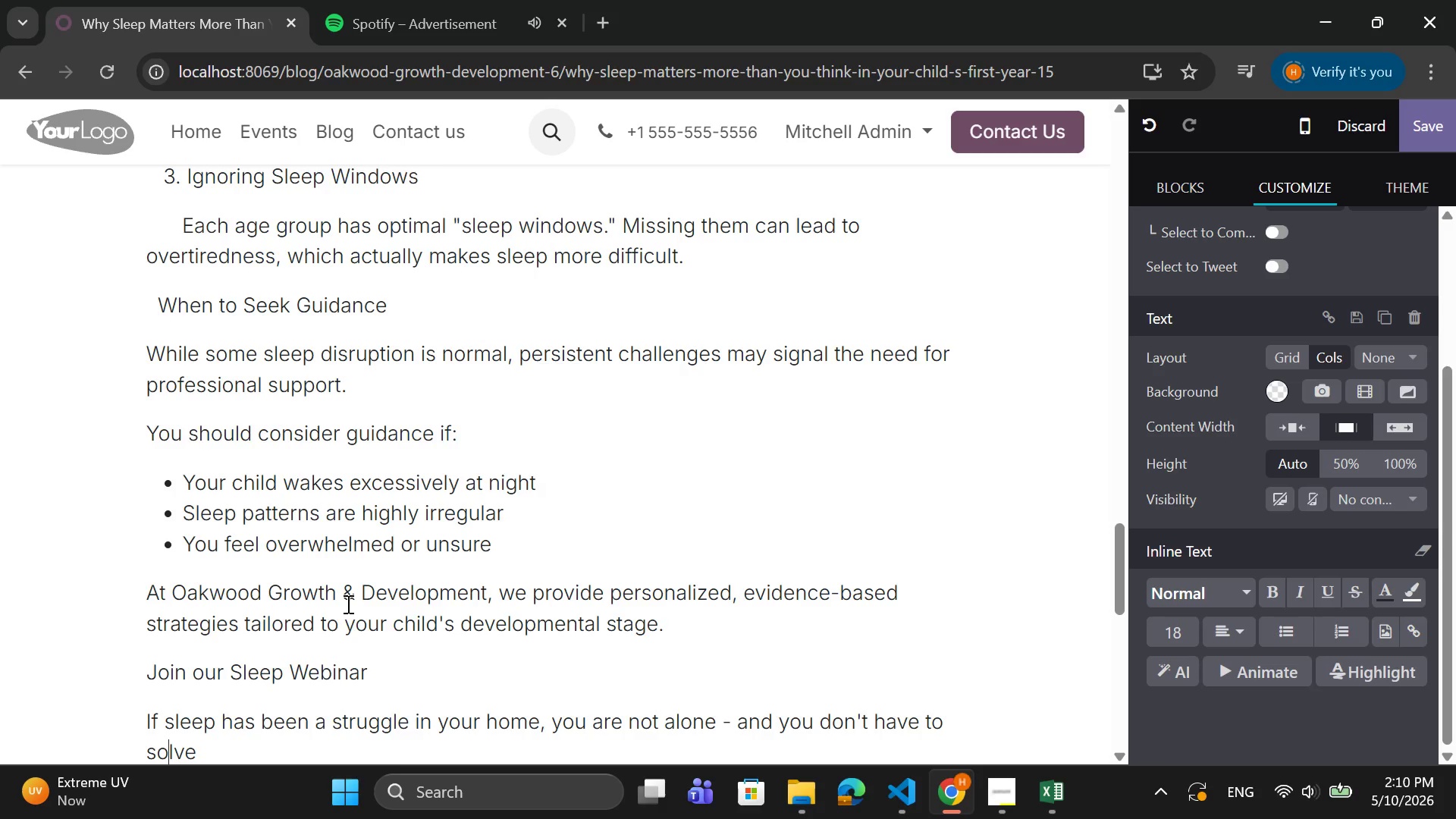 
key(ArrowRight)
 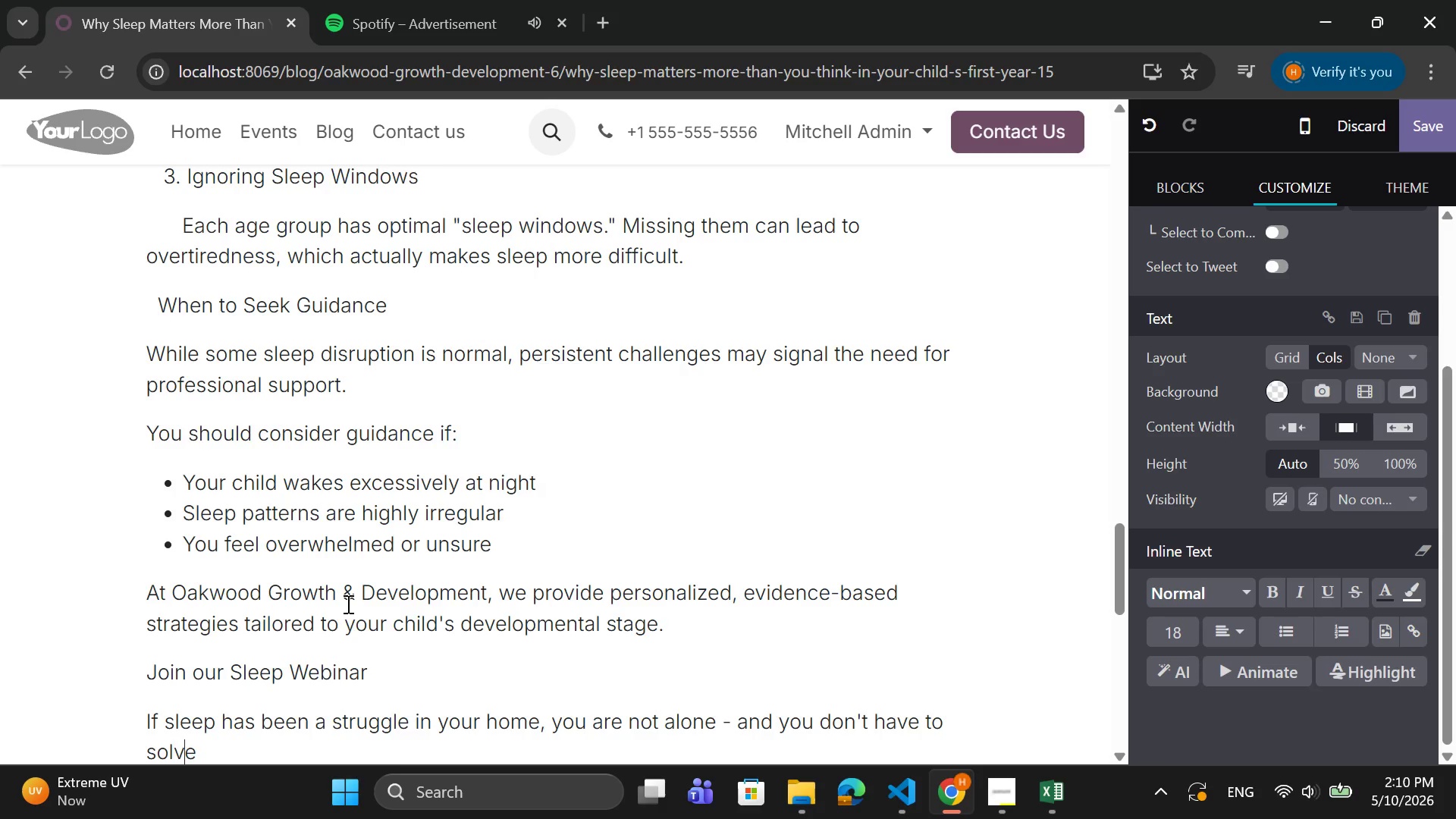 
key(ArrowRight)
 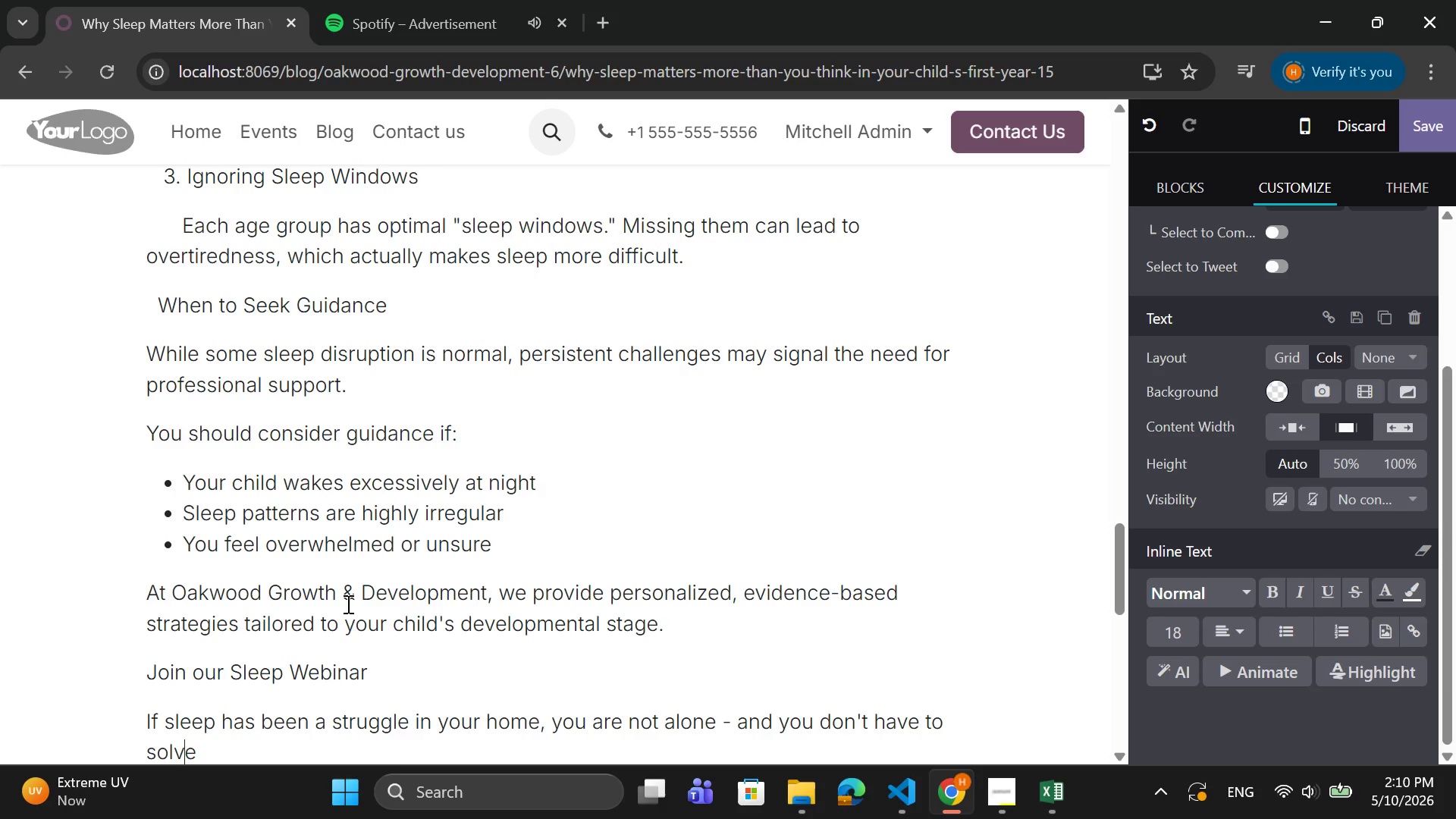 
key(ArrowRight)
 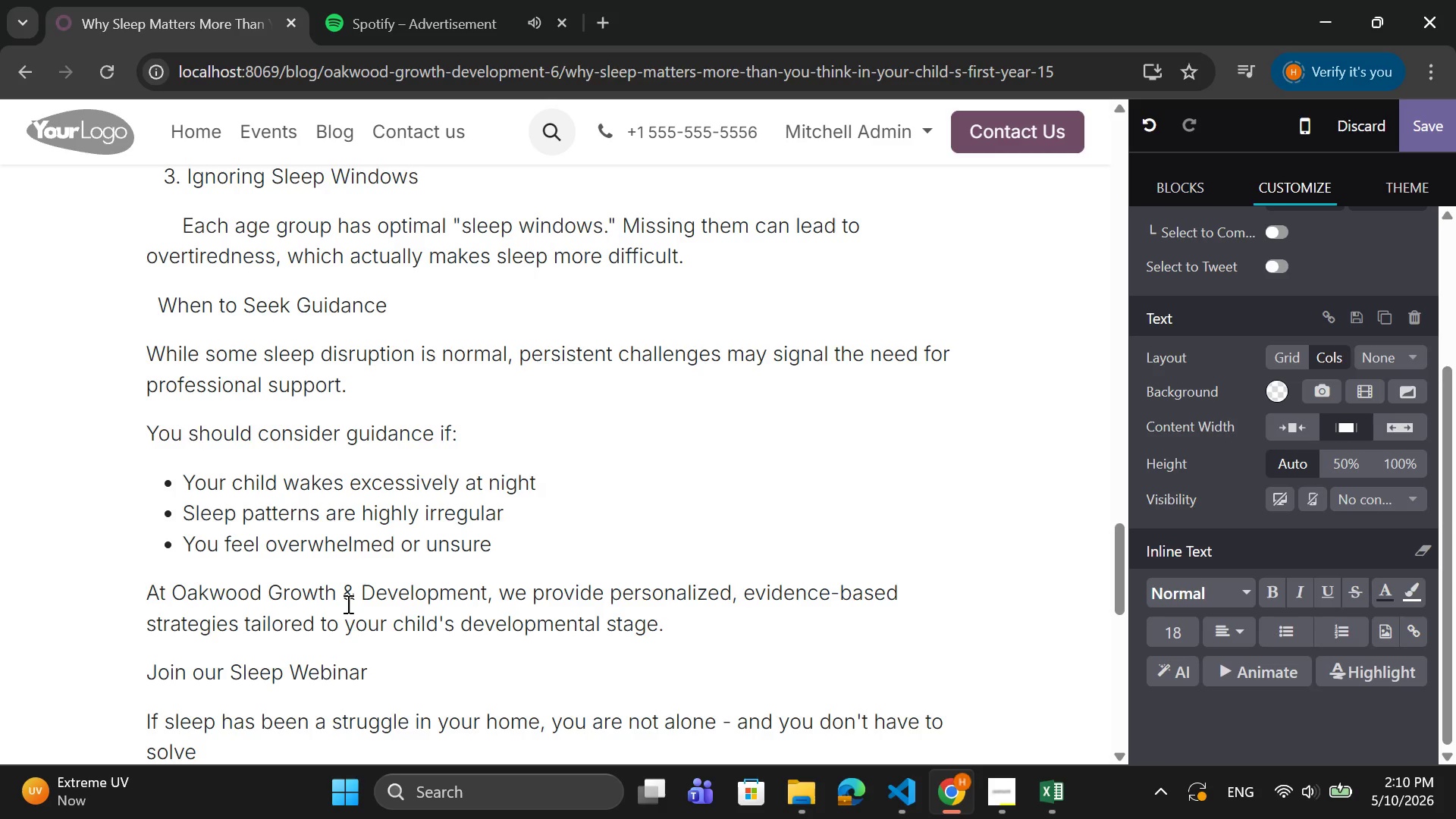 
type( it alone.)
 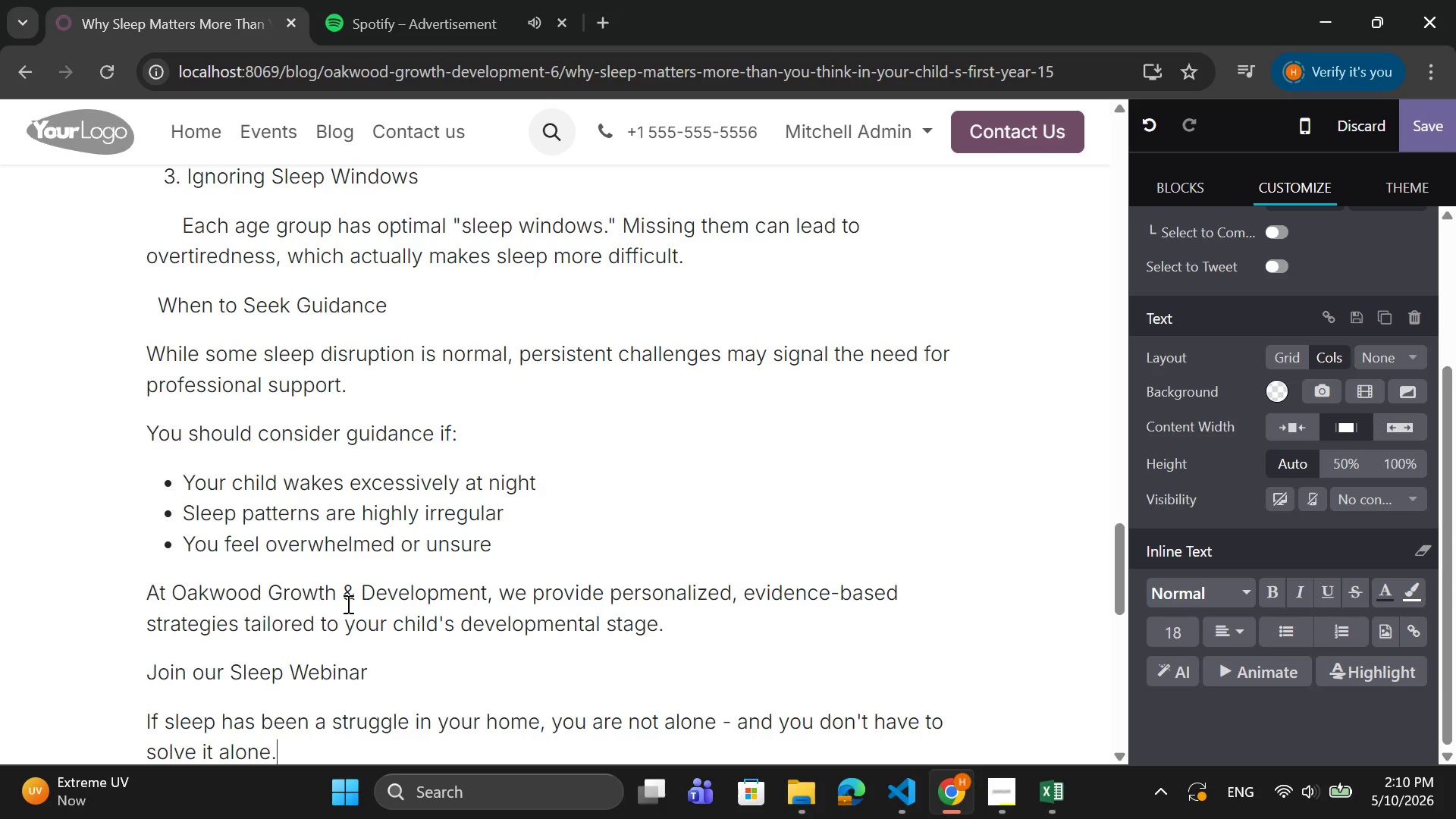 
key(Enter)
 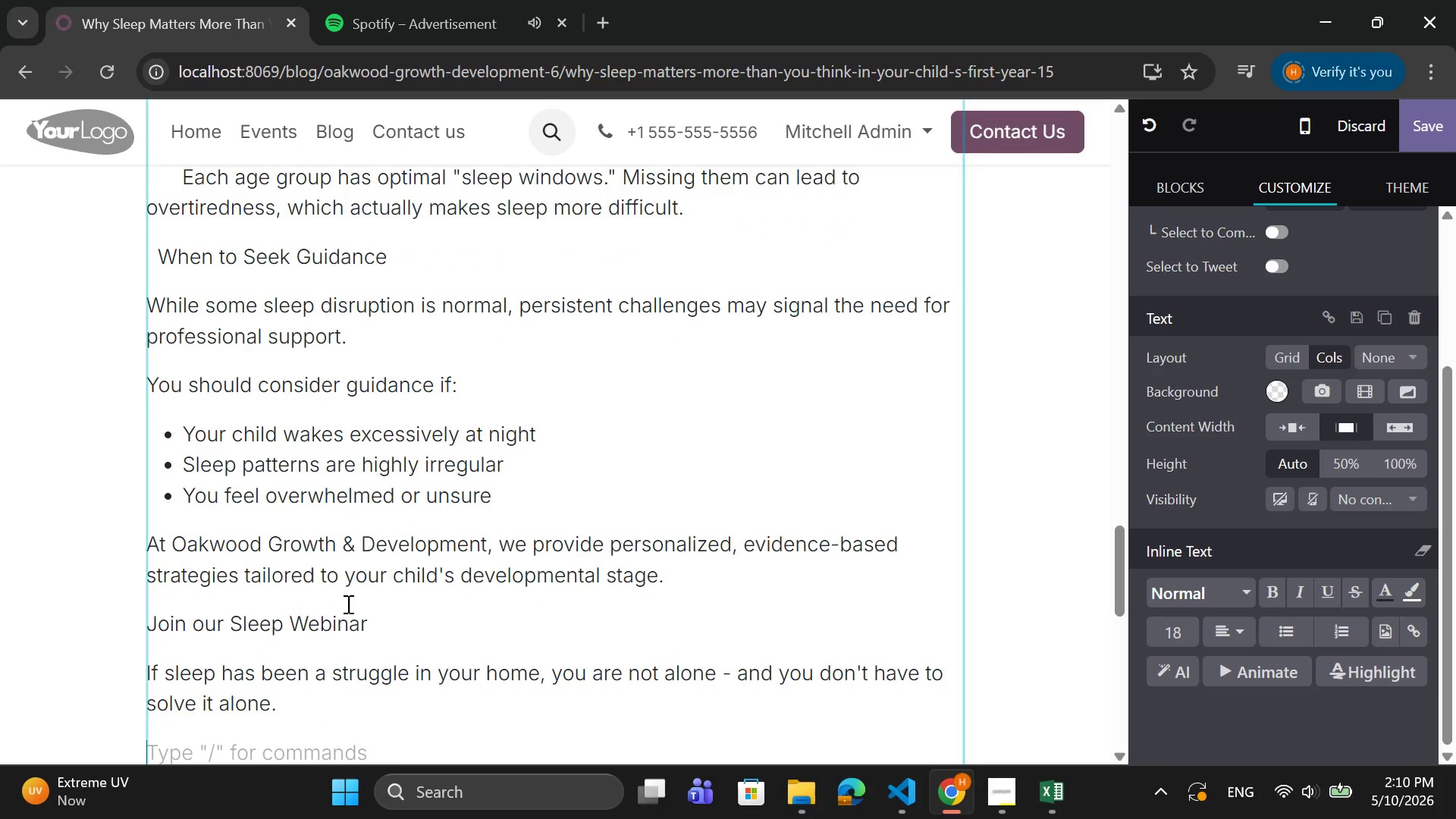 
type(We invite you to ji)
key(Backspace)
type(oin our upcoming session:)
 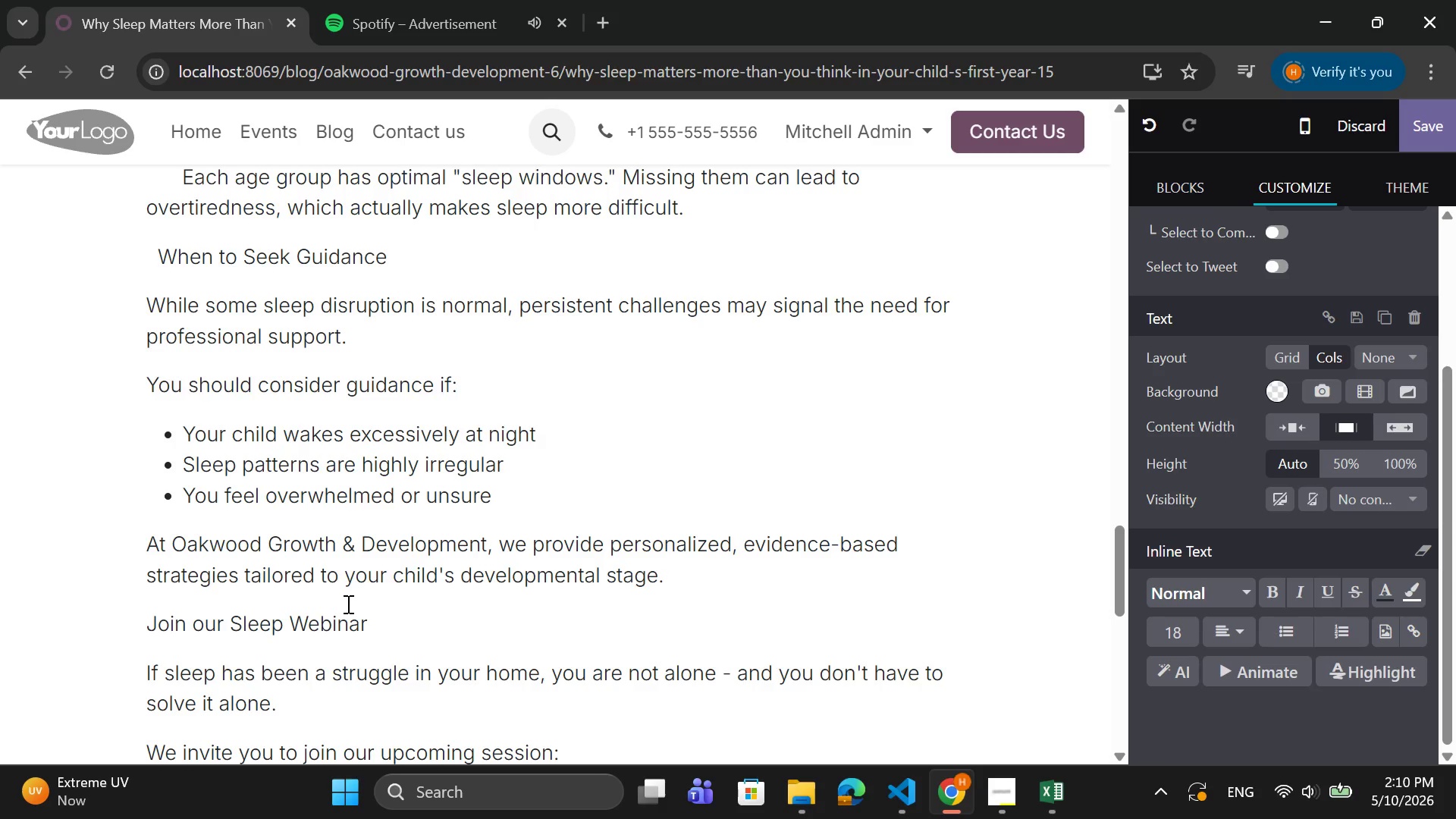 
key(Enter)
 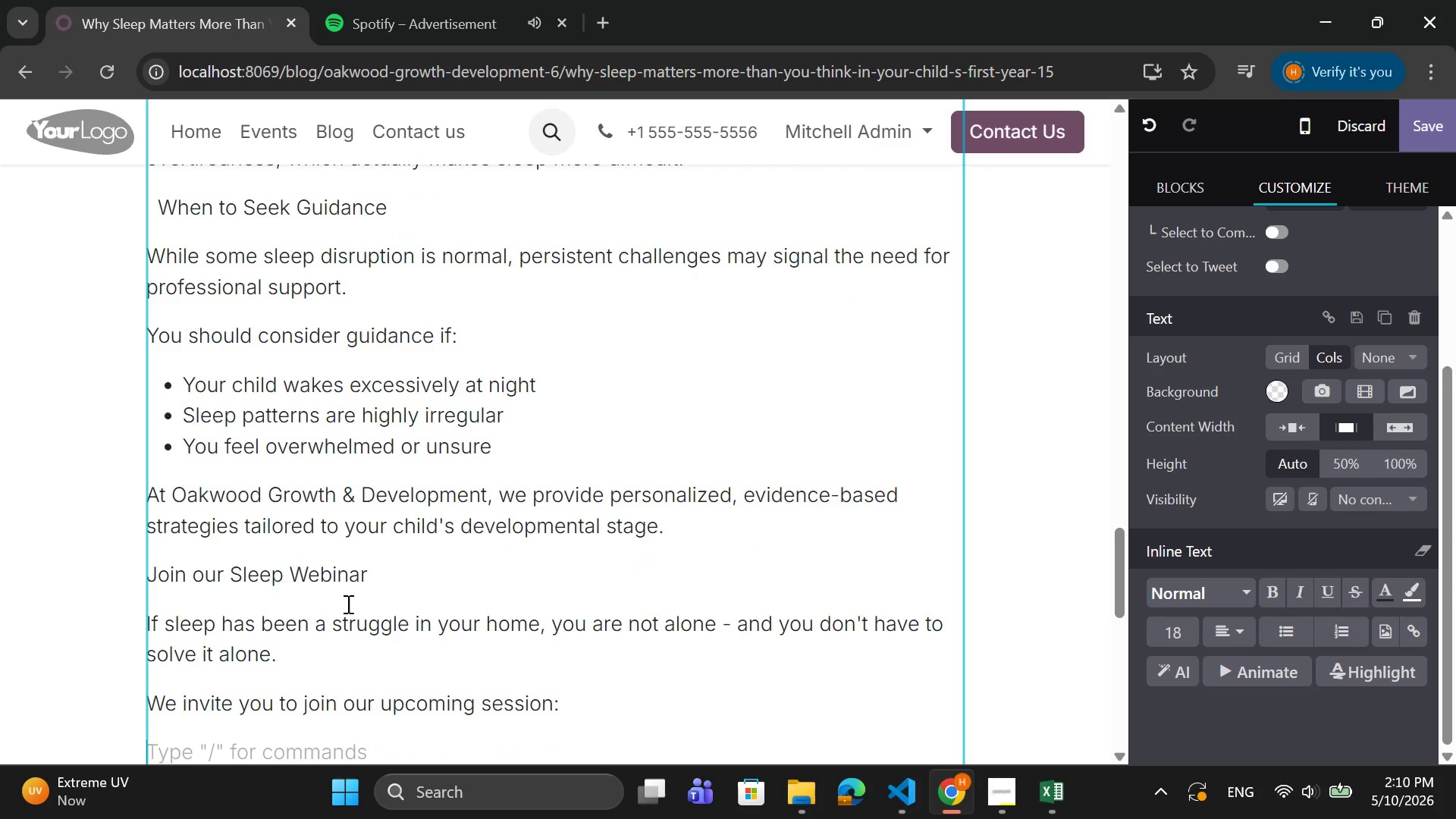 
key(CapsLock)
 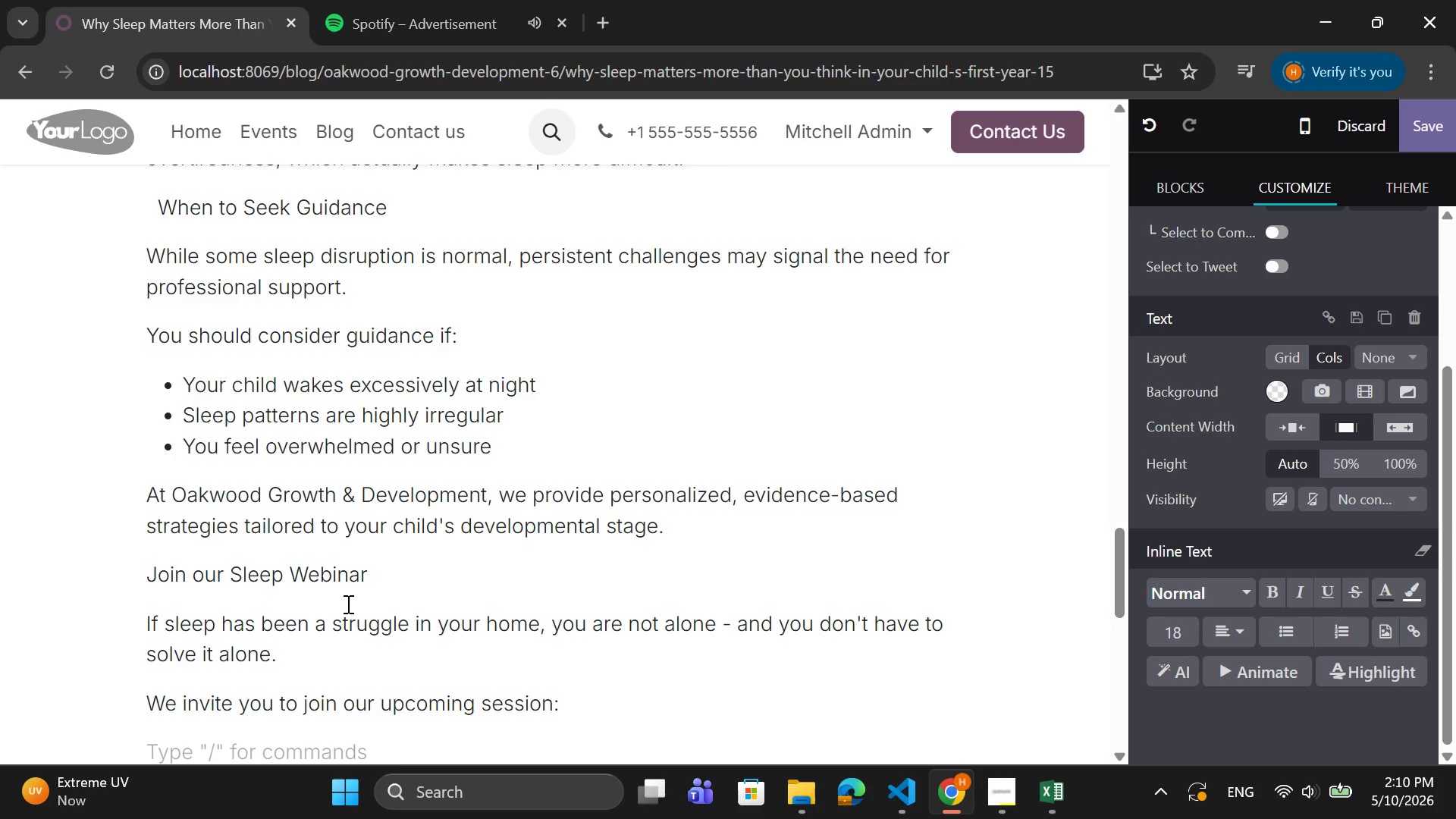 
key(Shift+Quote)
 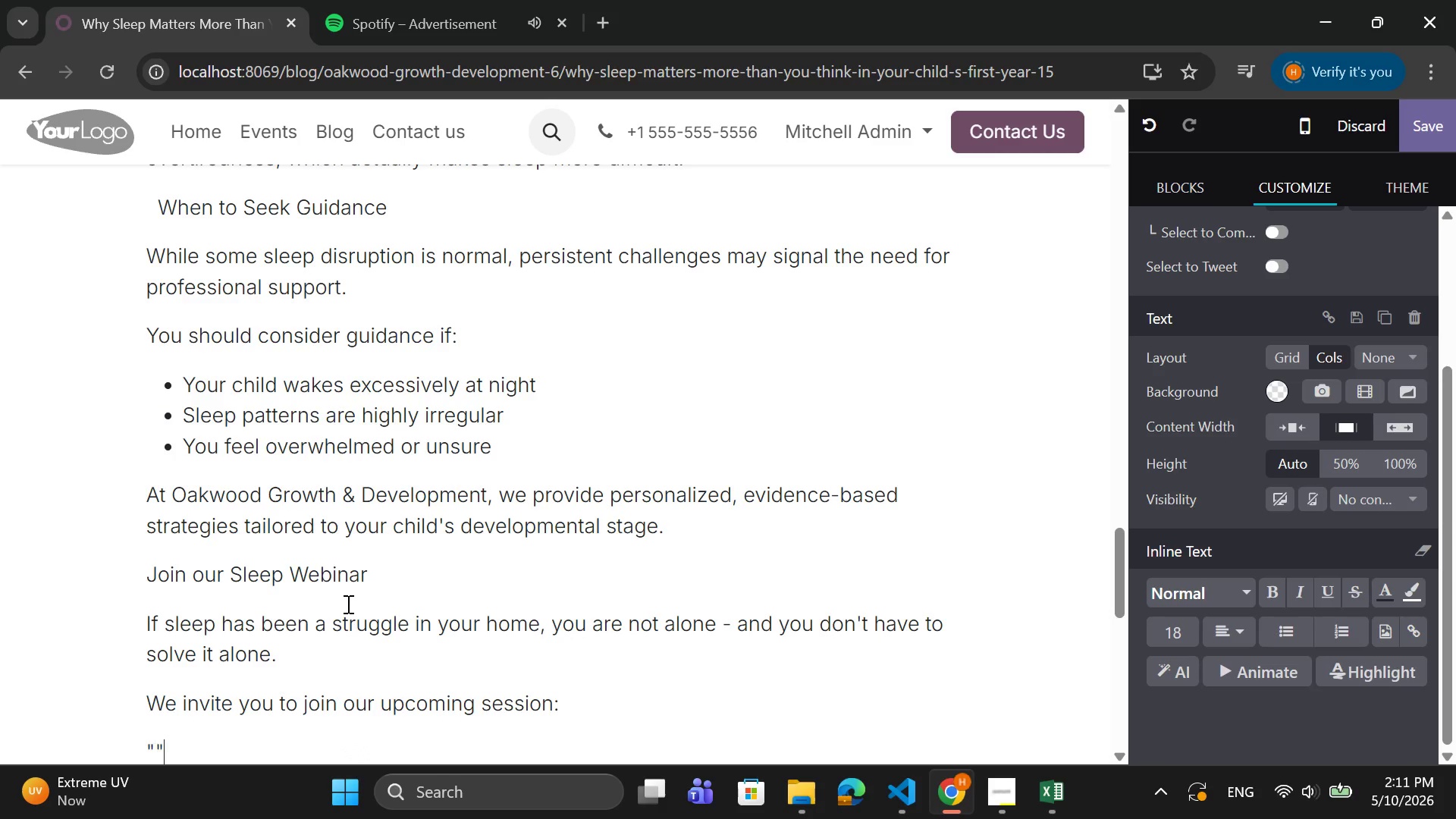 
key(Shift+Quote)
 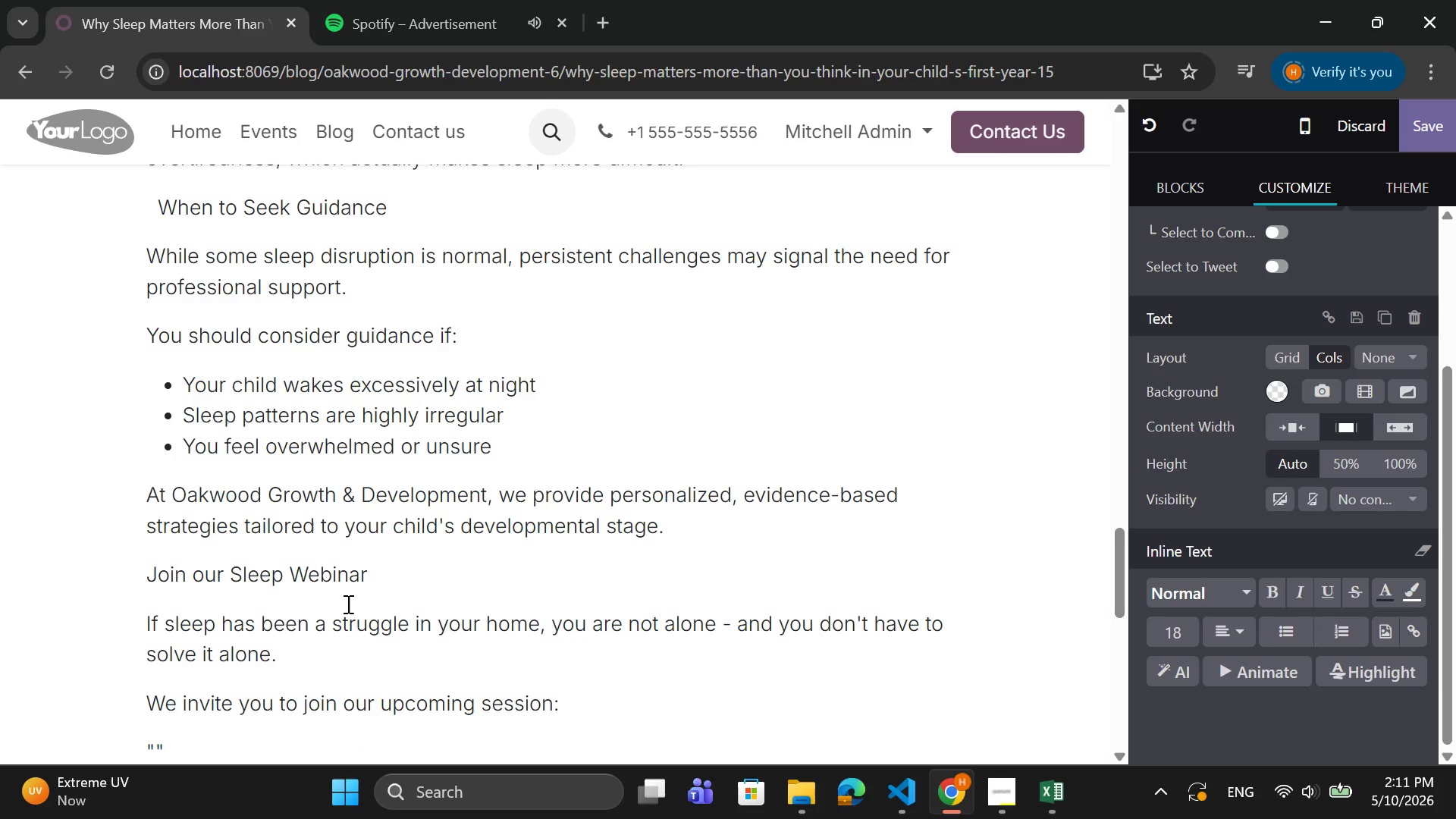 
key(ArrowLeft)
 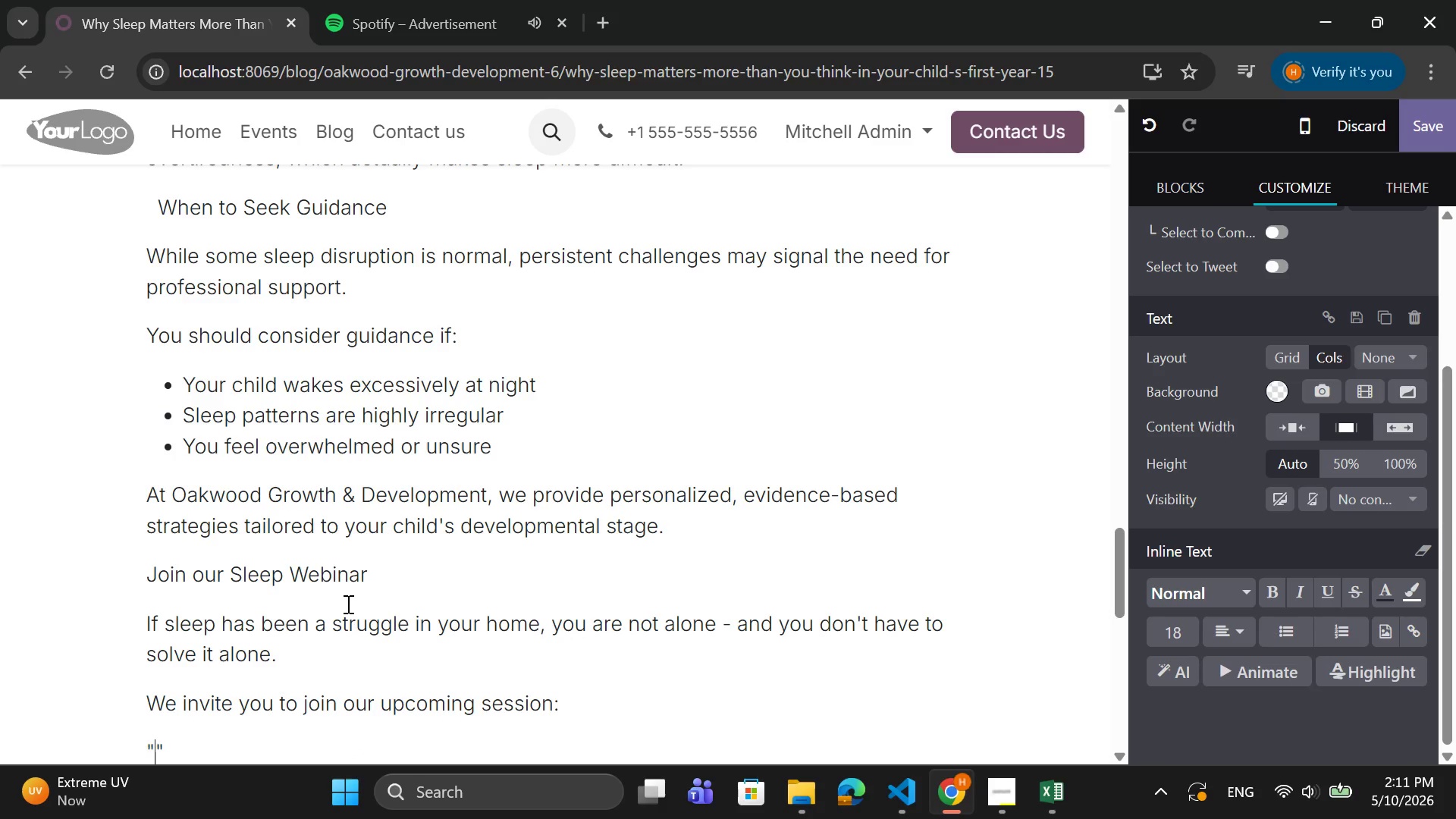 
type(bUILDING h)
key(Backspace)
key(Backspace)
key(Backspace)
key(Backspace)
key(Backspace)
key(Backspace)
key(Backspace)
key(Backspace)
key(Backspace)
key(Backspace)
type(Building Healthy Sleep Habits I)
key(Backspace)
type(in the First Year)
 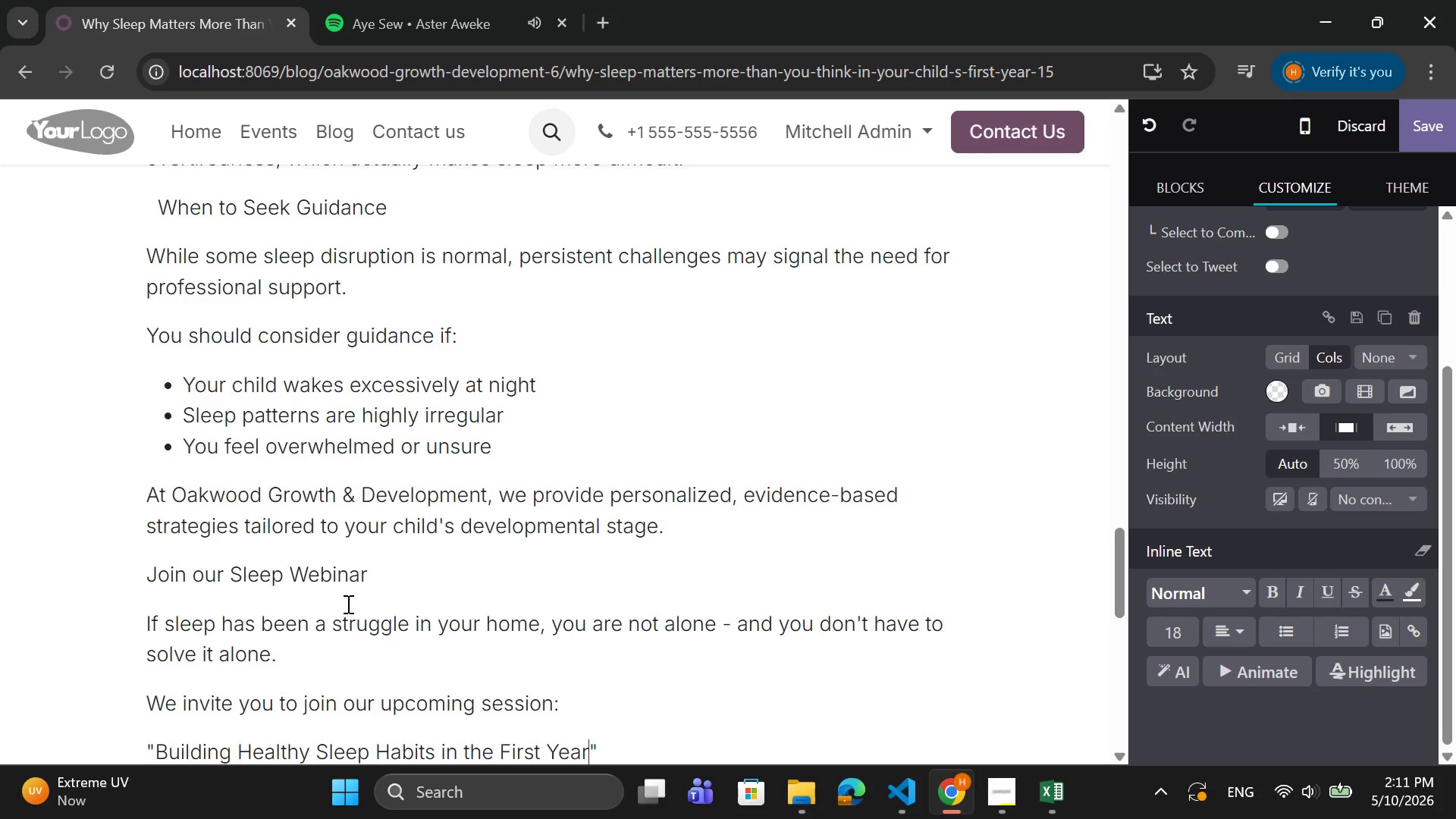 
key(ArrowRight)
 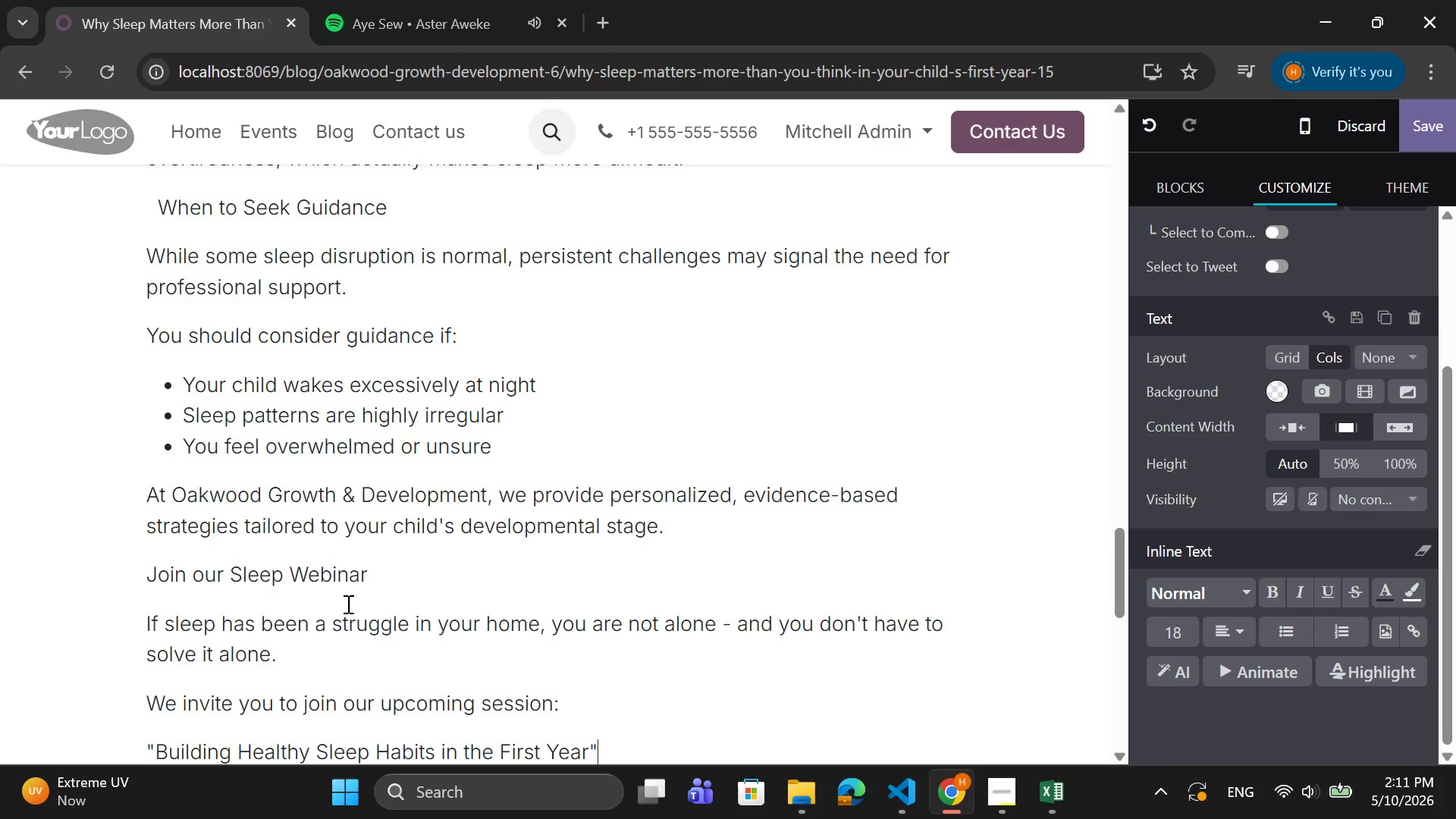 
key(Enter)
 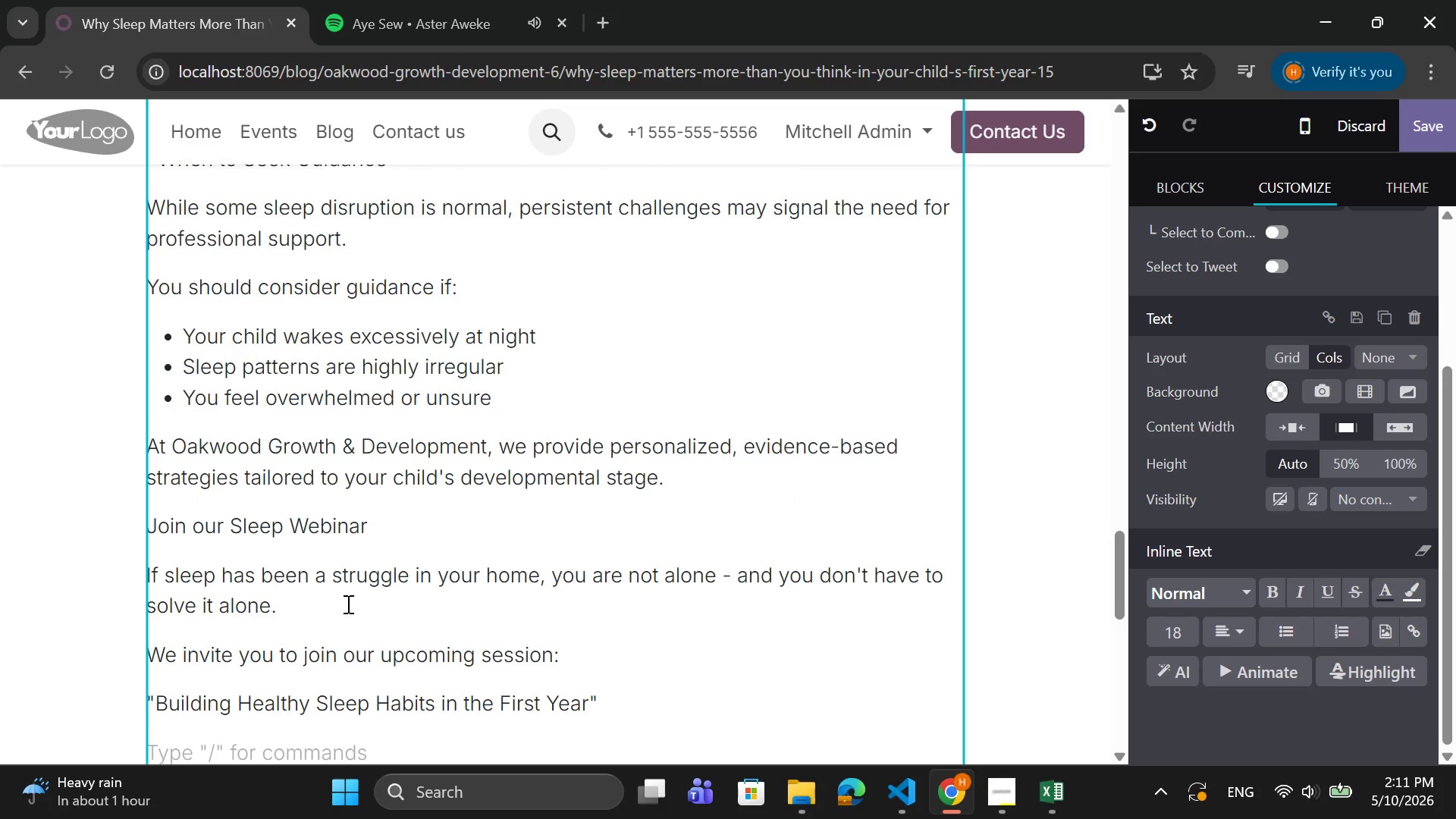 
type(In this webinar, we'll walk you through:)
 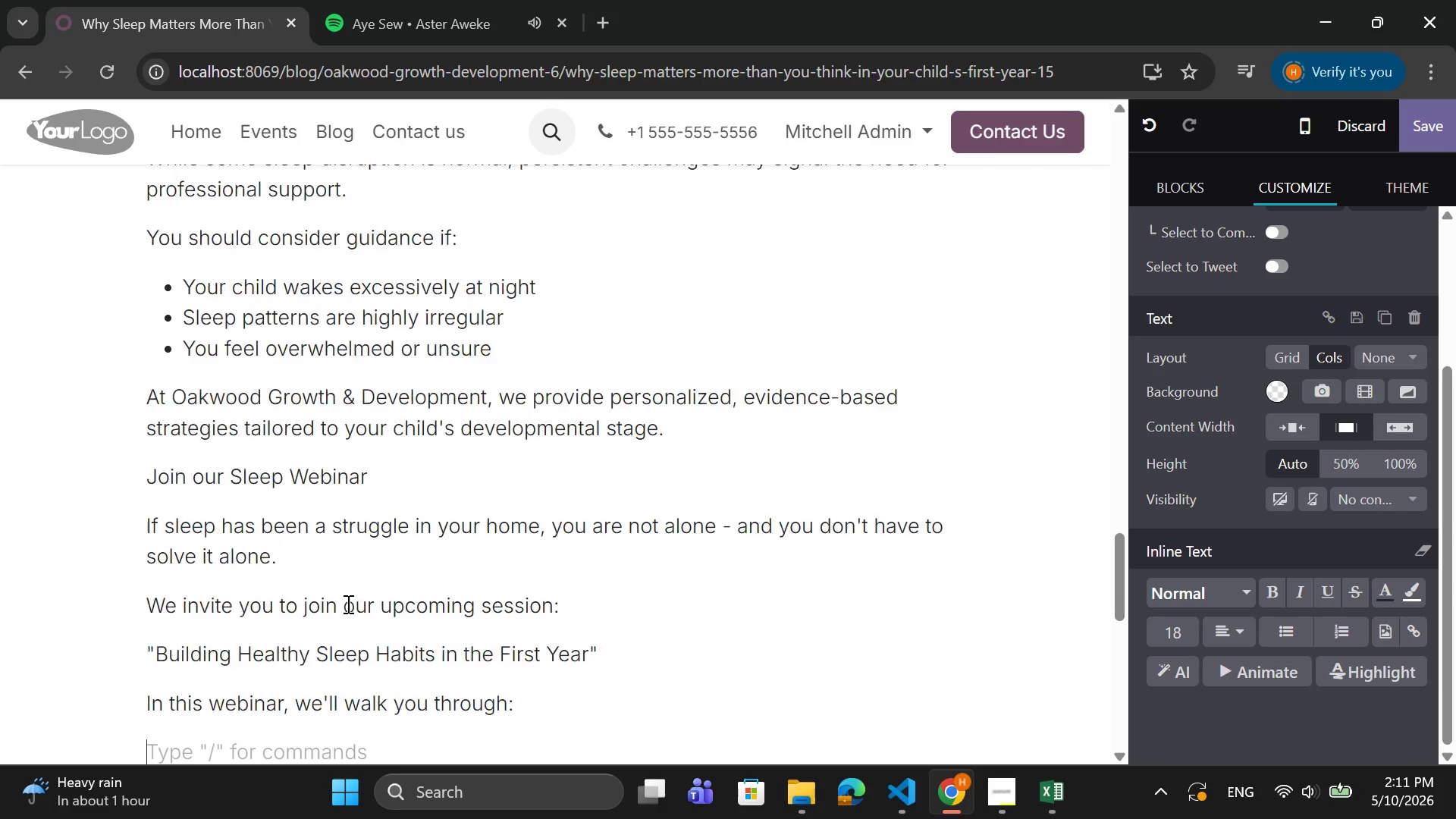 
key(Enter)
 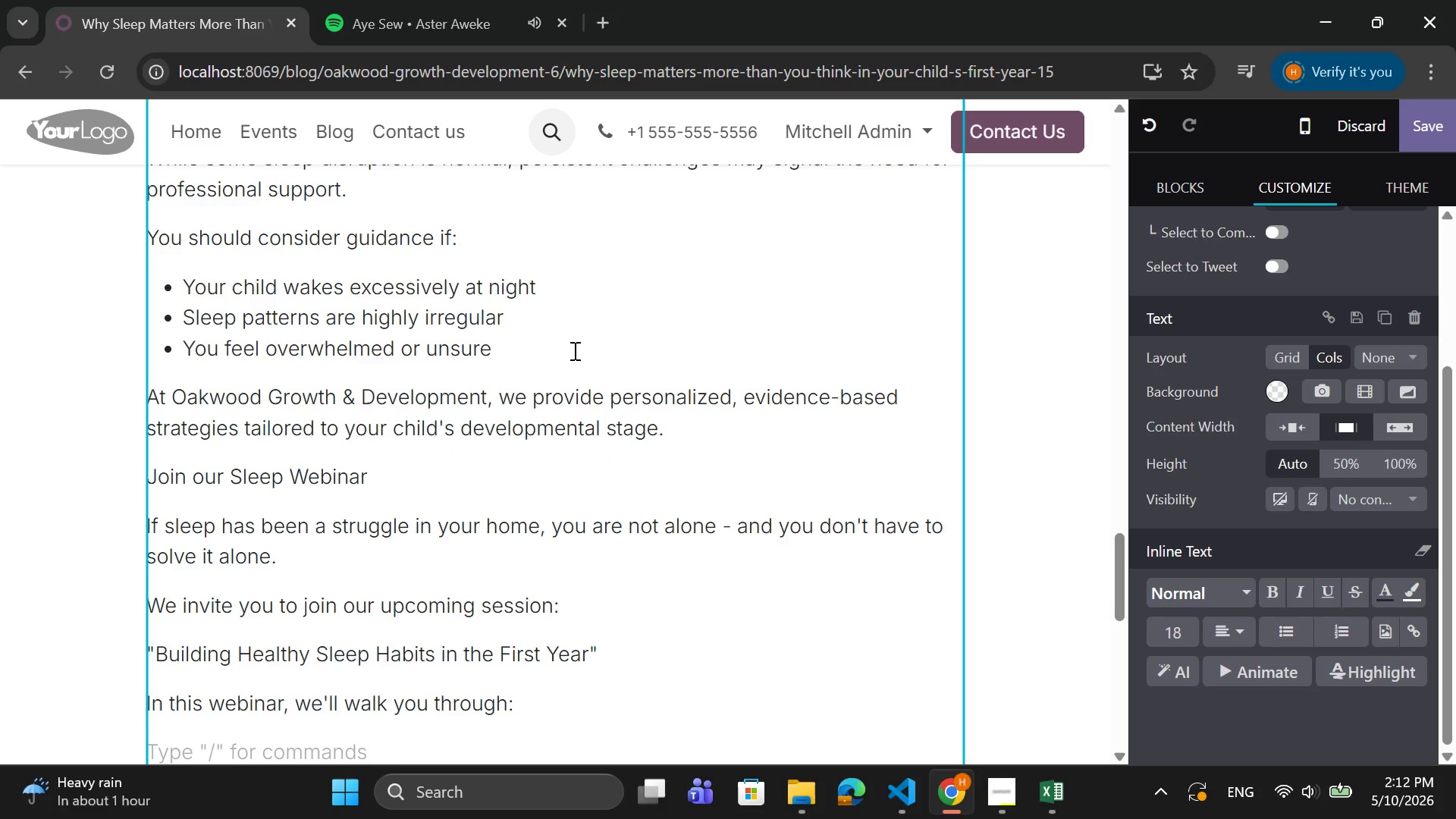 
left_click([1297, 629])
 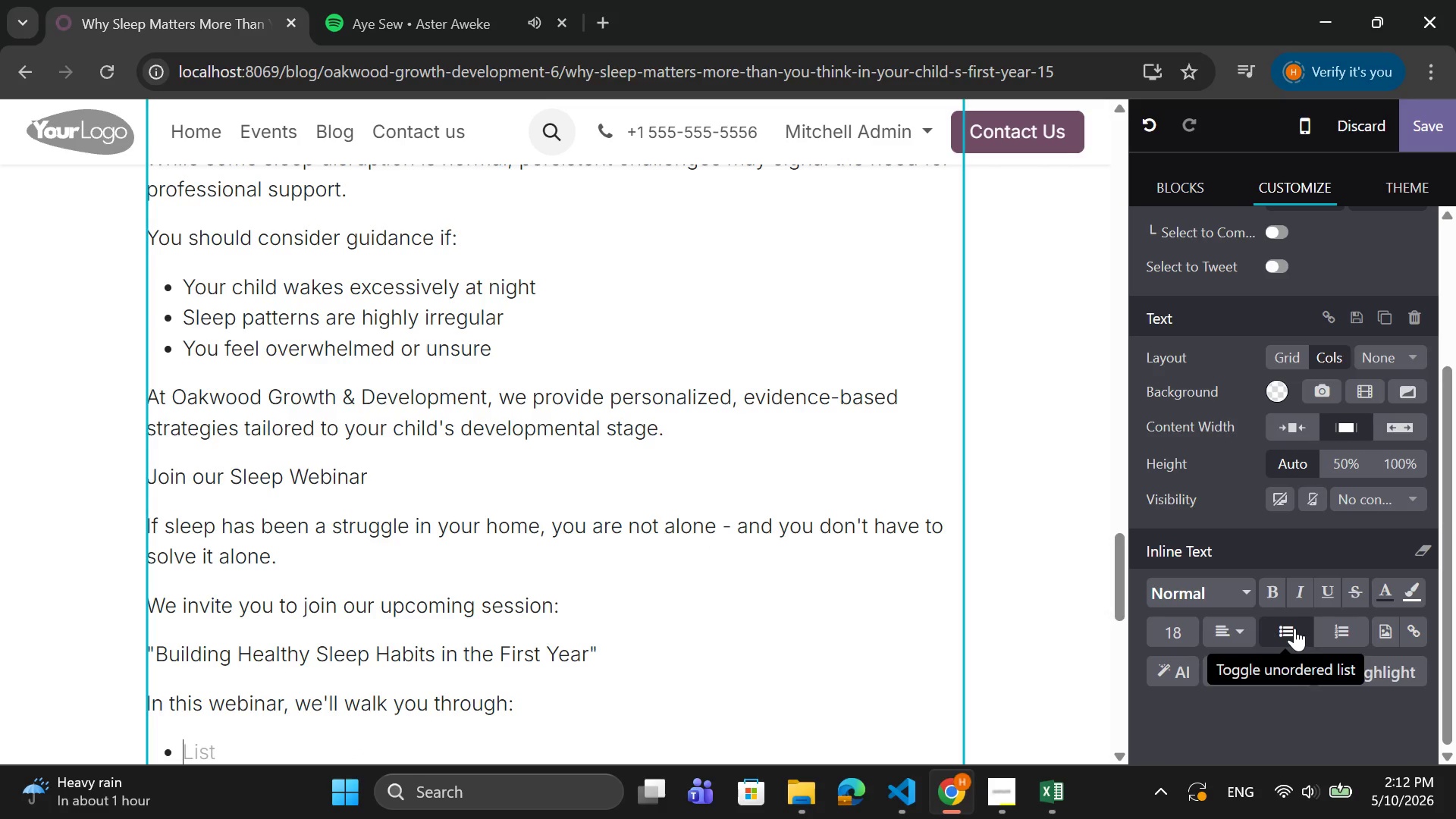 
wait(8.2)
 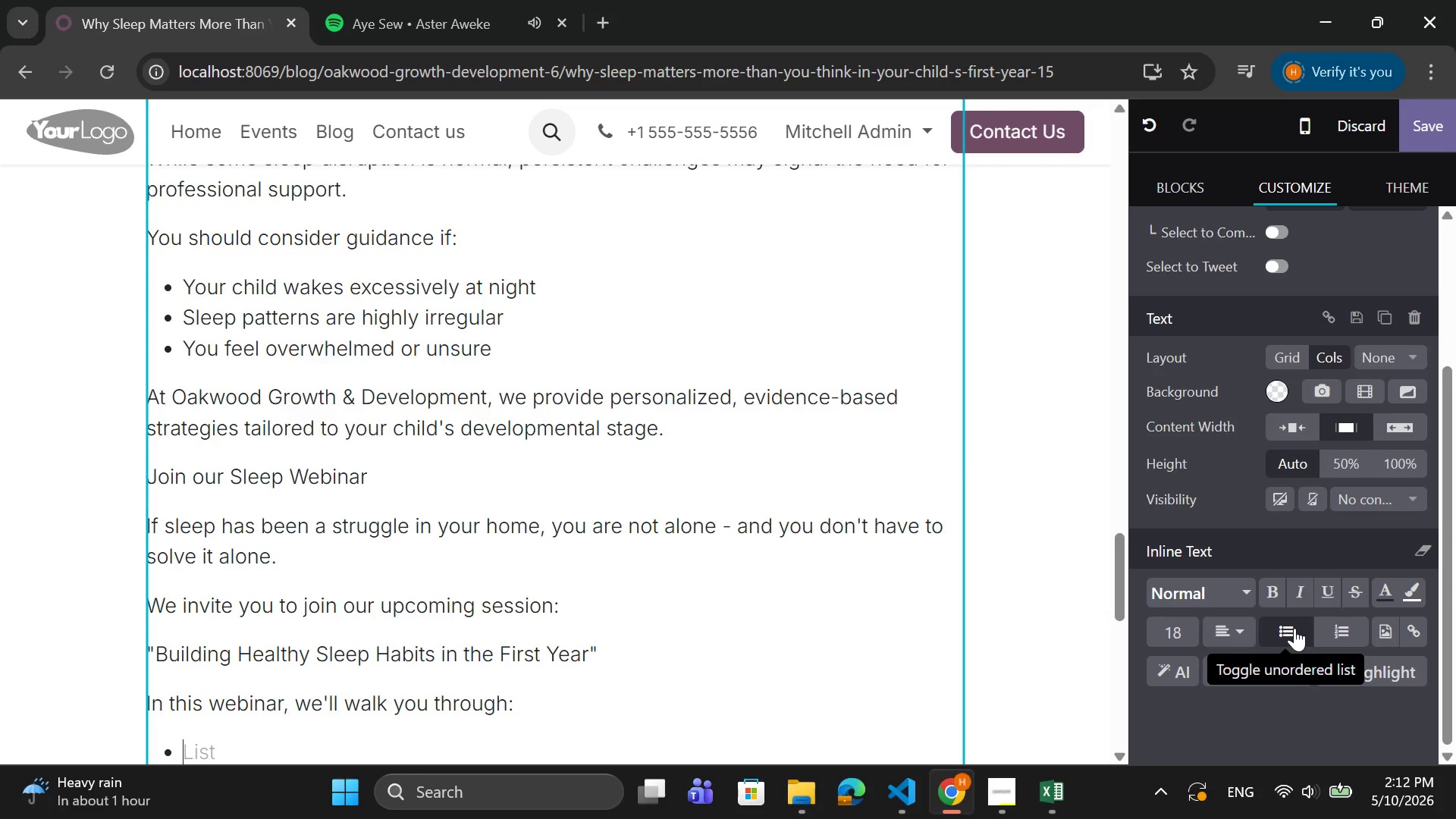 
type(Age )
key(Backspace)
type(-specific sleep expectations)
 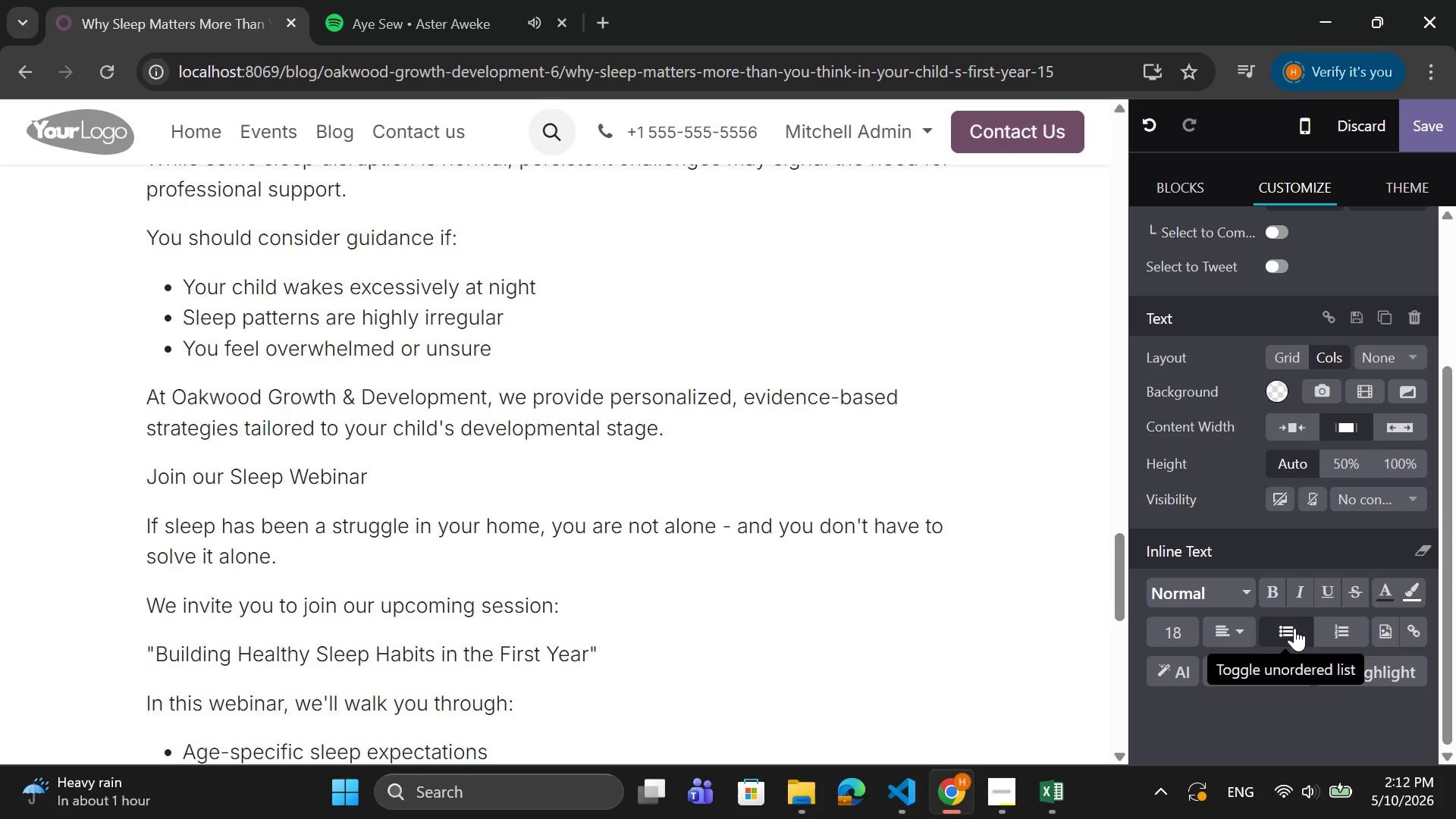 
key(Enter)
 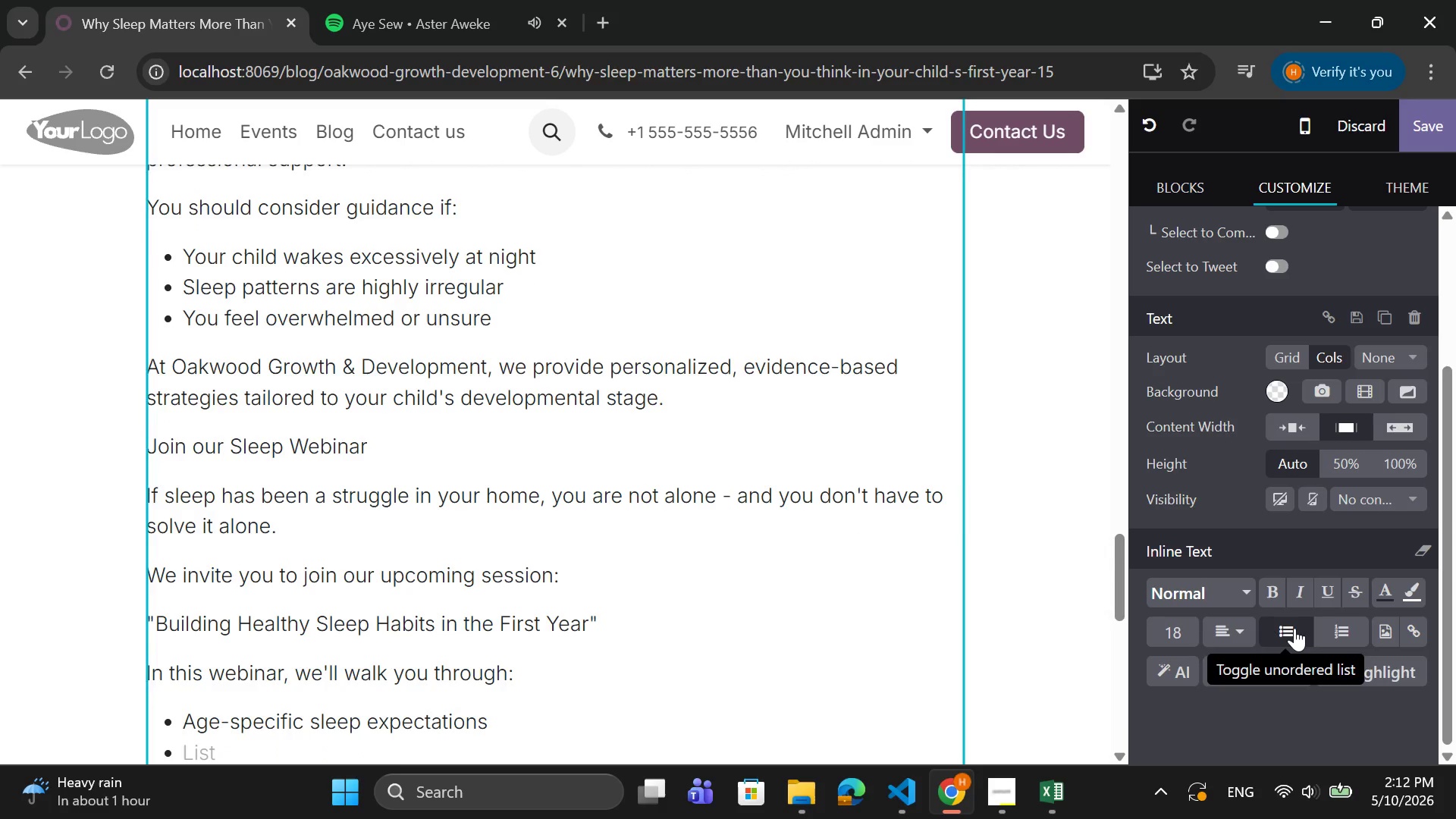 
type(Gentle techinuques )
key(Backspace)
key(Backspace)
key(Backspace)
key(Backspace)
key(Backspace)
key(Backspace)
key(Backspace)
key(Backspace)
type(niu)
key(Backspace)
type(ques that work)
 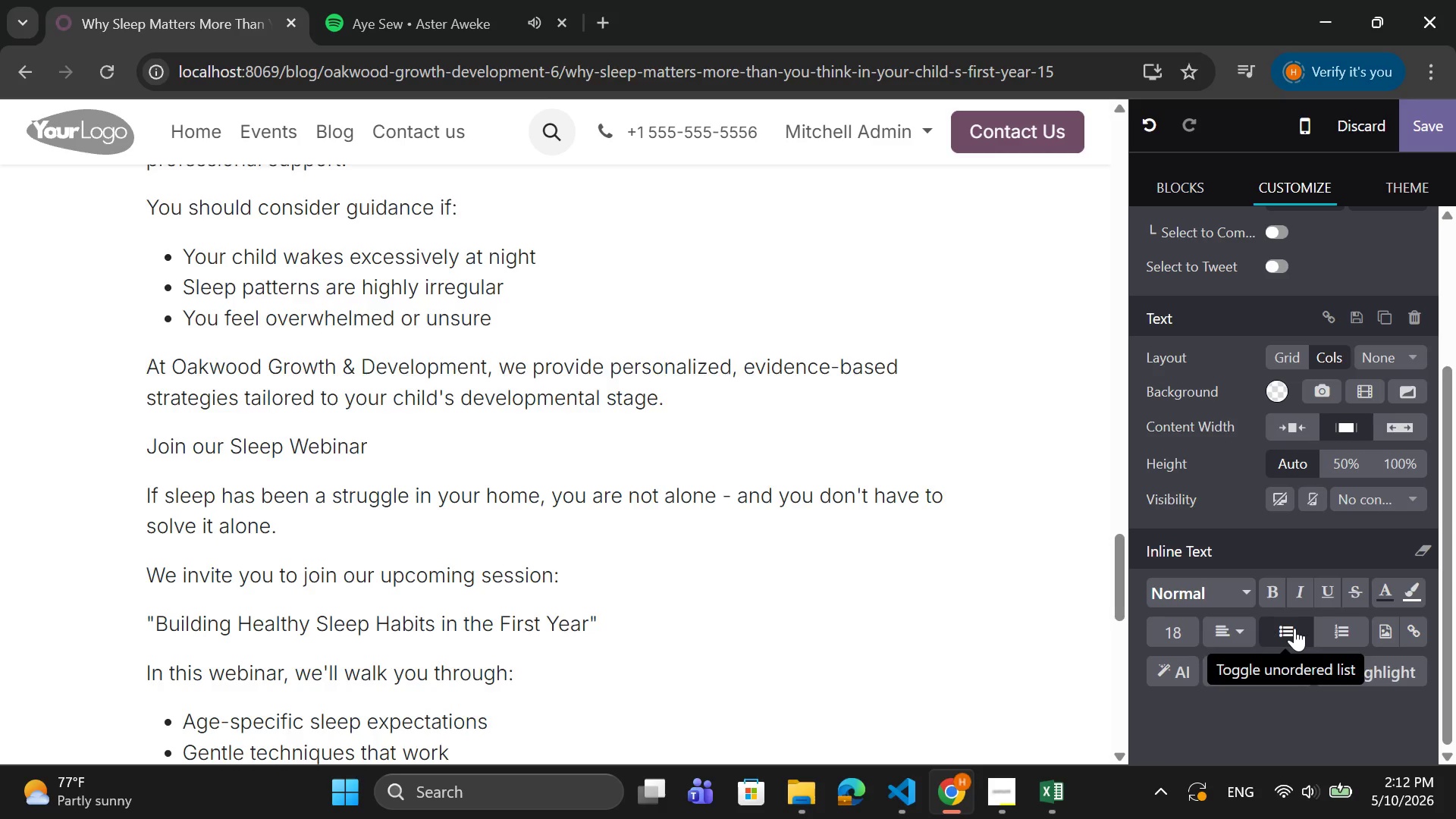 
key(Enter)
 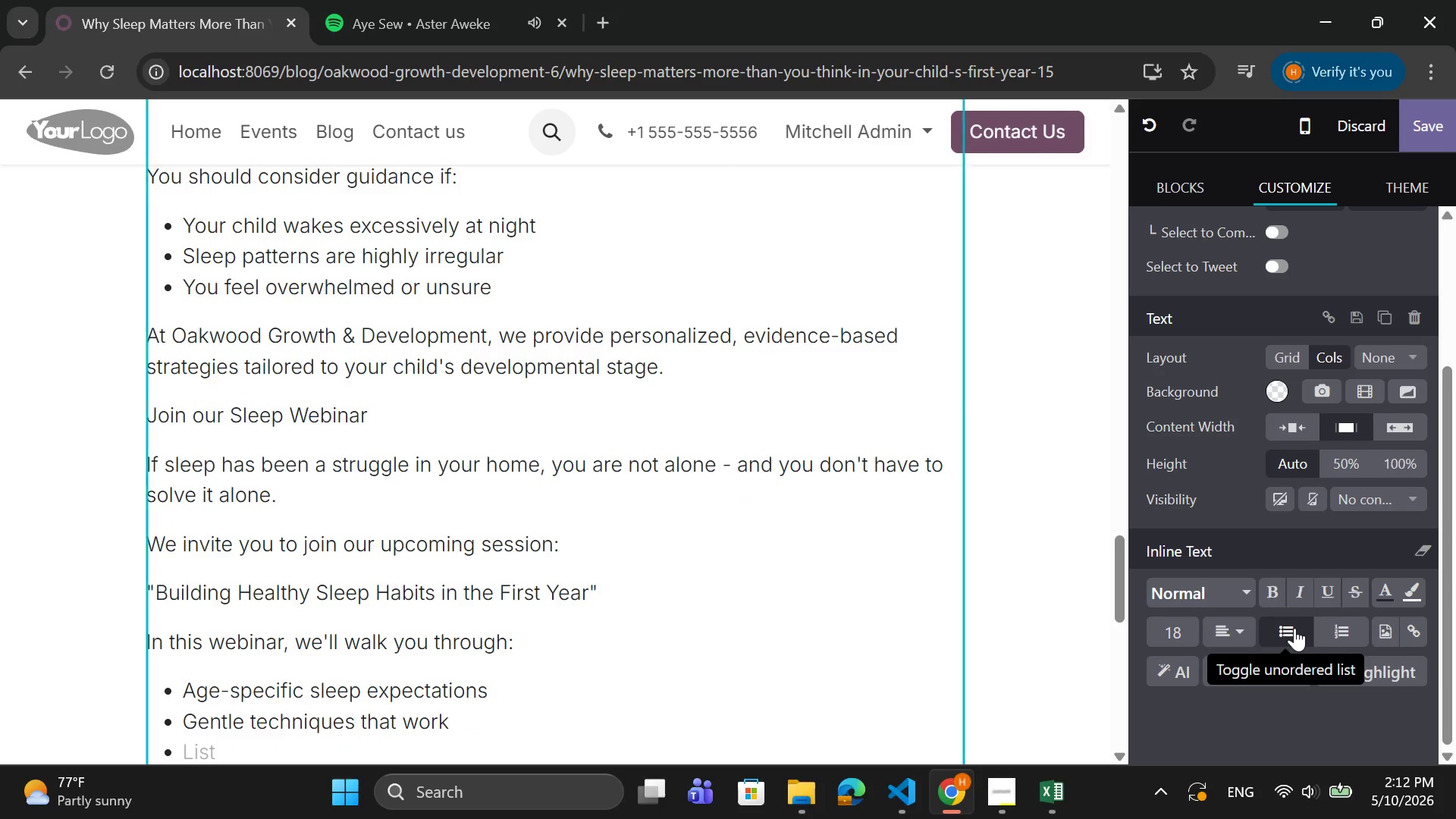 
type(How to CREAT)
key(Backspace)
key(Backspace)
key(Backspace)
key(Backspace)
key(Backspace)
type(create a sustainable sleep routine)
 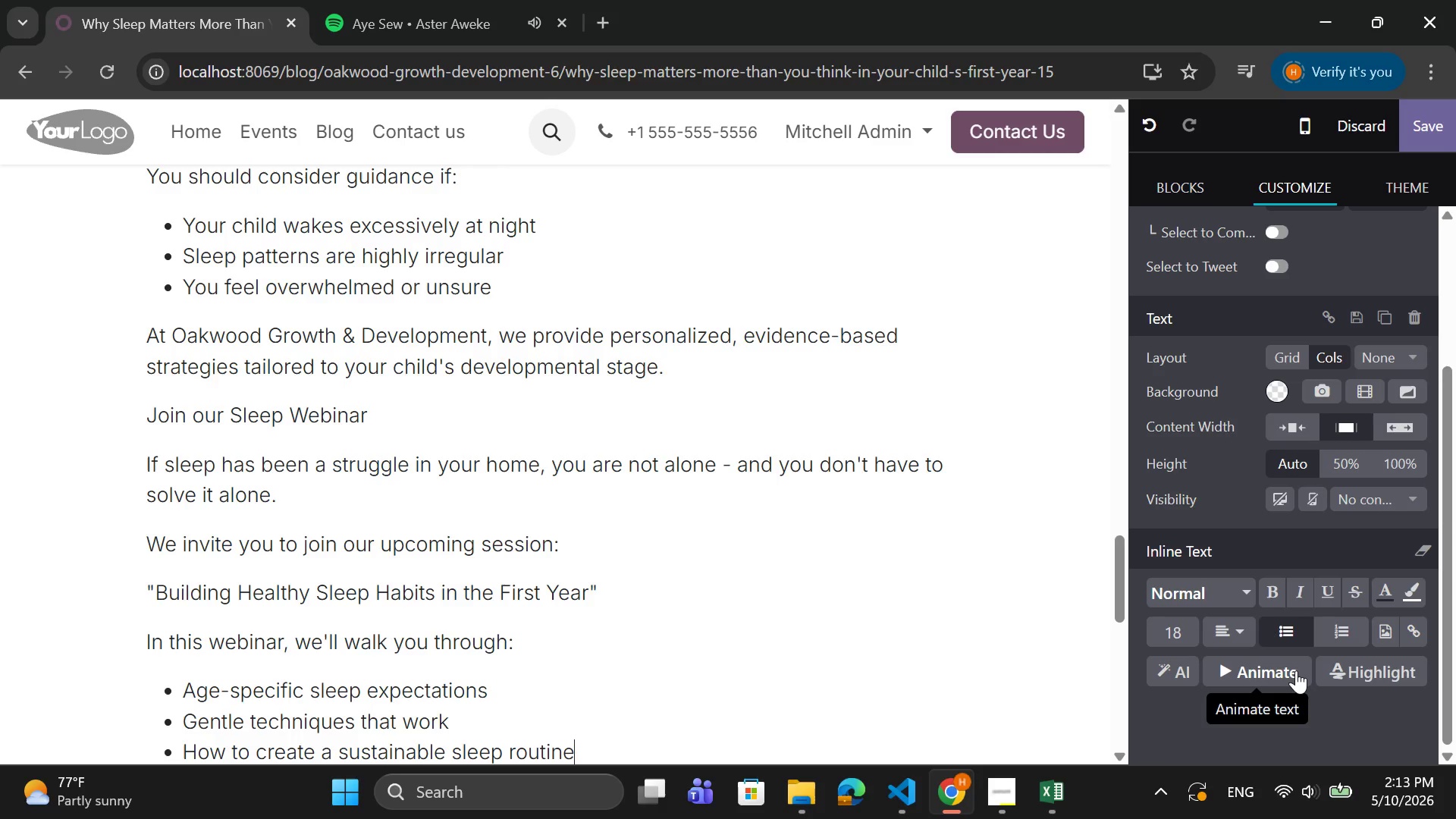 
key(Enter)
 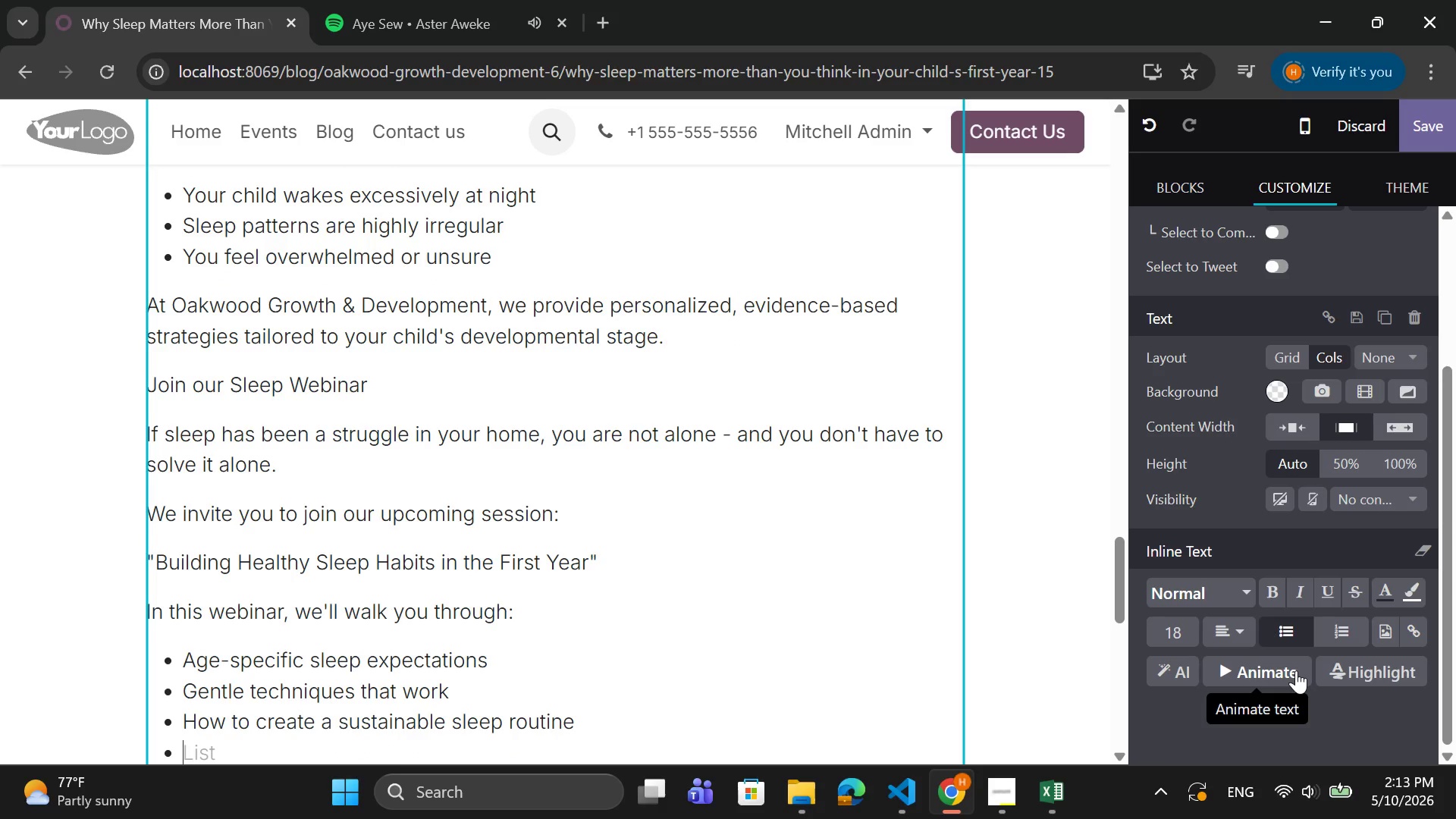 
key(Backspace)
 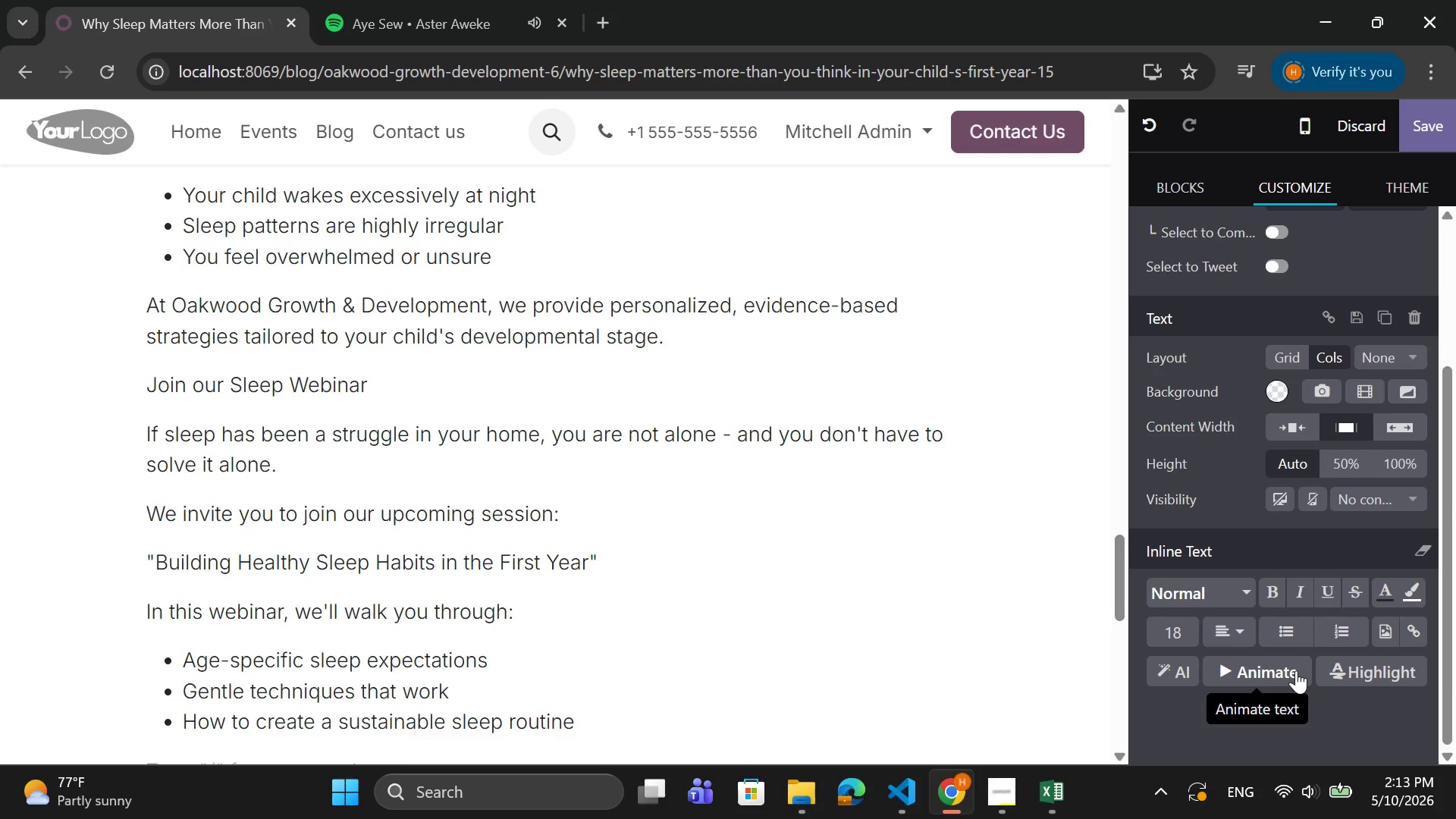 
wait(30.23)
 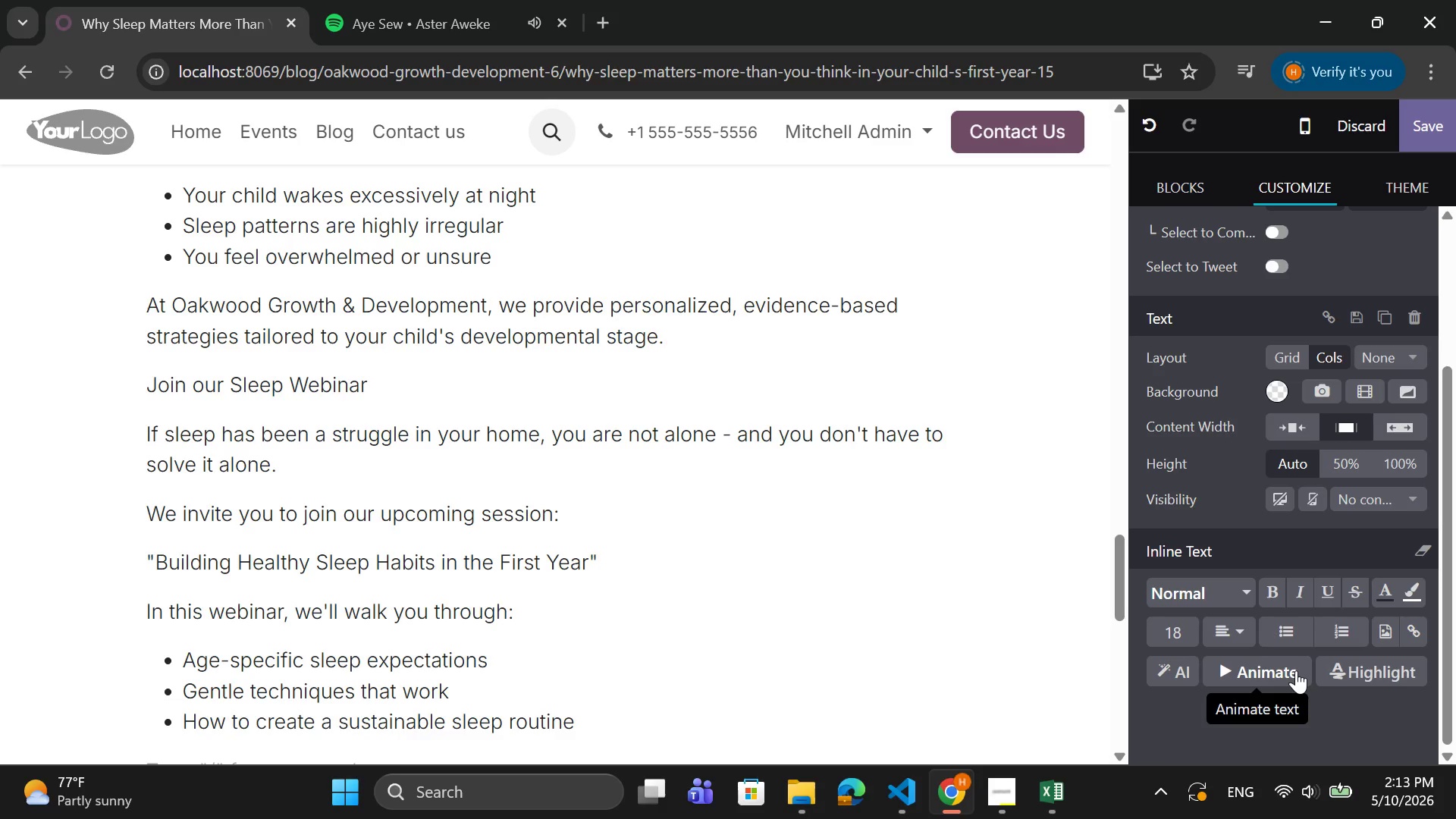 
type(Register now)
 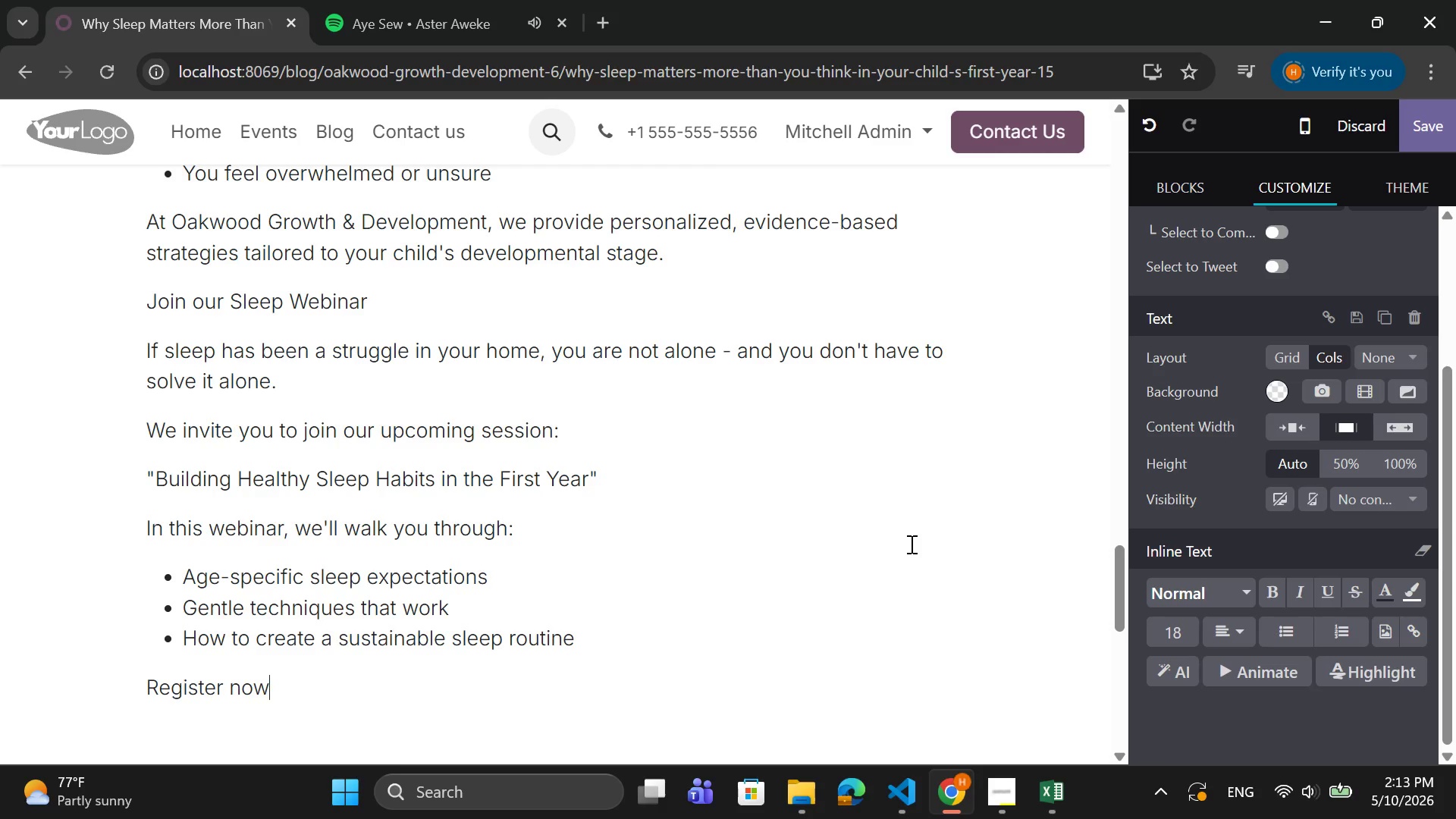 
key(Backspace)
key(Backspace)
key(Backspace)
key(Backspace)
key(Backspace)
key(Backspace)
key(Backspace)
key(Backspace)
key(Backspace)
key(Backspace)
key(Backspace)
key(Backspace)
type( Click here to Ref)
key(Backspace)
key(Backspace)
key(Backspace)
type(register: )
 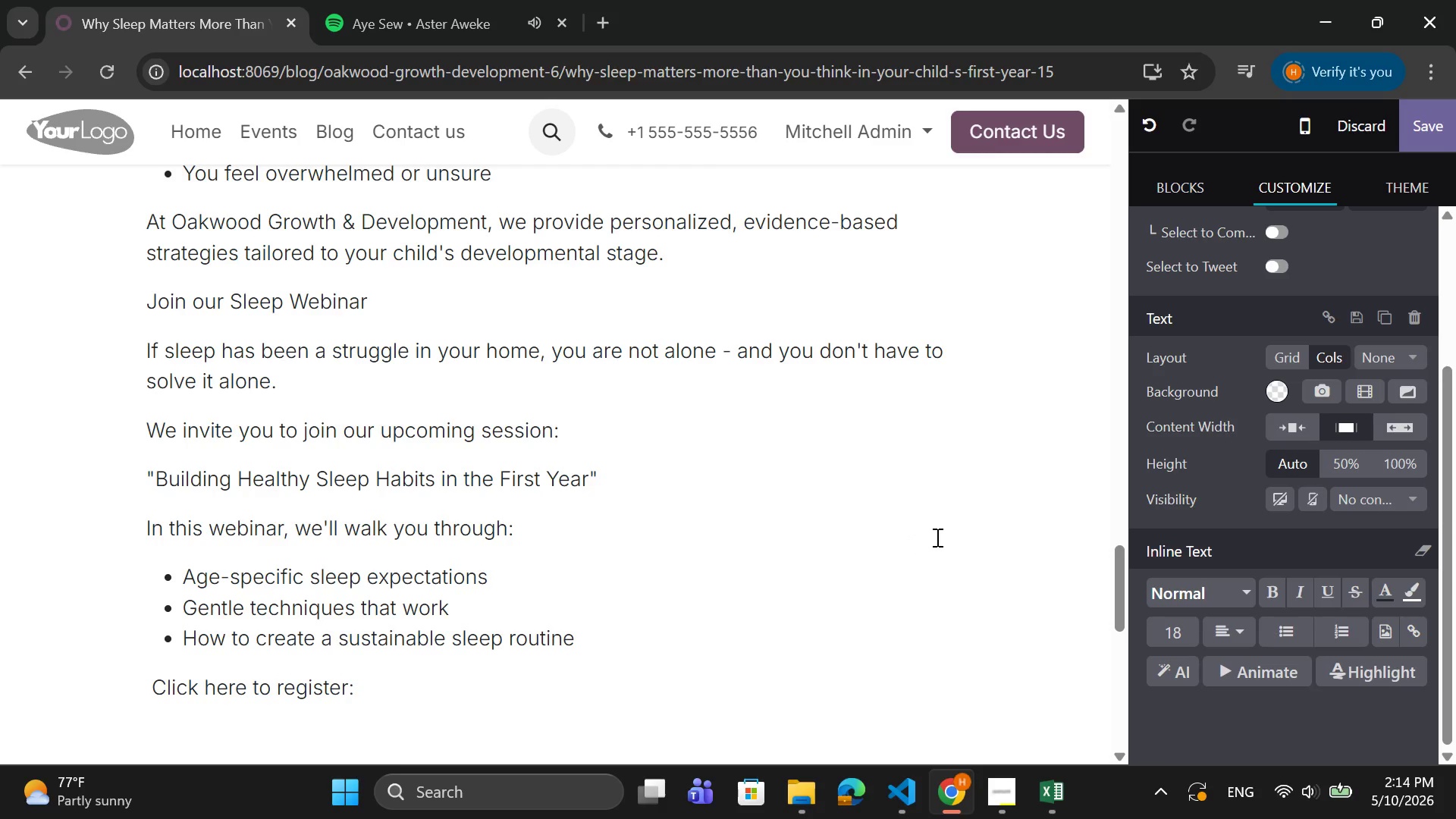 
wait(6.09)
 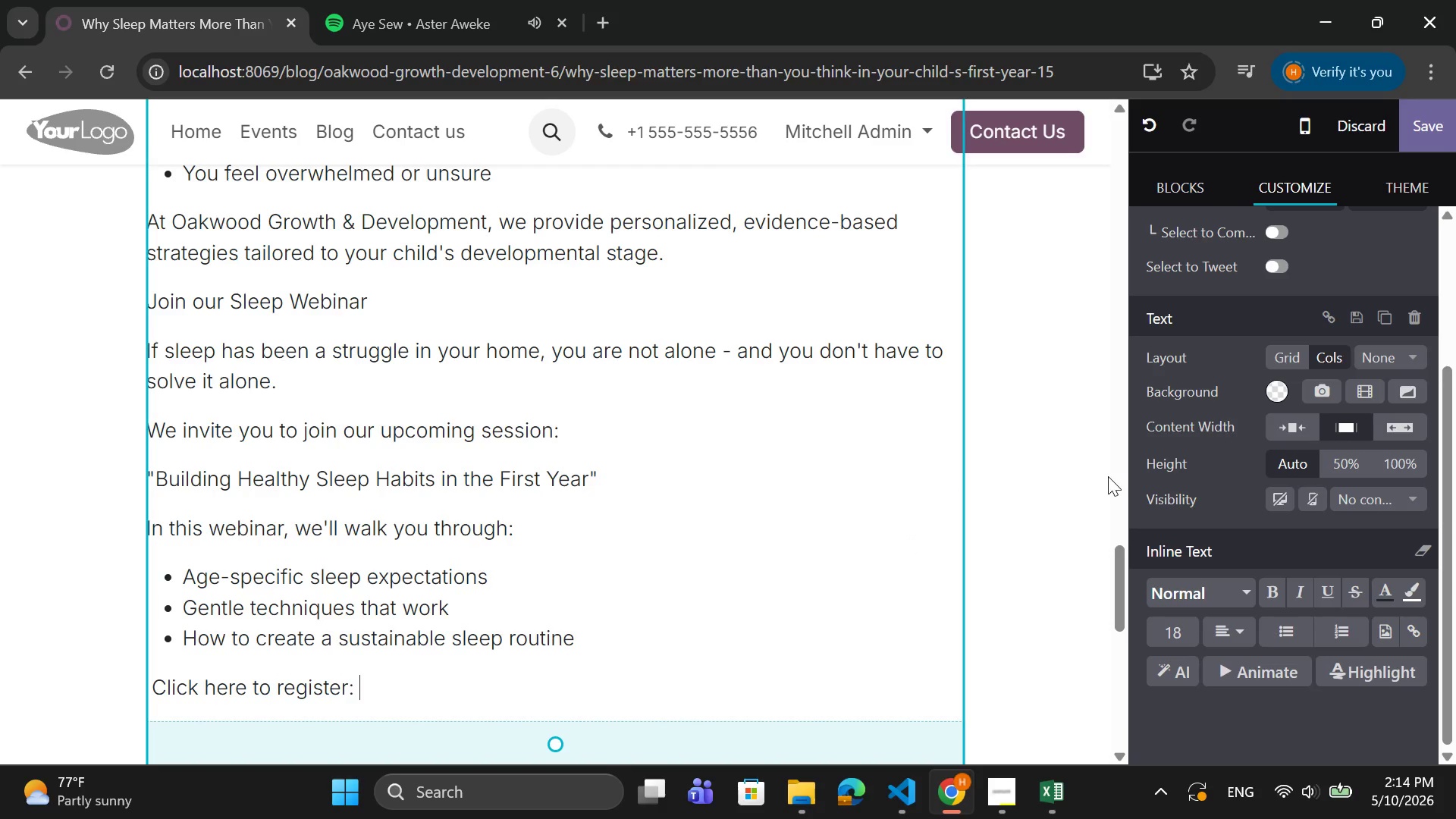 
left_click([1420, 624])
 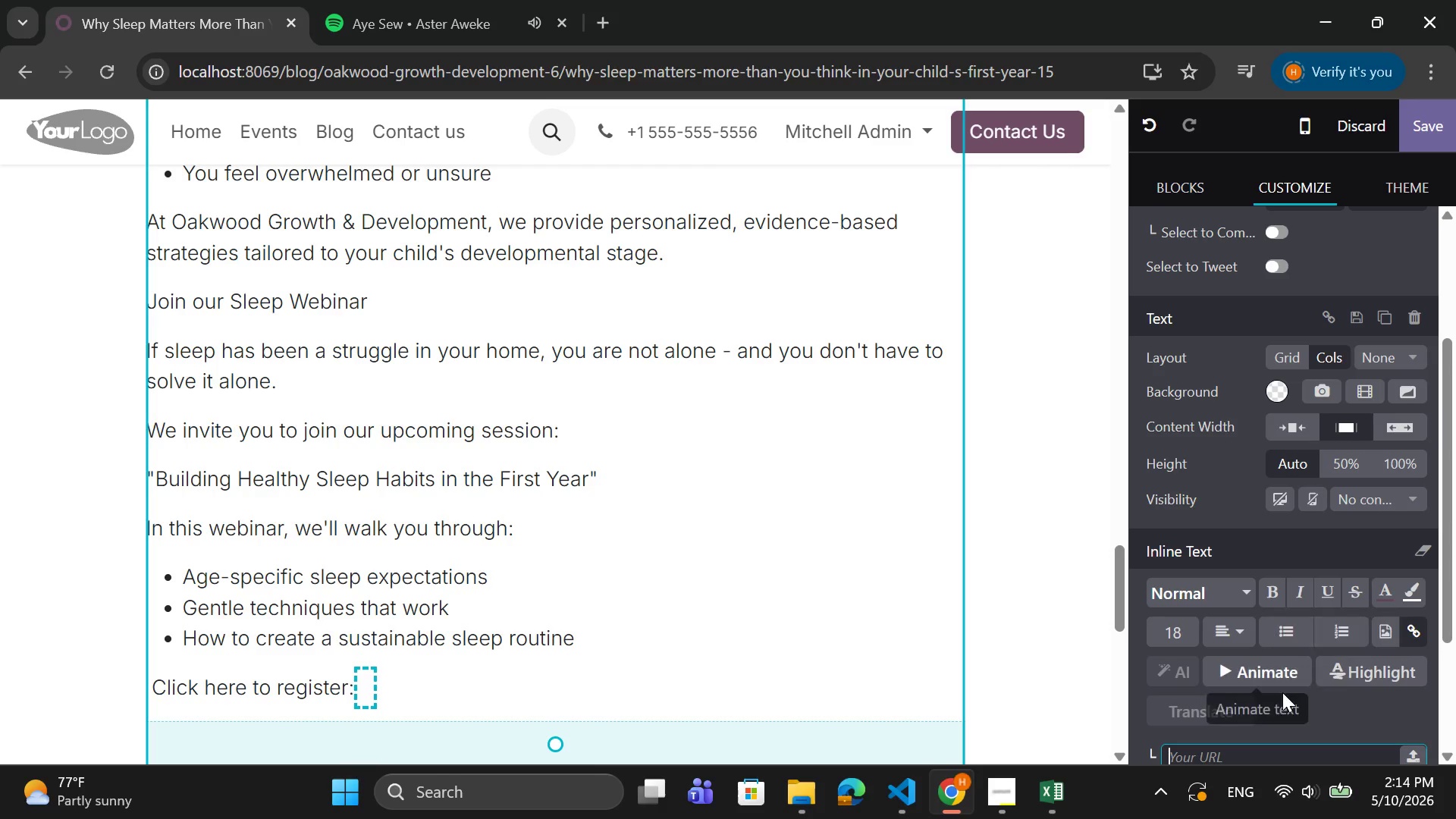 
scroll: coordinate [1291, 686], scroll_direction: down, amount: 2.0
 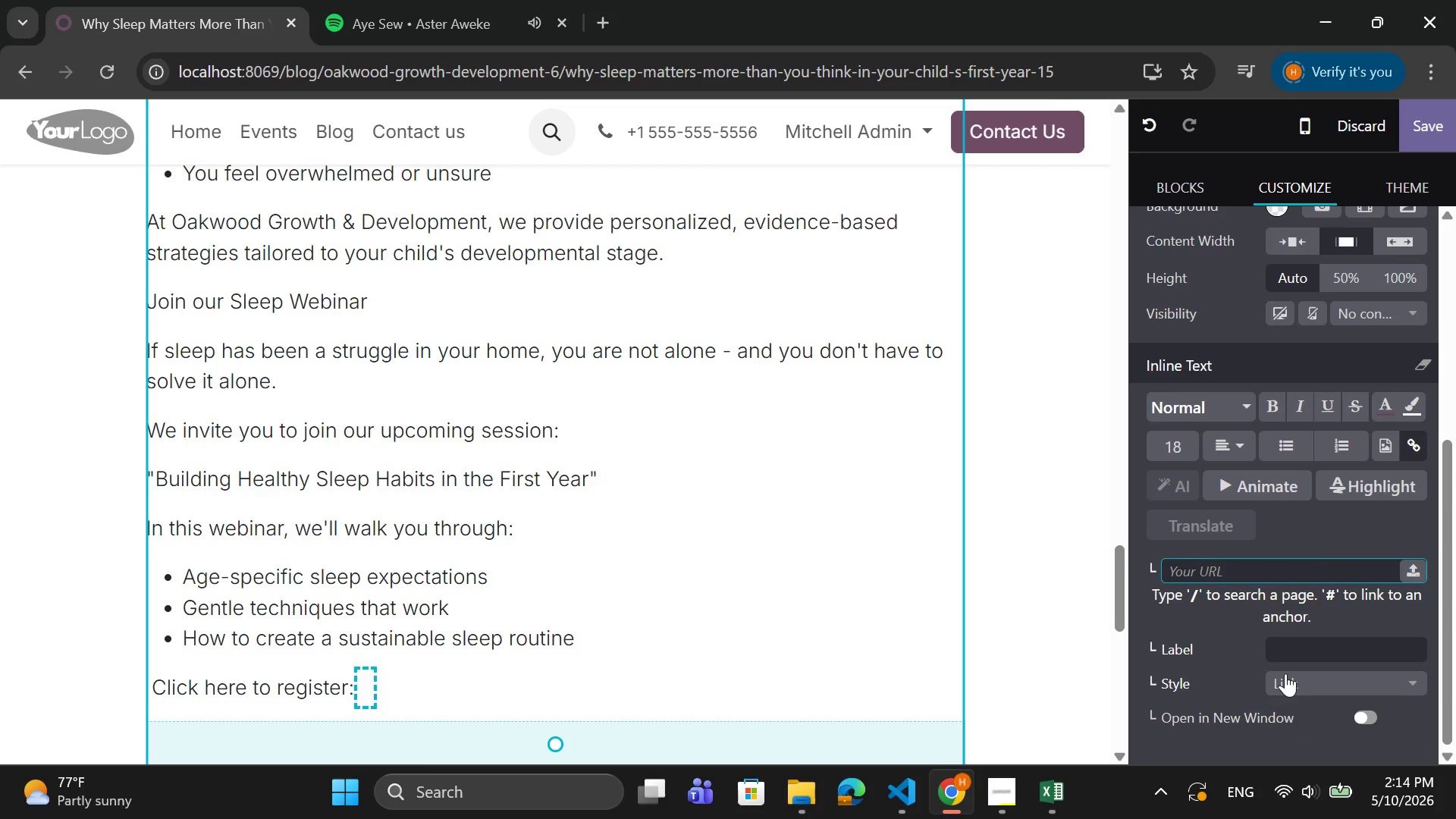 
left_click([1285, 676])
 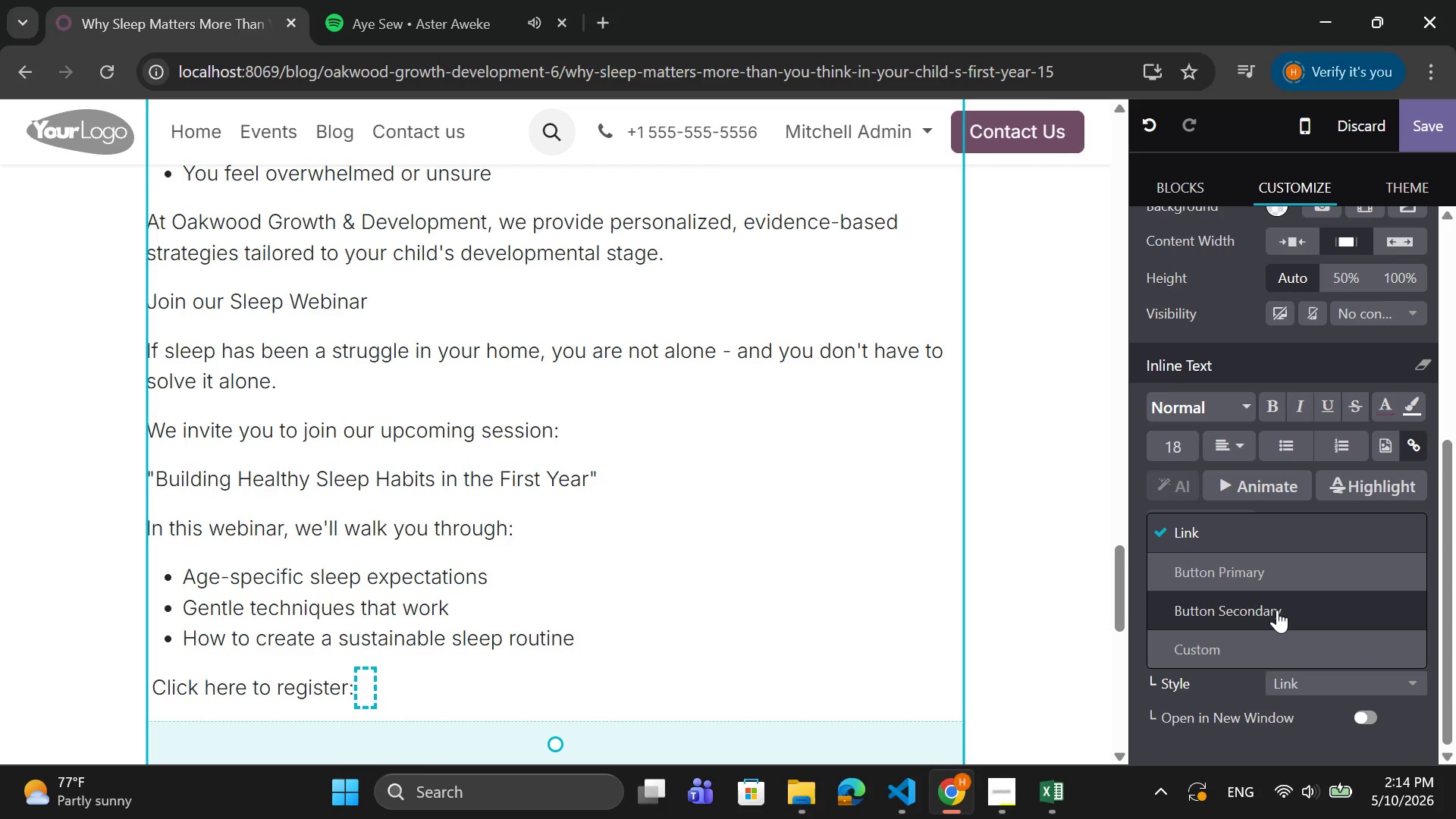 
left_click([1277, 610])
 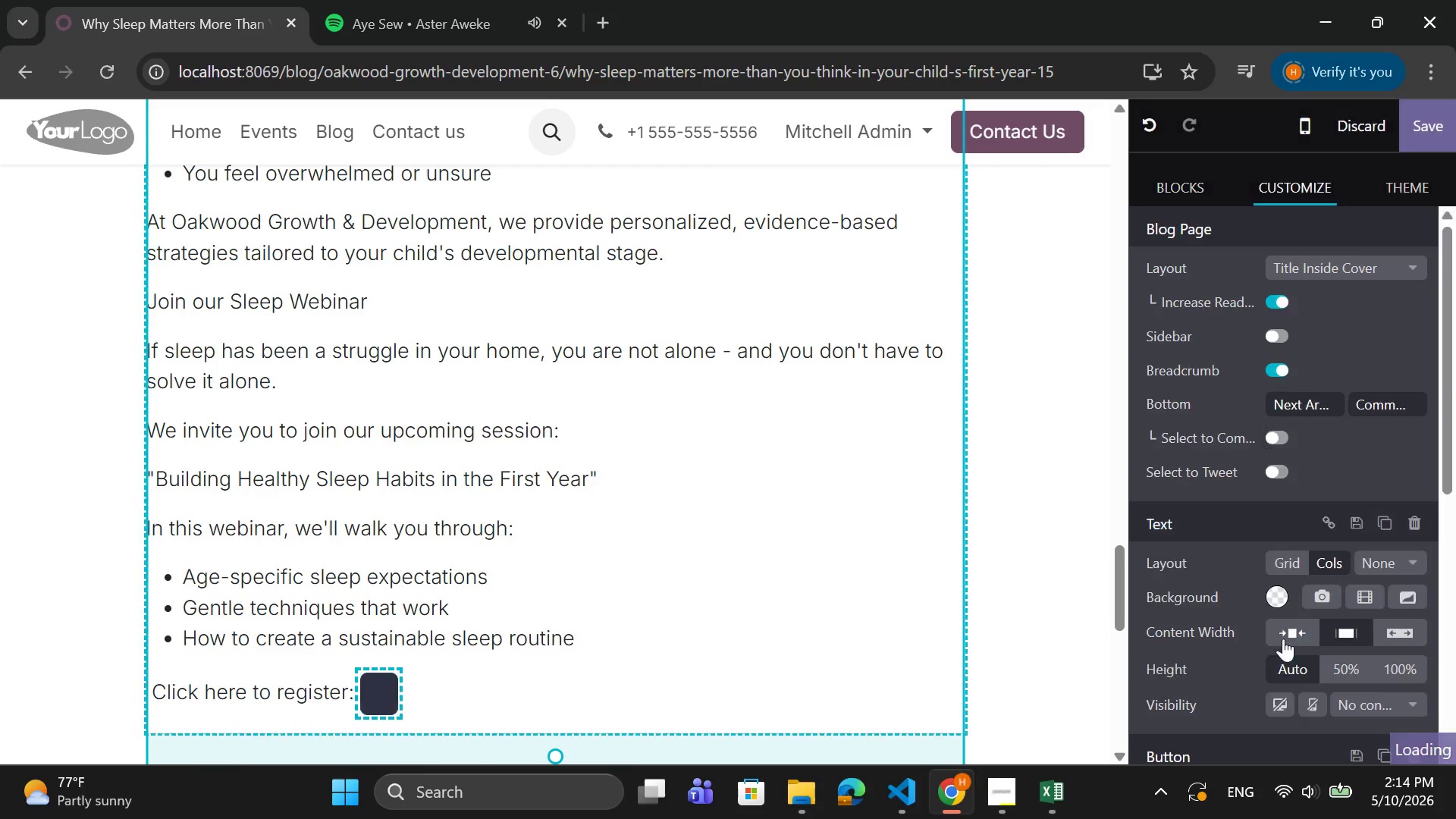 
scroll: coordinate [1269, 646], scroll_direction: down, amount: 6.0
 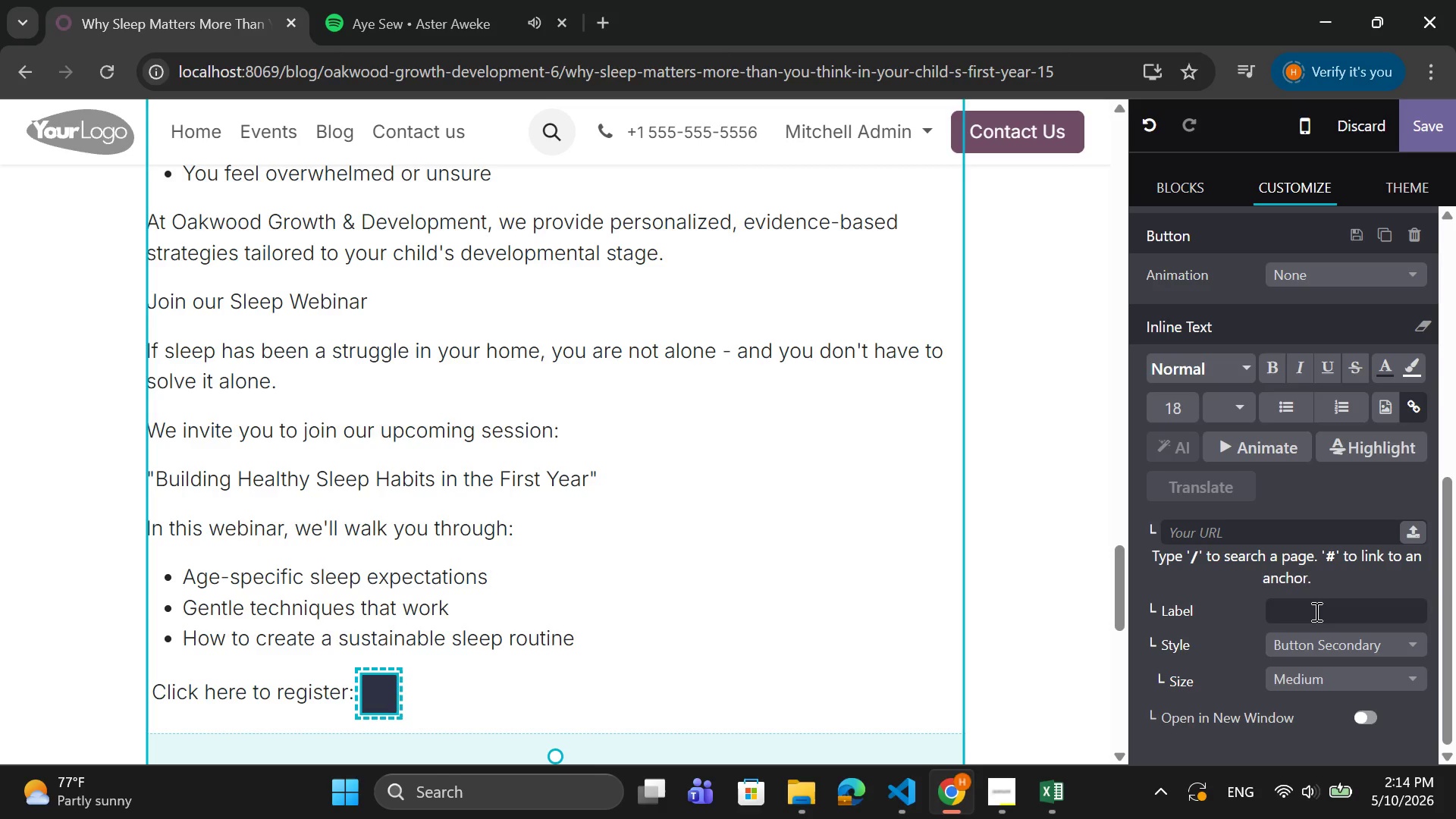 
left_click([1315, 611])
 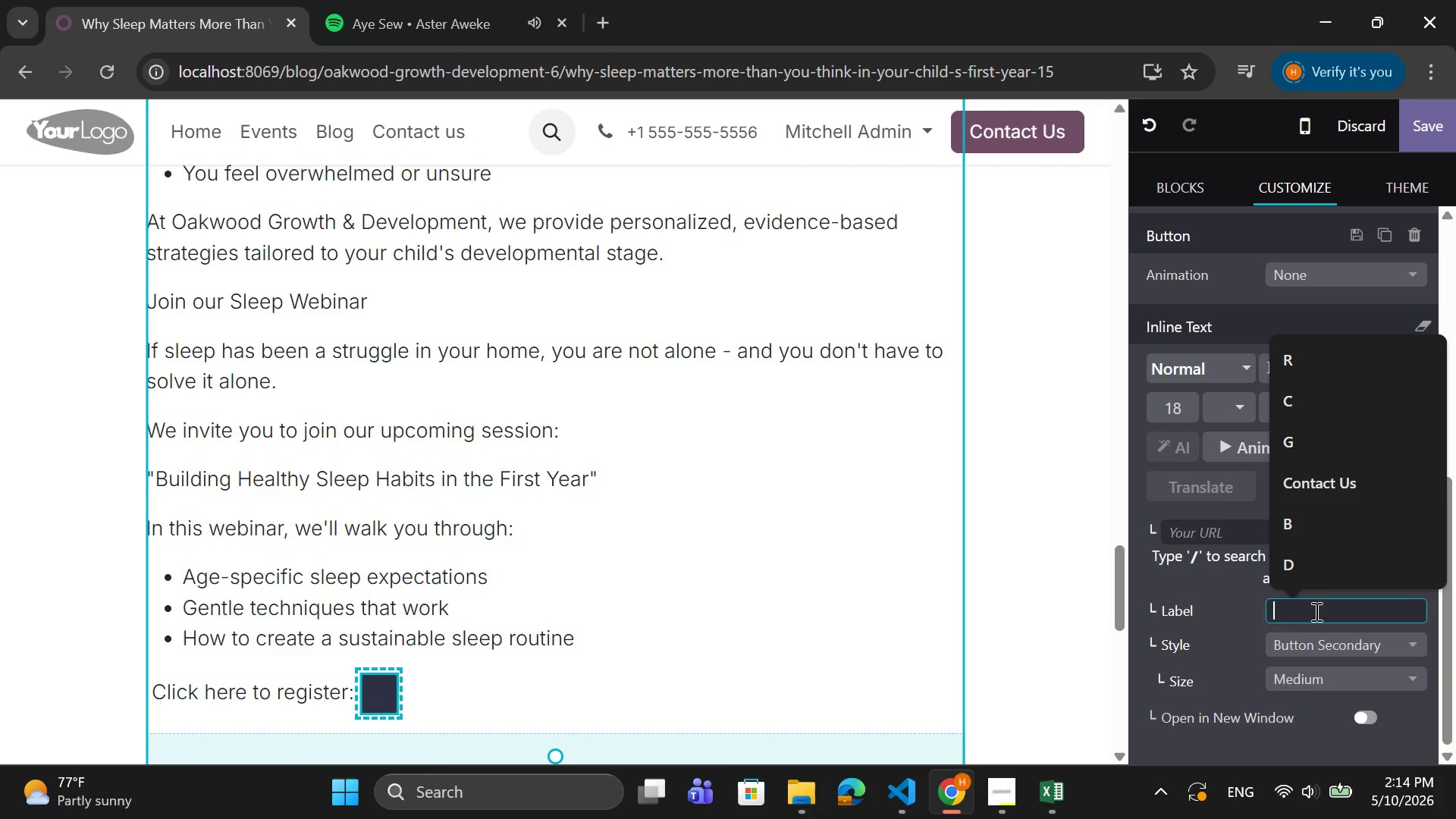 
type(Registr n)
key(Backspace)
type(Now)
 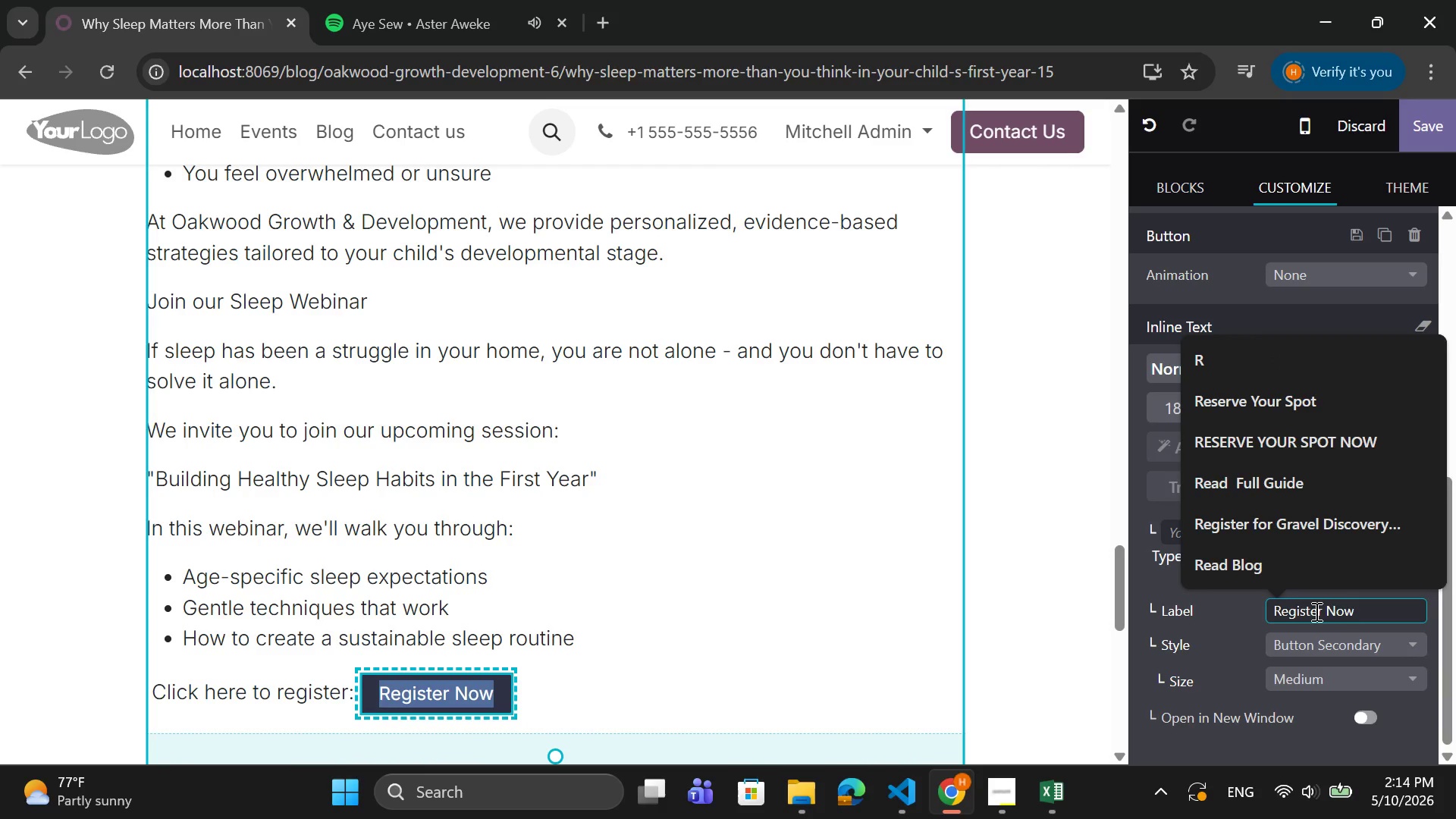 
left_click([1313, 721])
 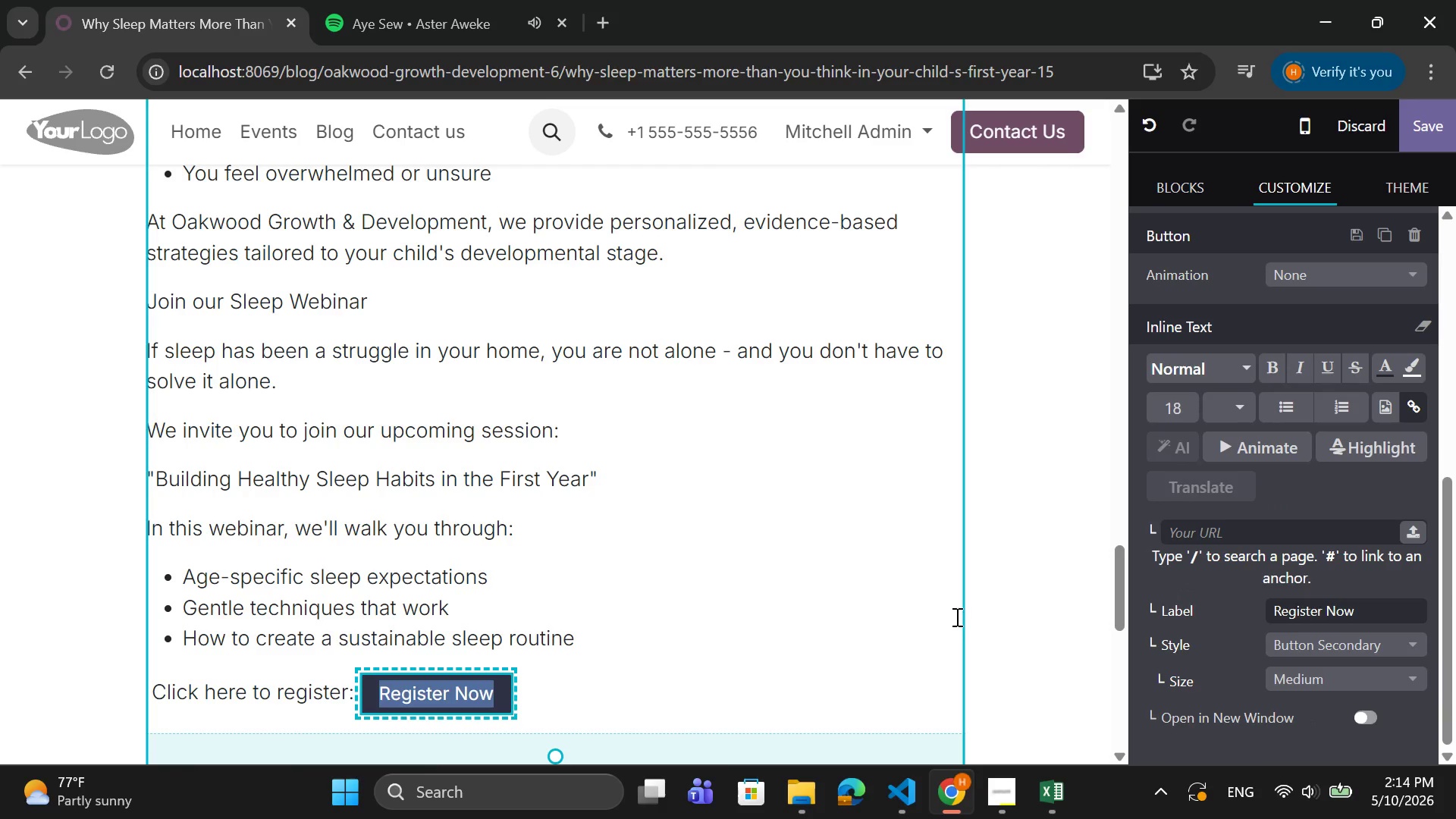 
left_click([888, 583])
 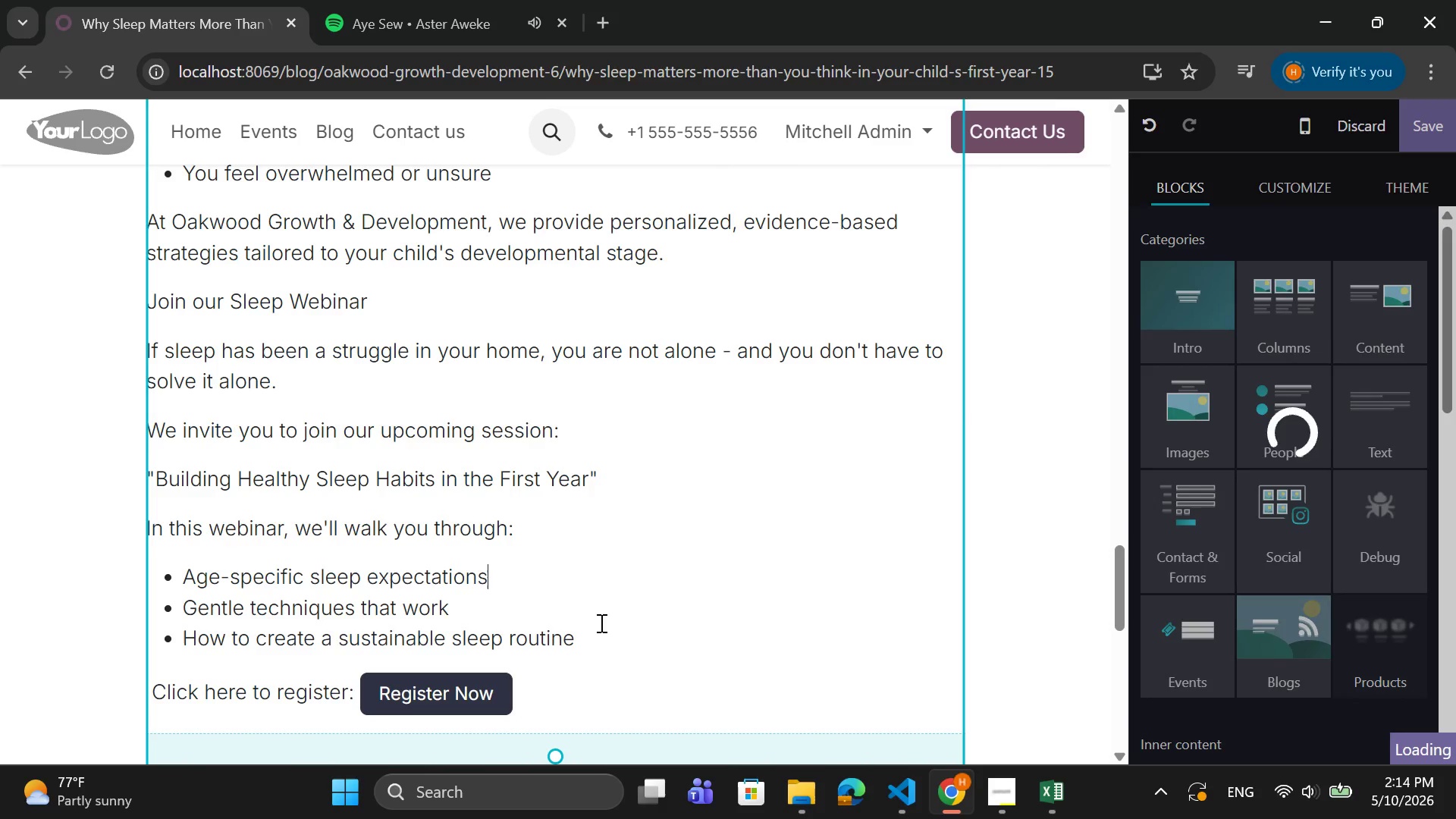 
scroll: coordinate [600, 623], scroll_direction: down, amount: 1.0
 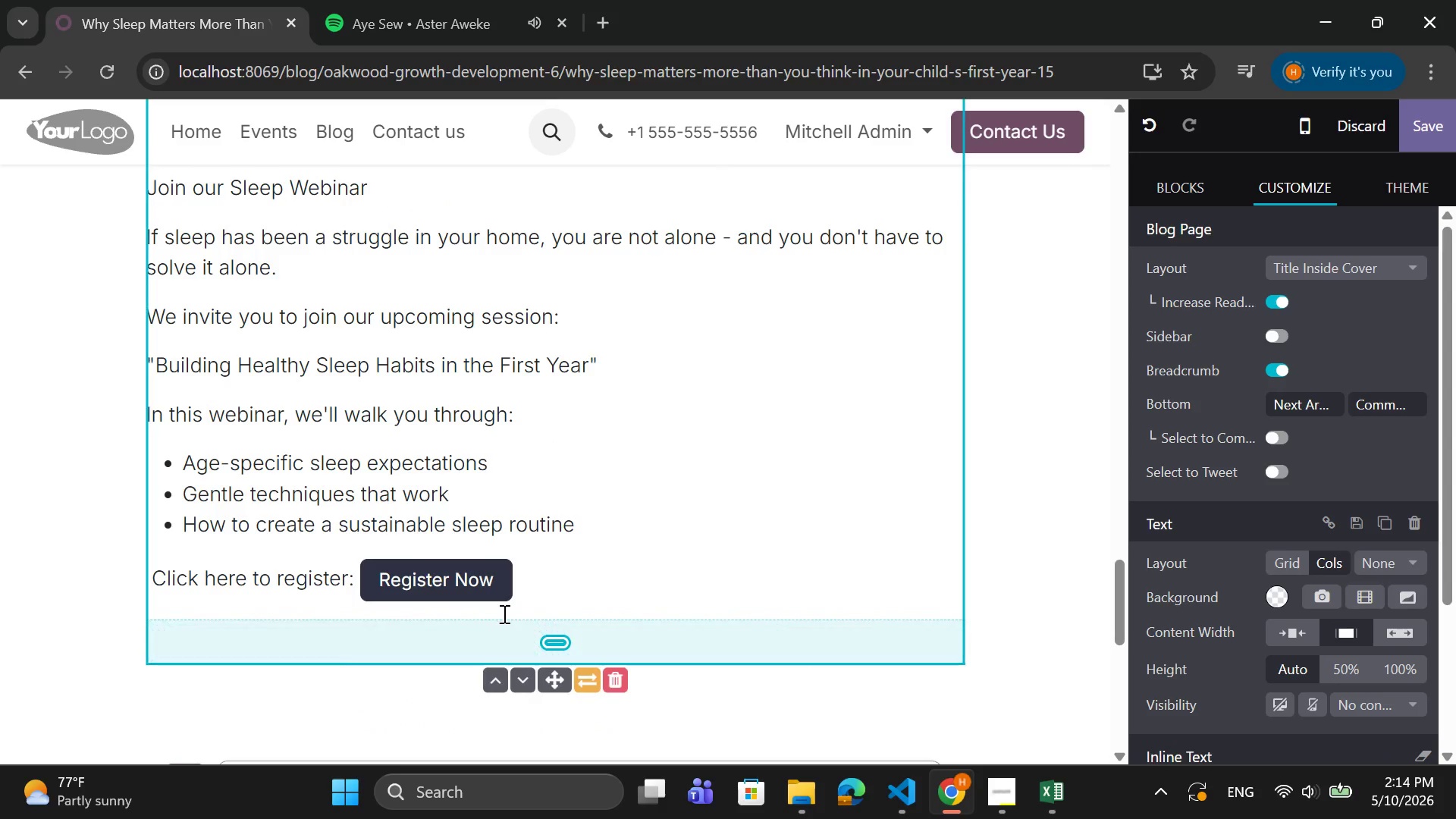 
left_click([572, 586])
 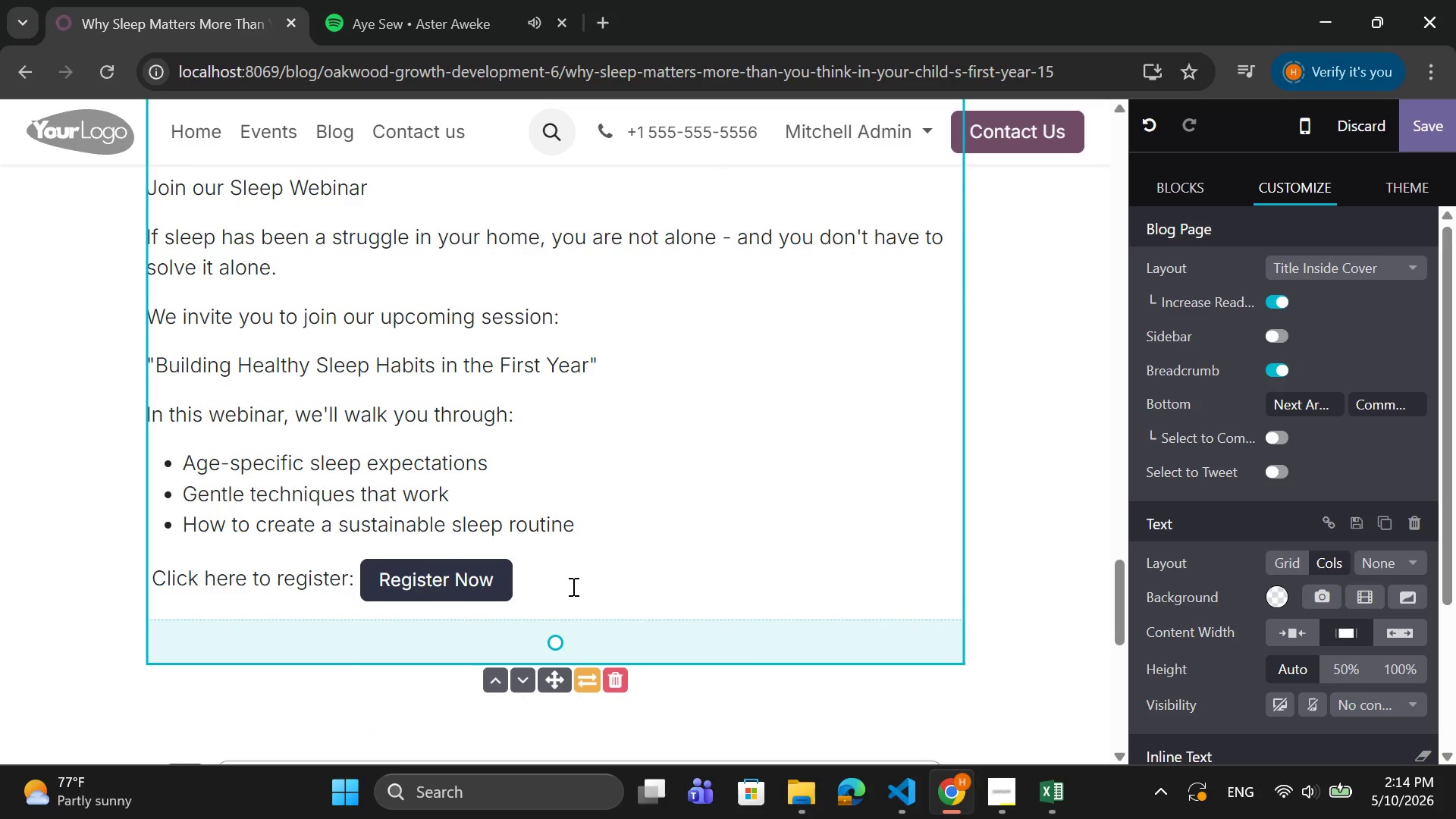 
key(Enter)
 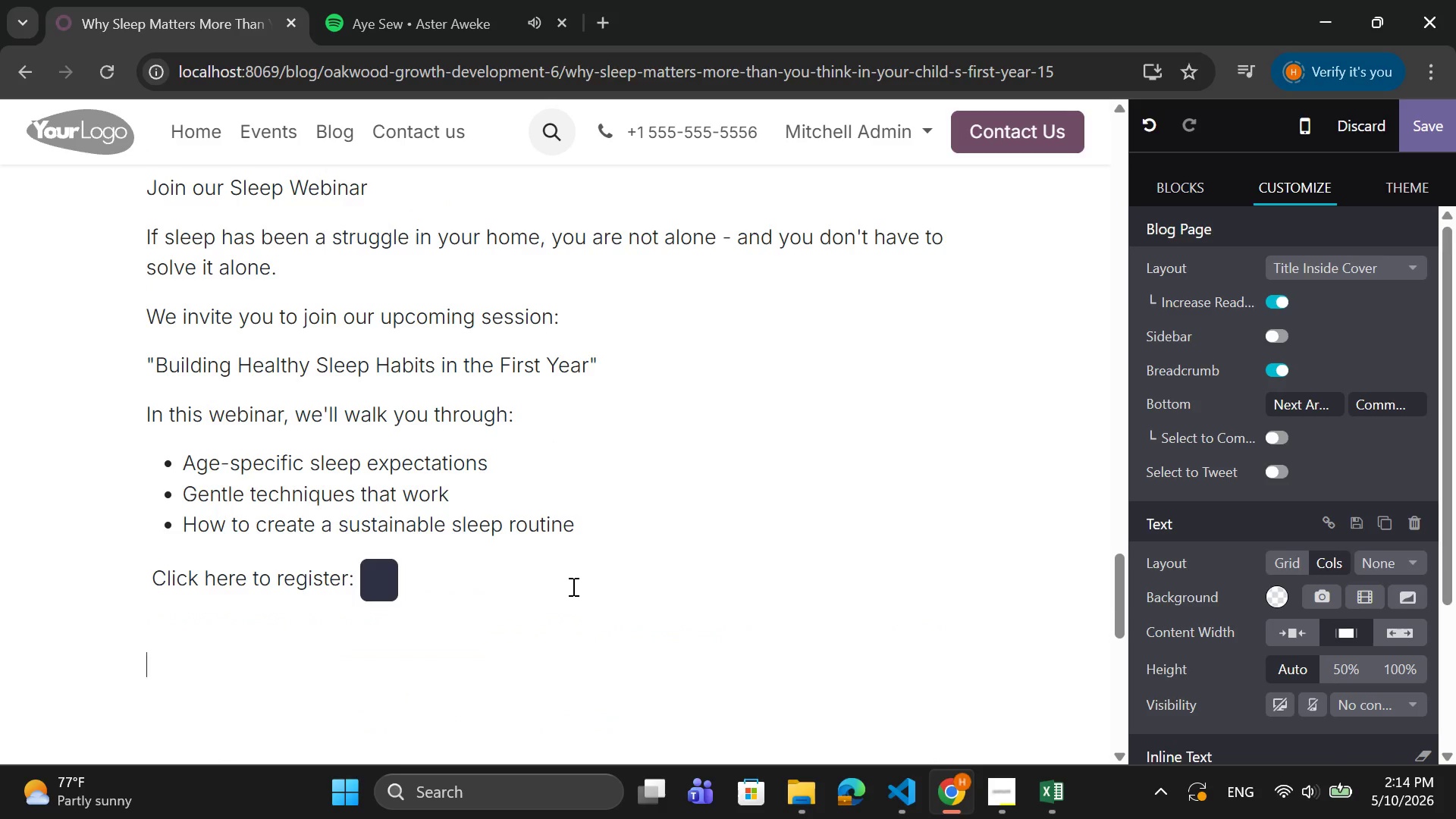 
key(Control+Z)
 